 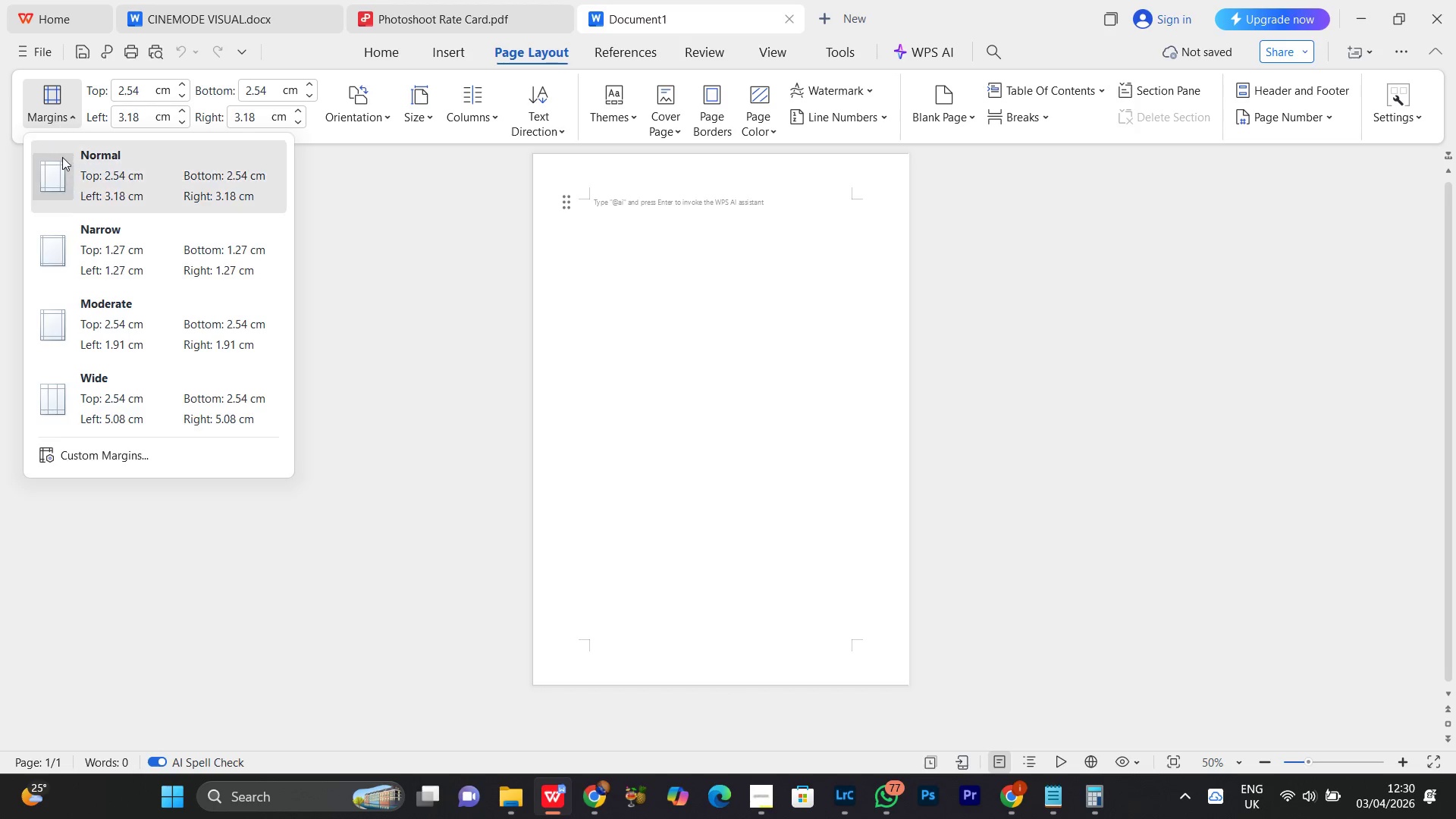 
left_click([108, 255])
 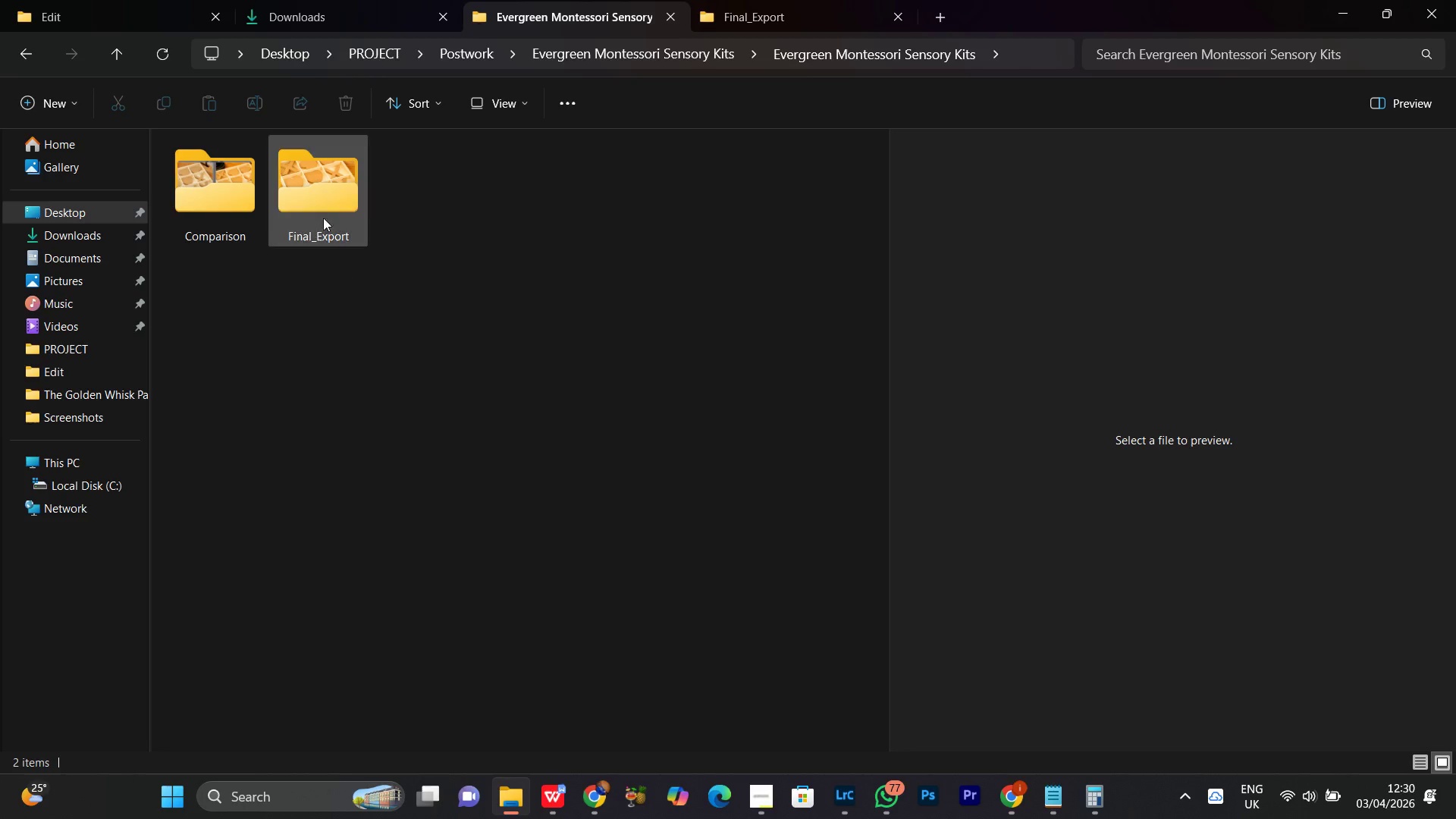 
double_click([227, 221])
 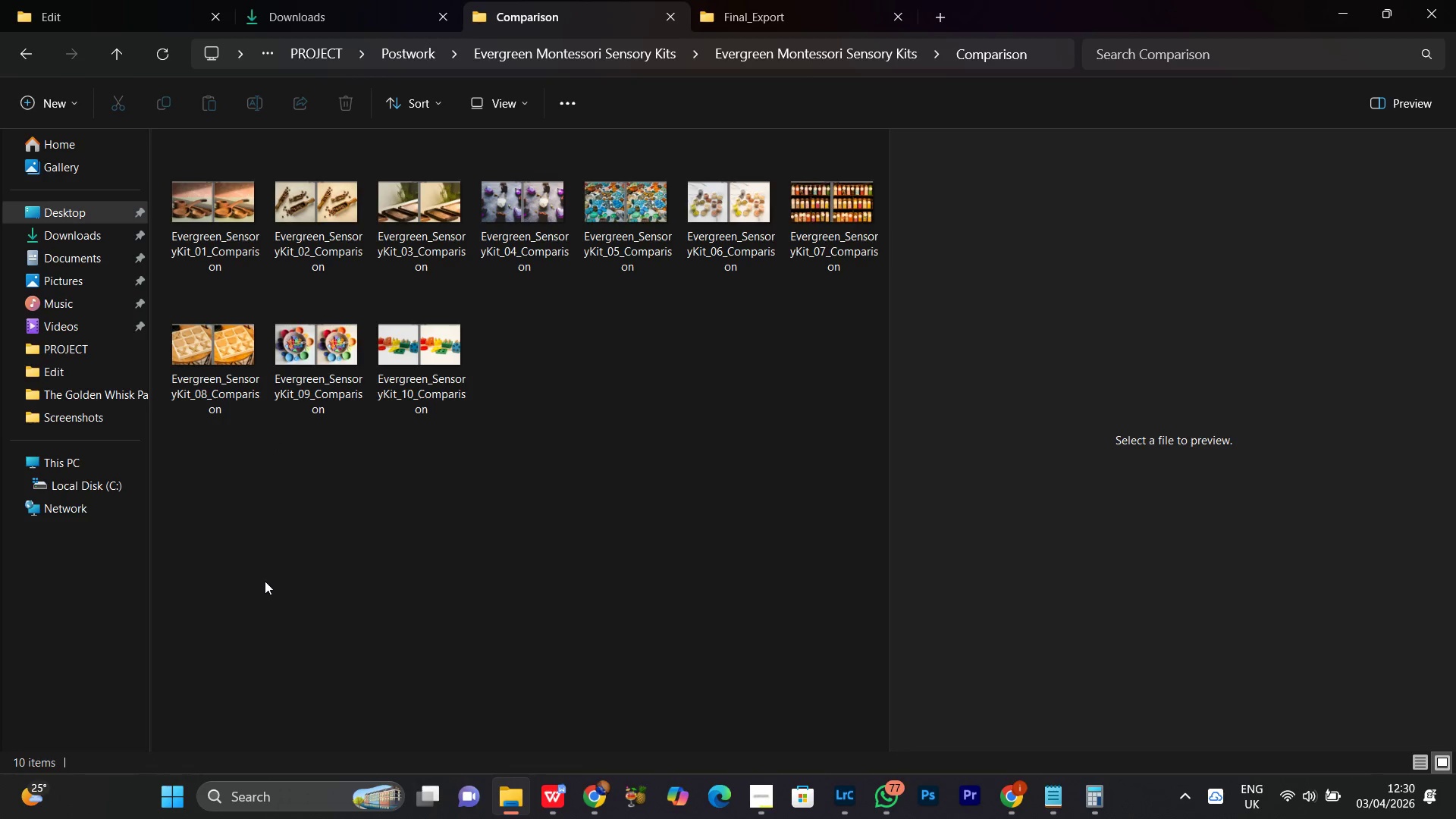 
left_click_drag(start_coordinate=[243, 577], to_coordinate=[227, 485])
 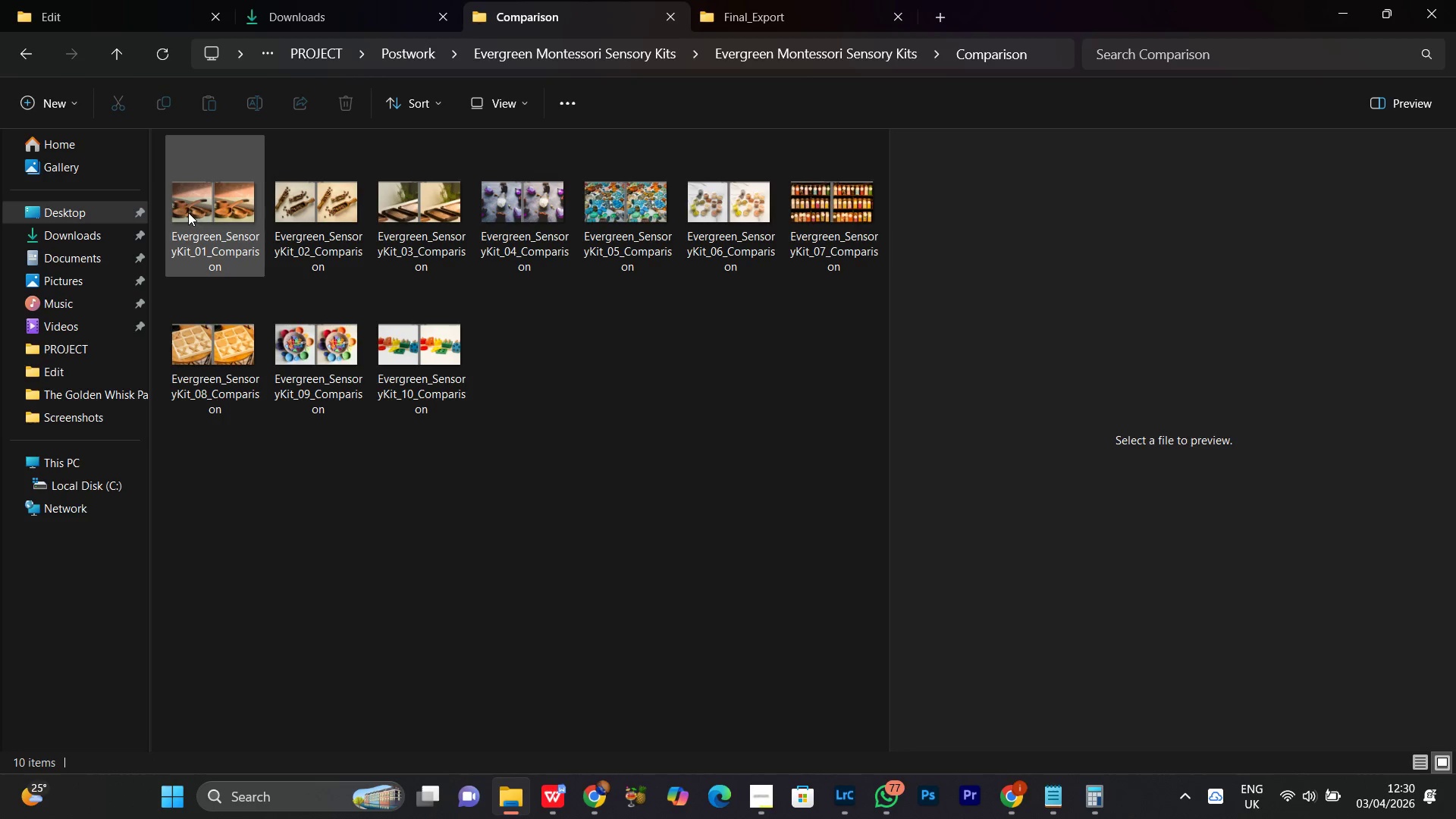 
left_click([191, 211])
 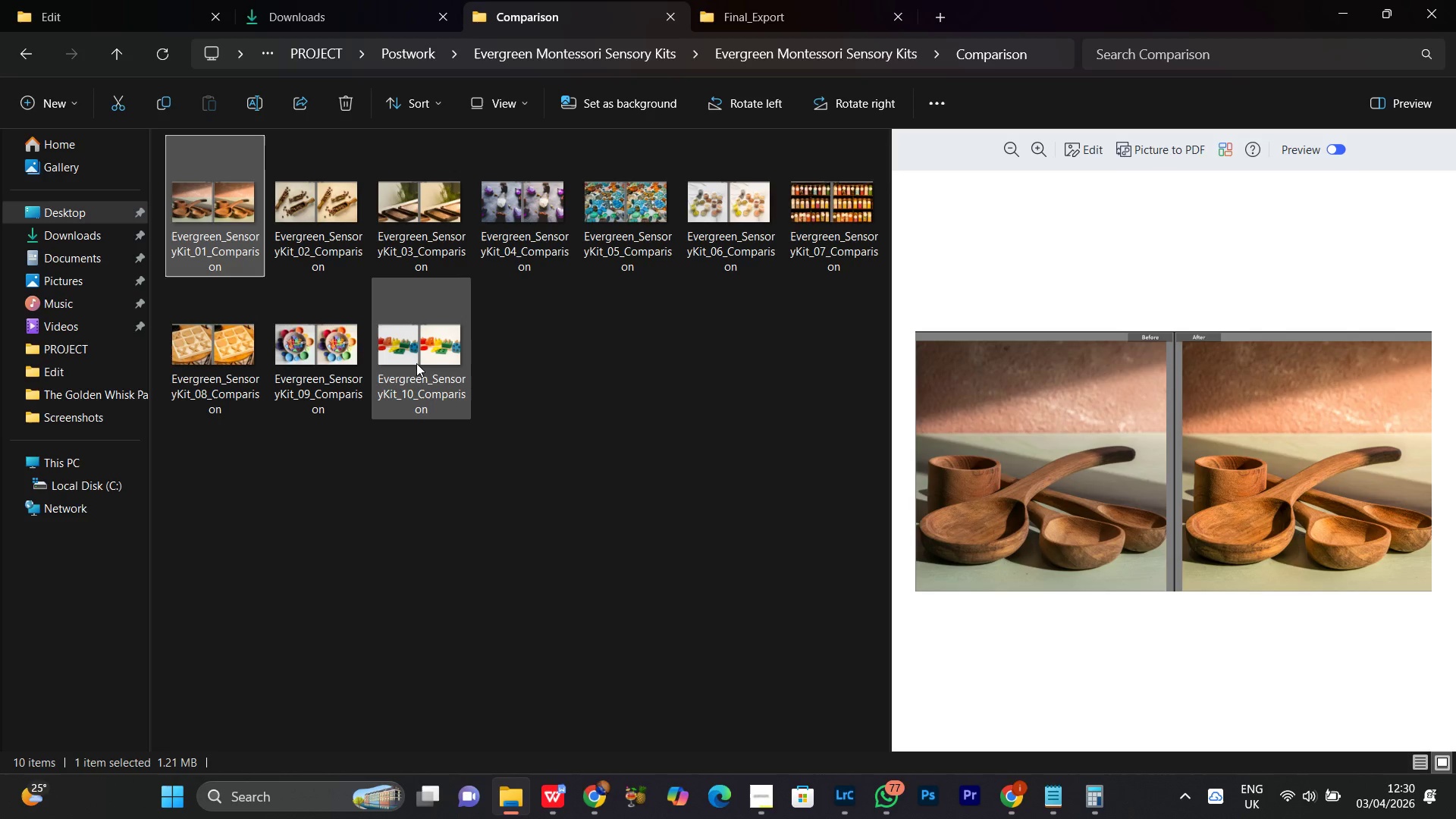 
hold_key(key=ShiftLeft, duration=0.33)
left_click([416, 360])
 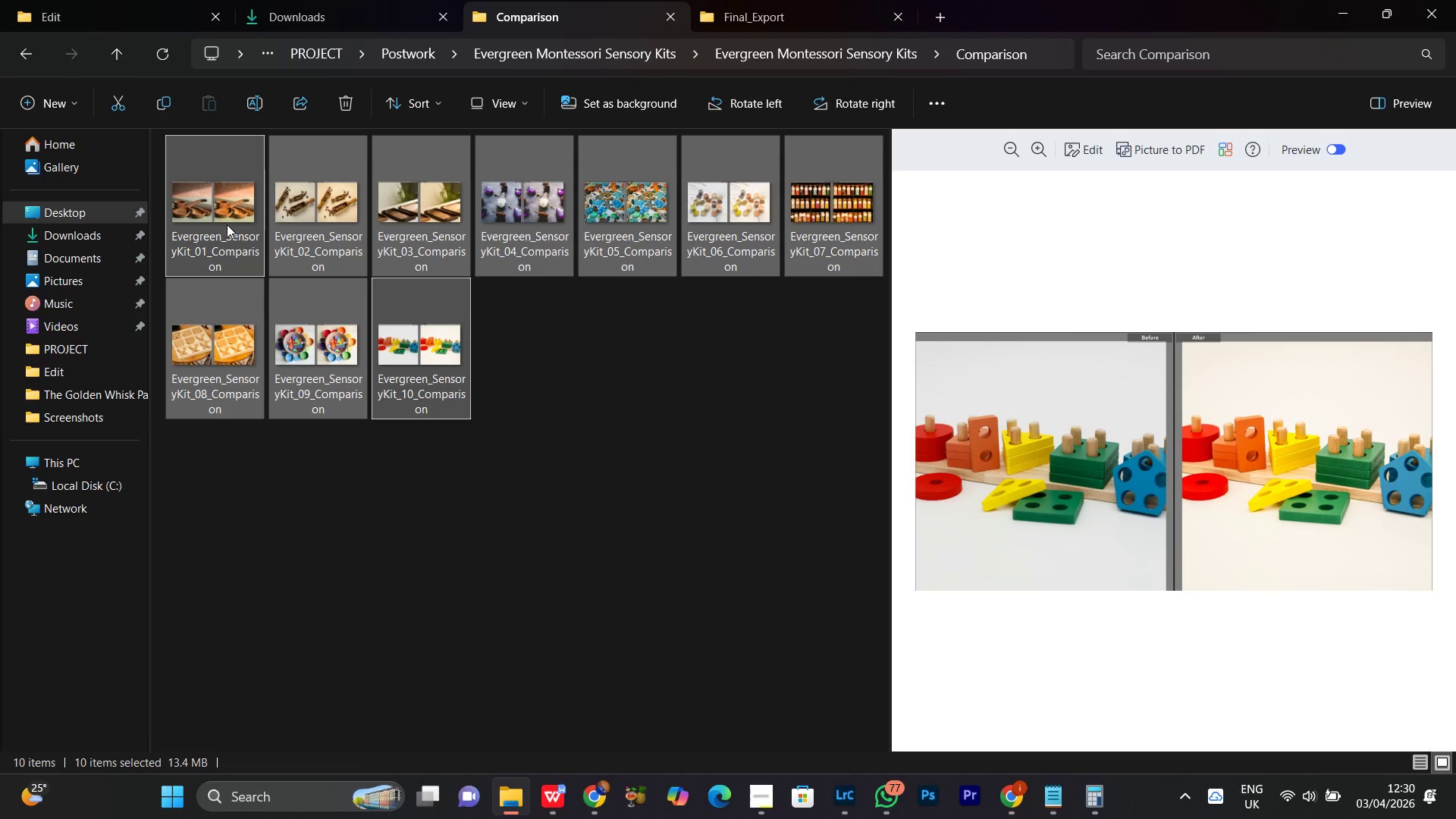 
left_click_drag(start_coordinate=[226, 223], to_coordinate=[663, 276])
 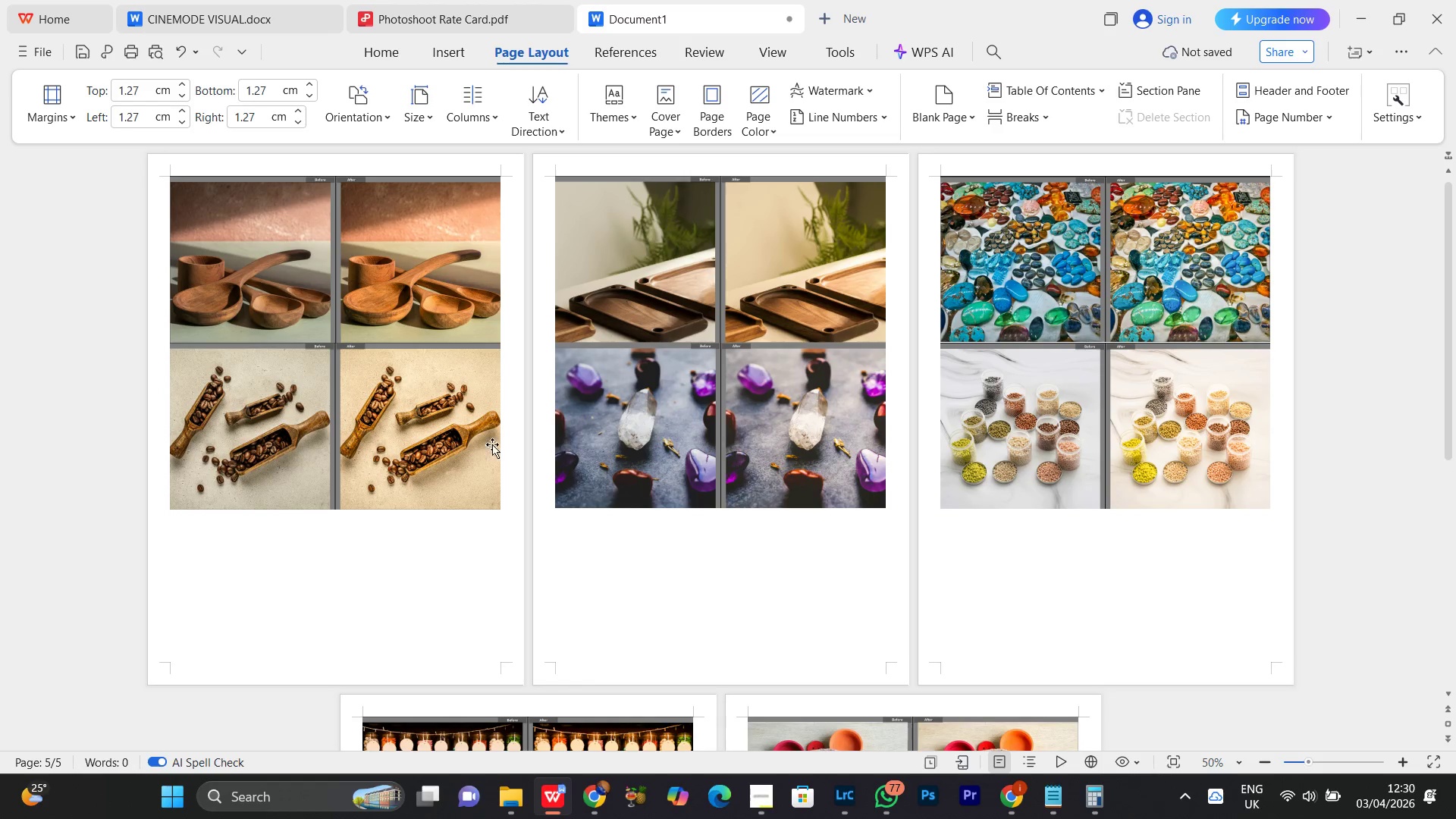 
scroll: coordinate [373, 444], scroll_direction: up, amount: 2.0
 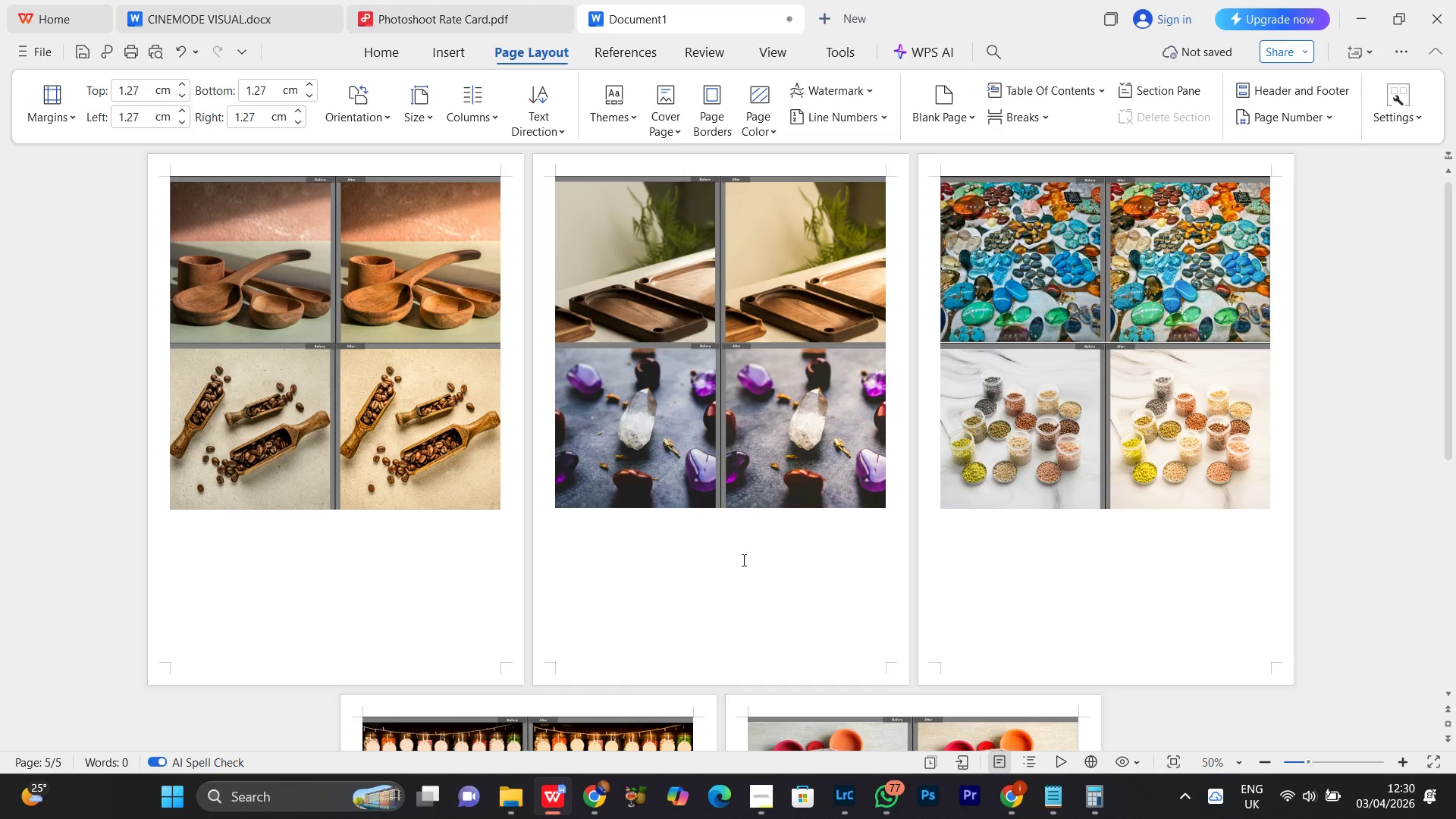 
scroll: coordinate [780, 593], scroll_direction: down, amount: 2.0
 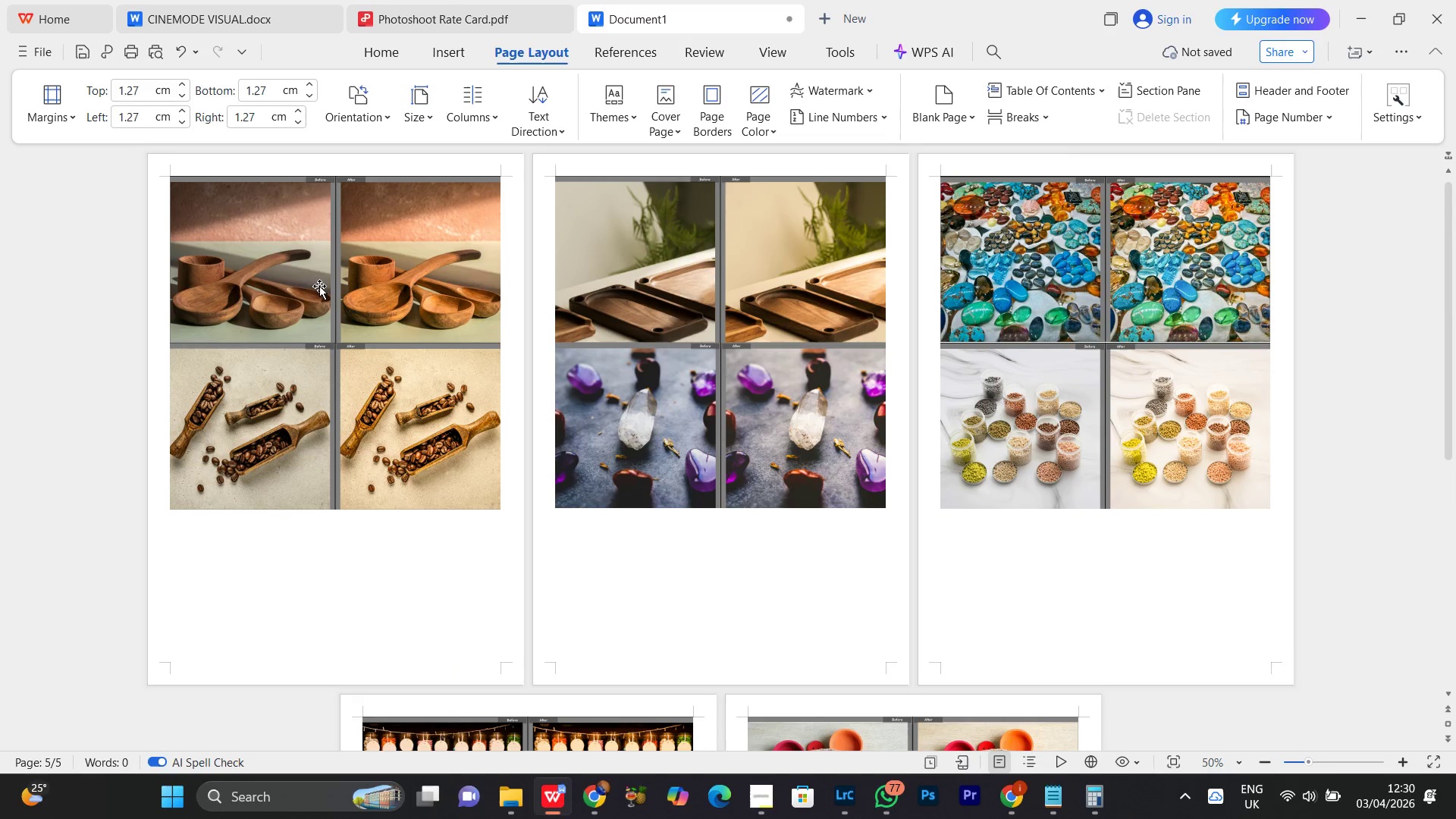 
scroll: coordinate [390, 339], scroll_direction: up, amount: 5.0
 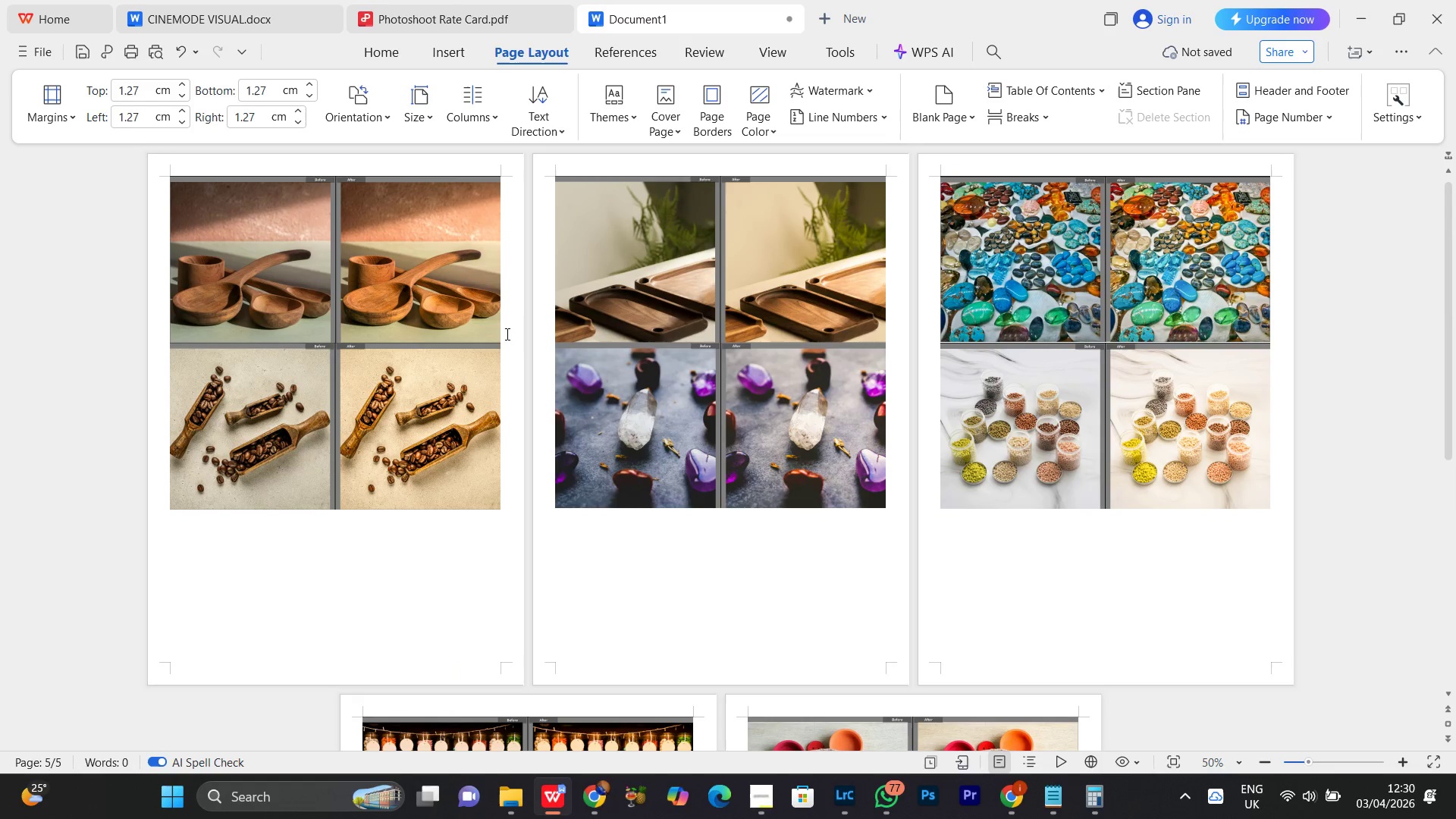 
left_click([505, 328])
 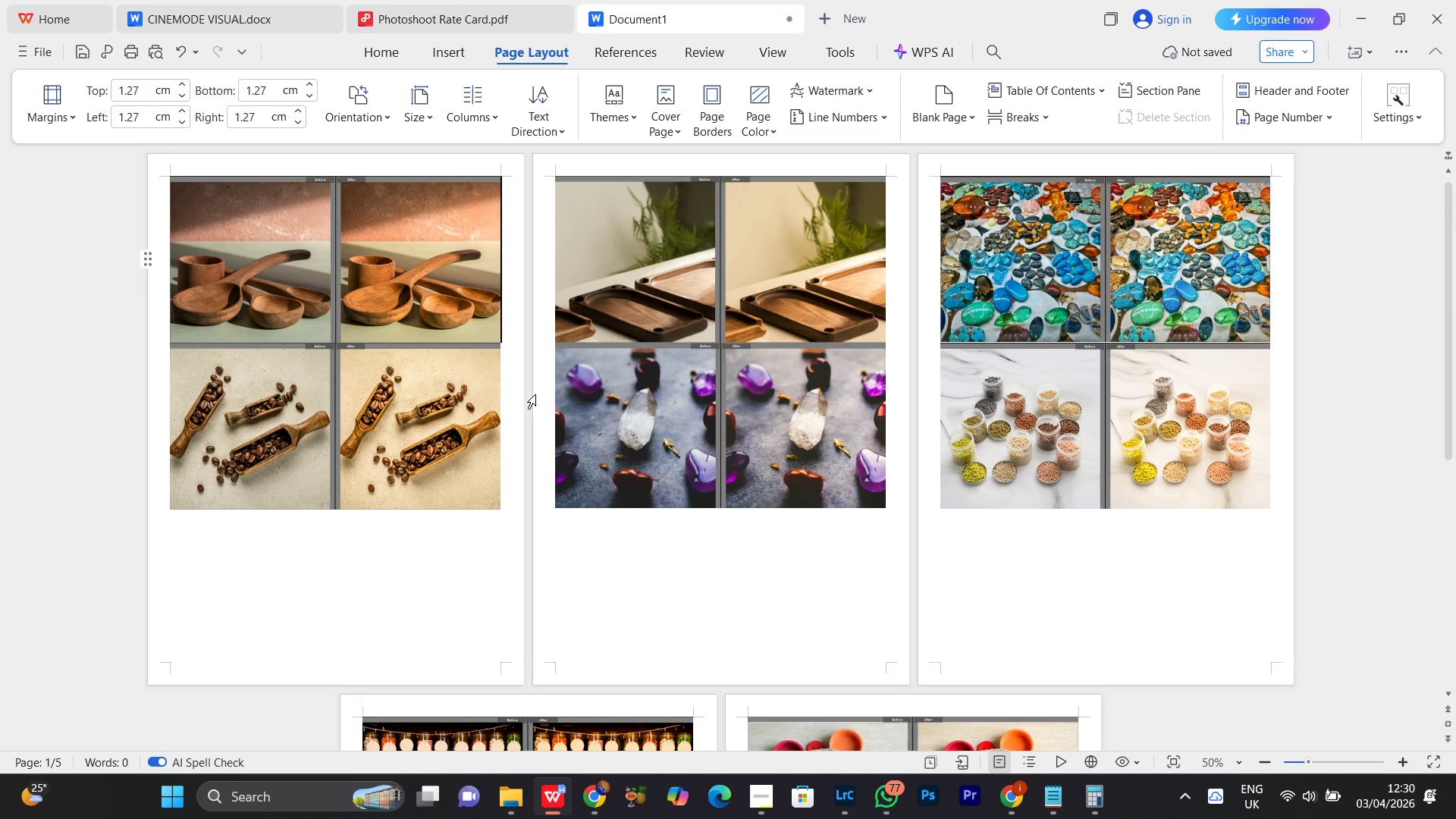 
key(Enter)
 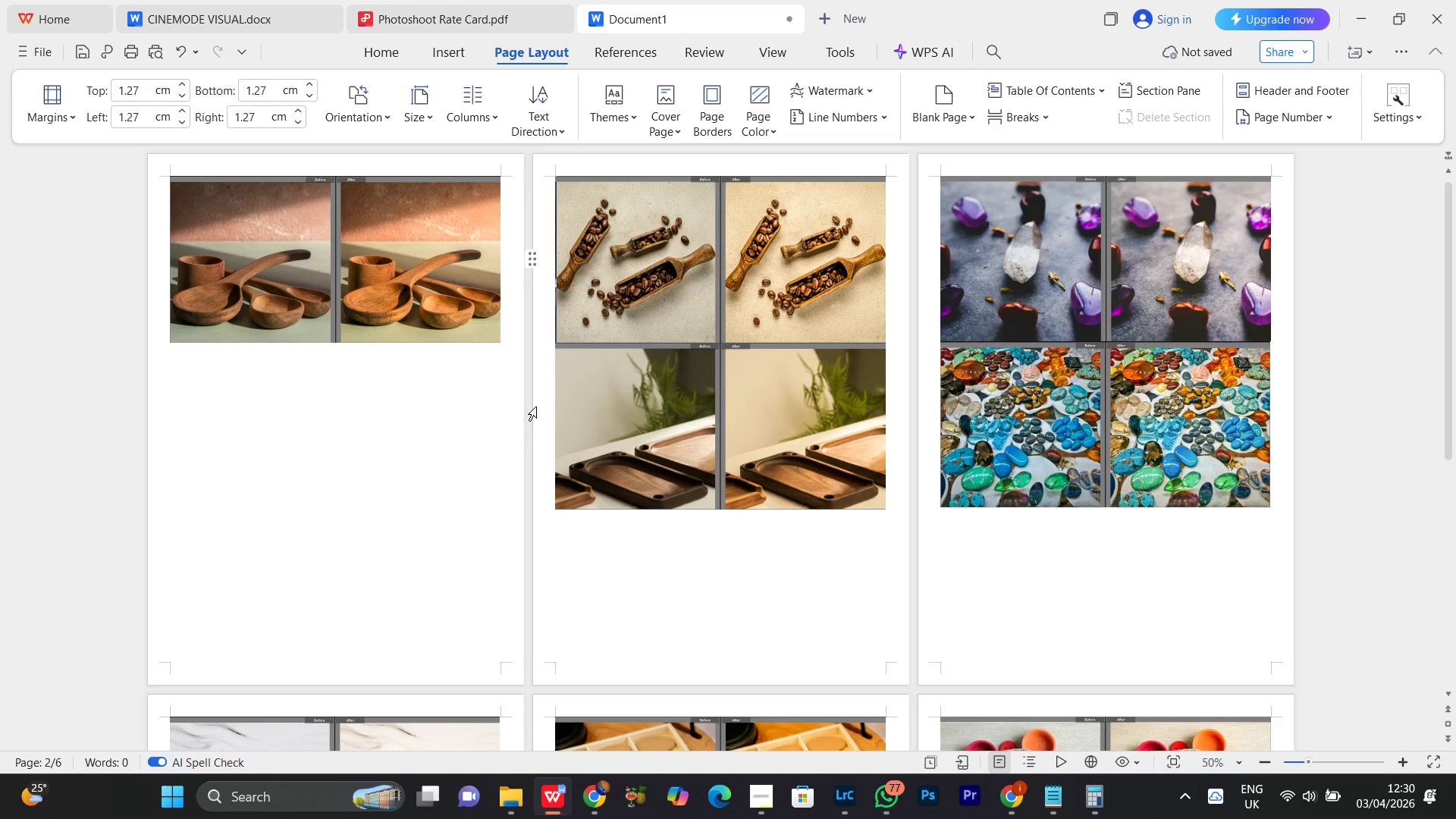 
key(Control+ControlLeft)
 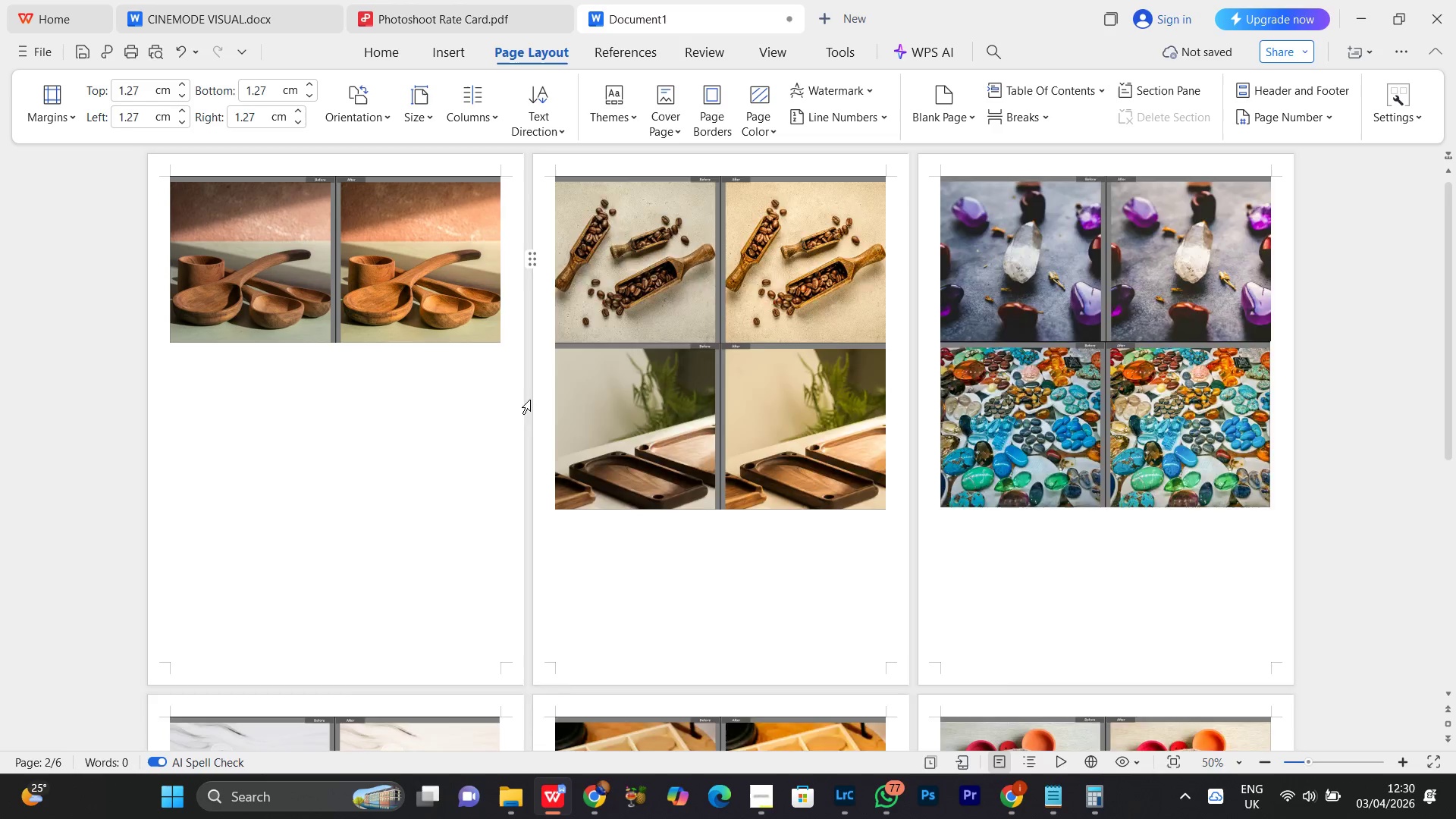 
key(Control+Z)
 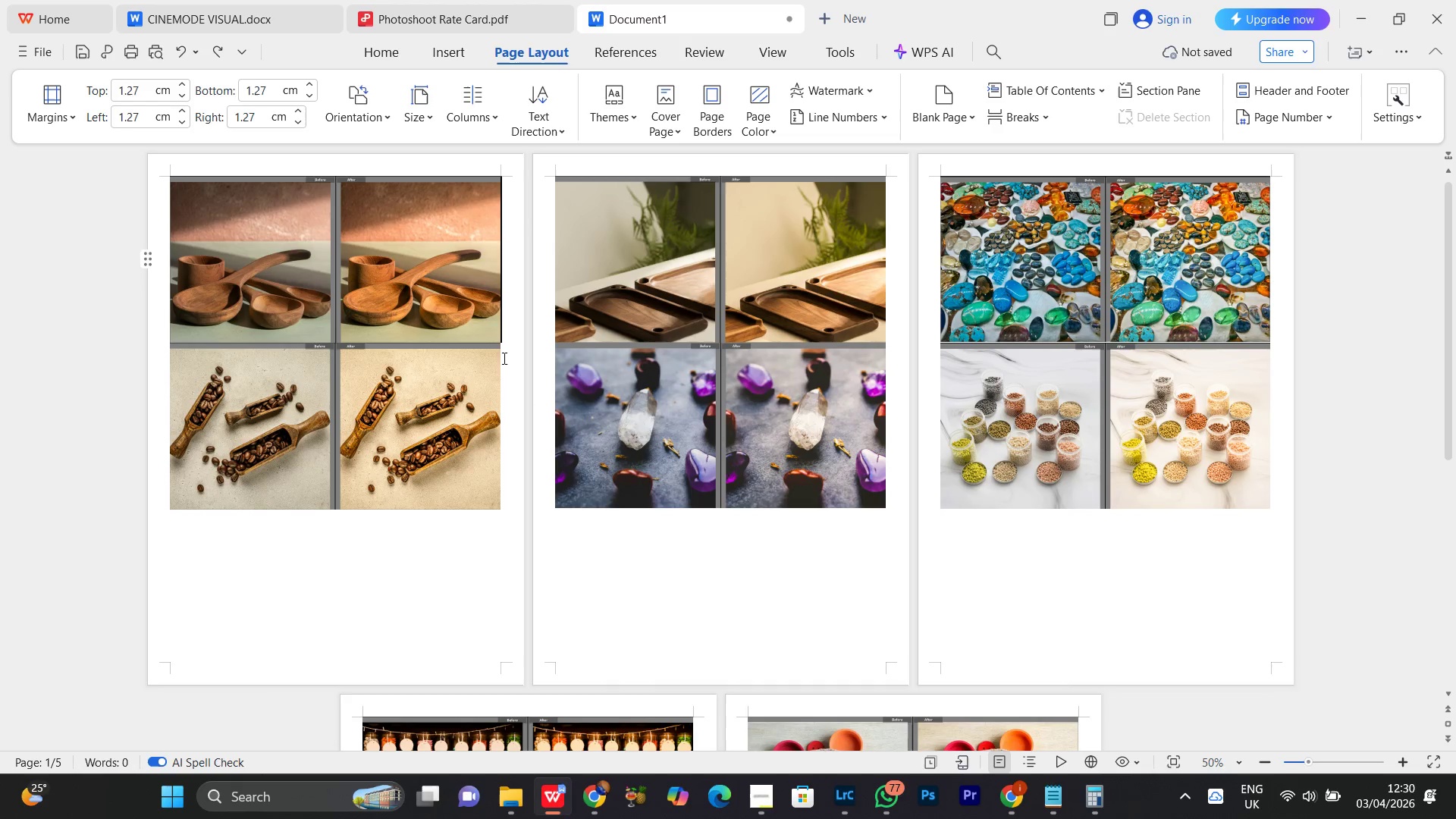 
key(ArrowDown)
 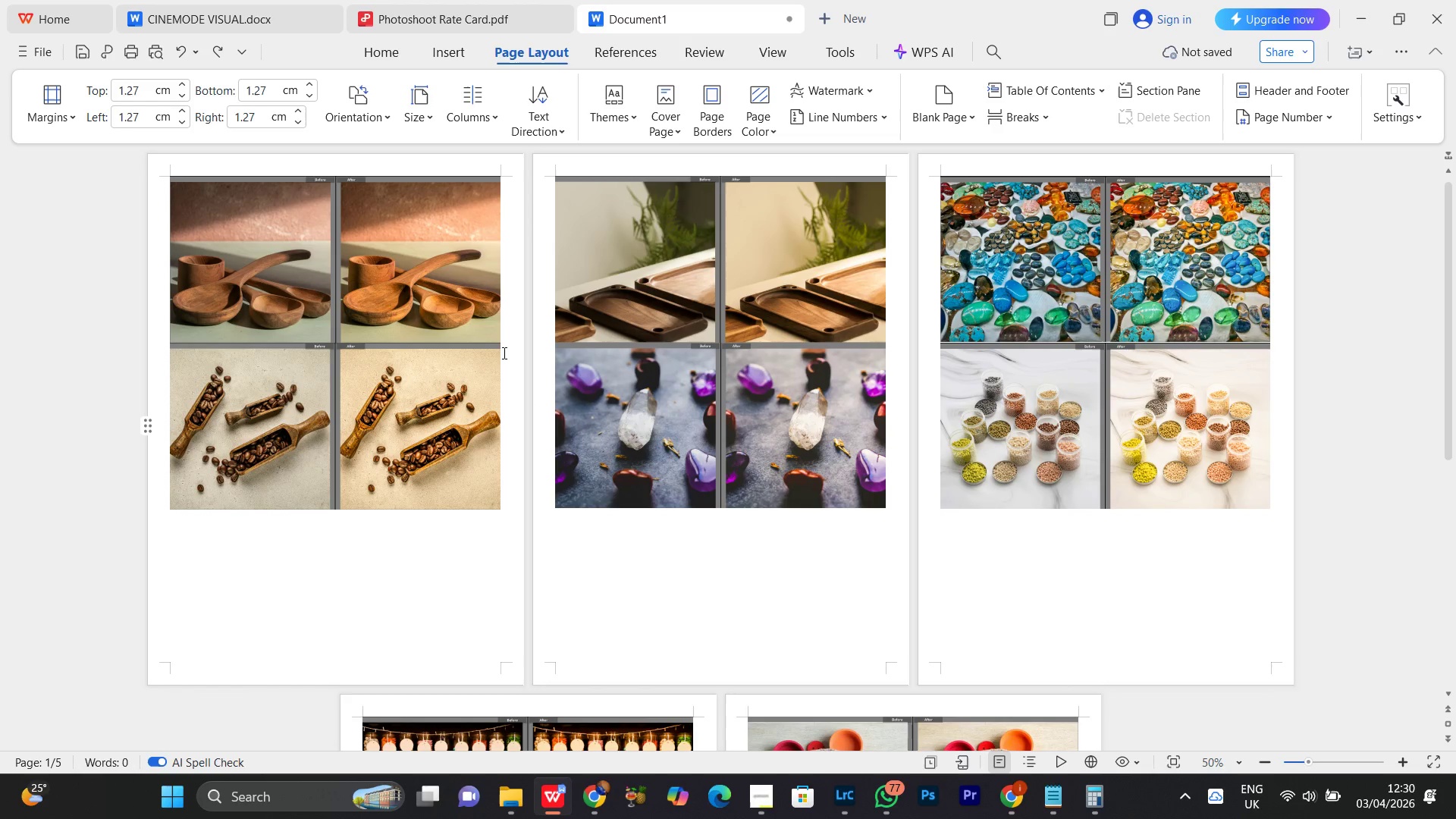 
key(ArrowUp)
 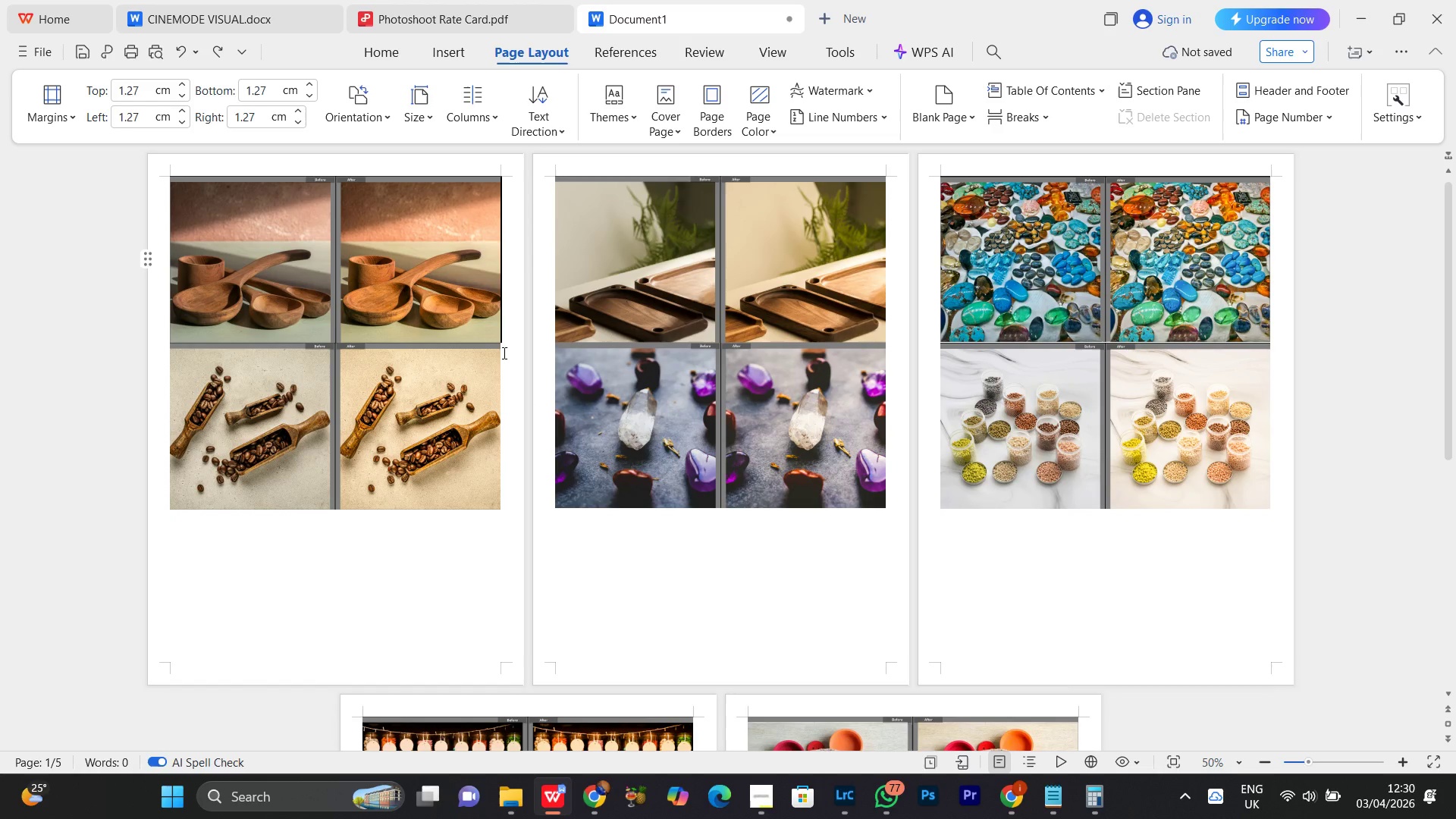 
key(ArrowRight)
 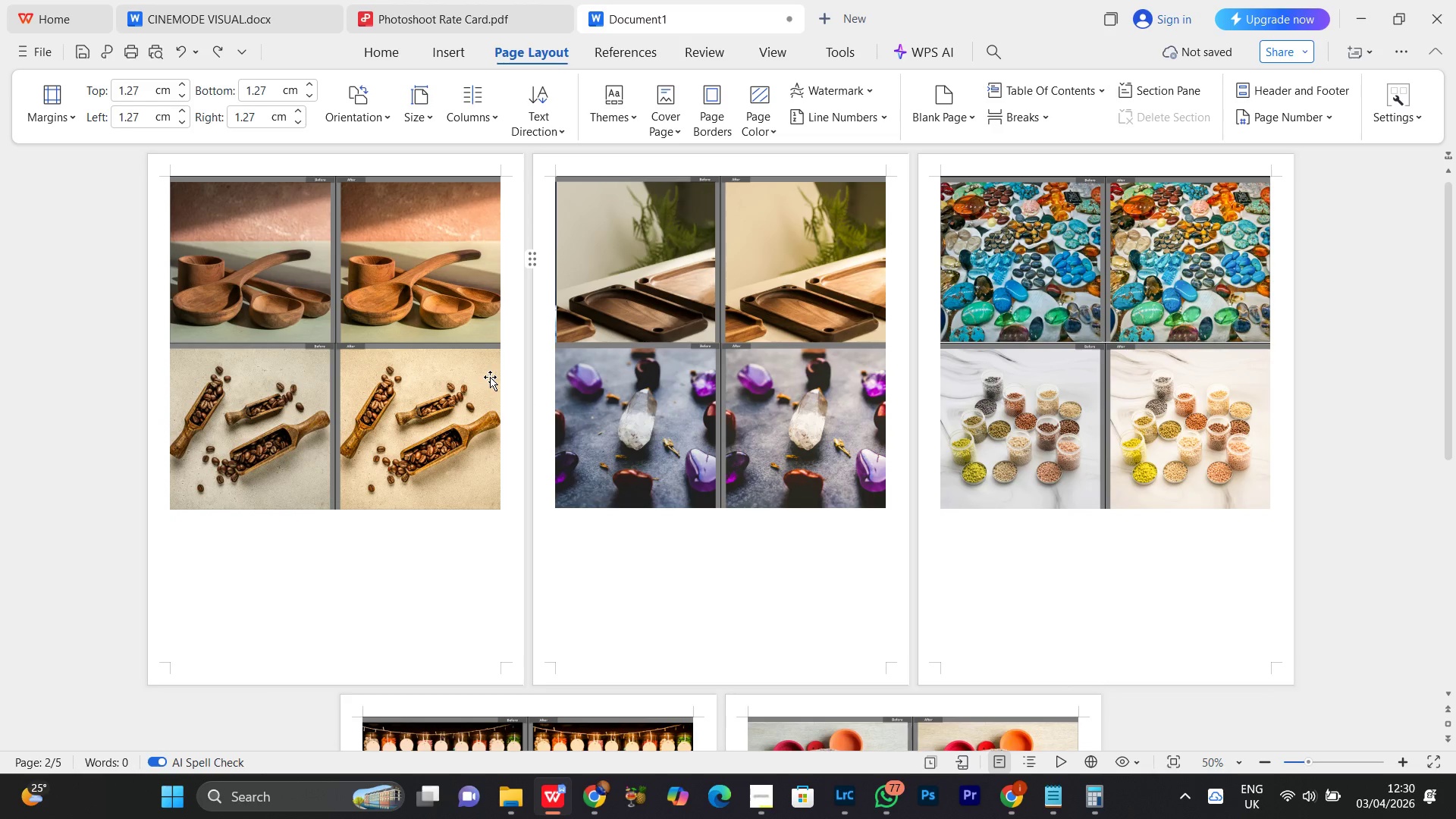 
scroll: coordinate [456, 396], scroll_direction: up, amount: 4.0
 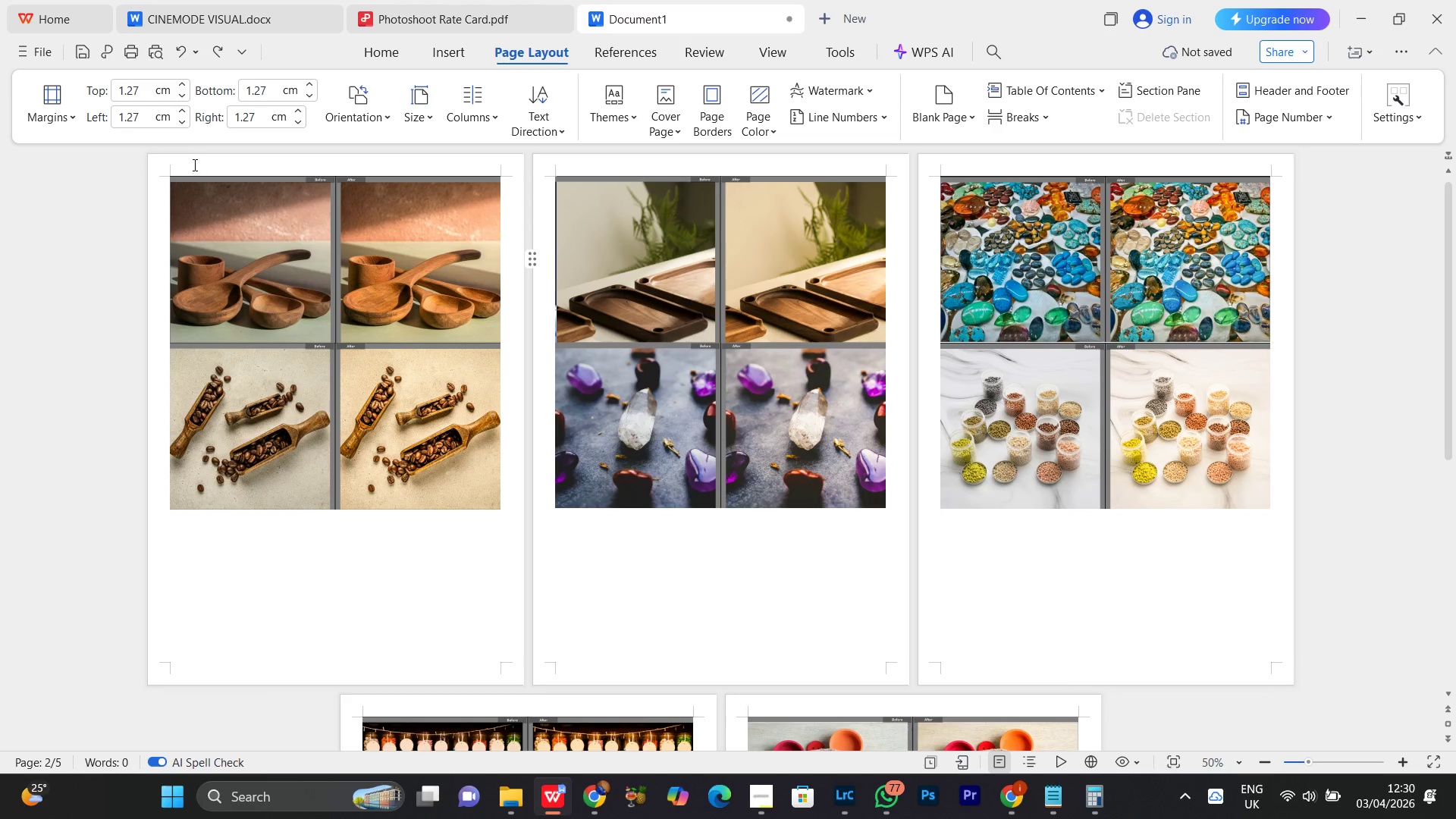 
left_click([192, 165])
 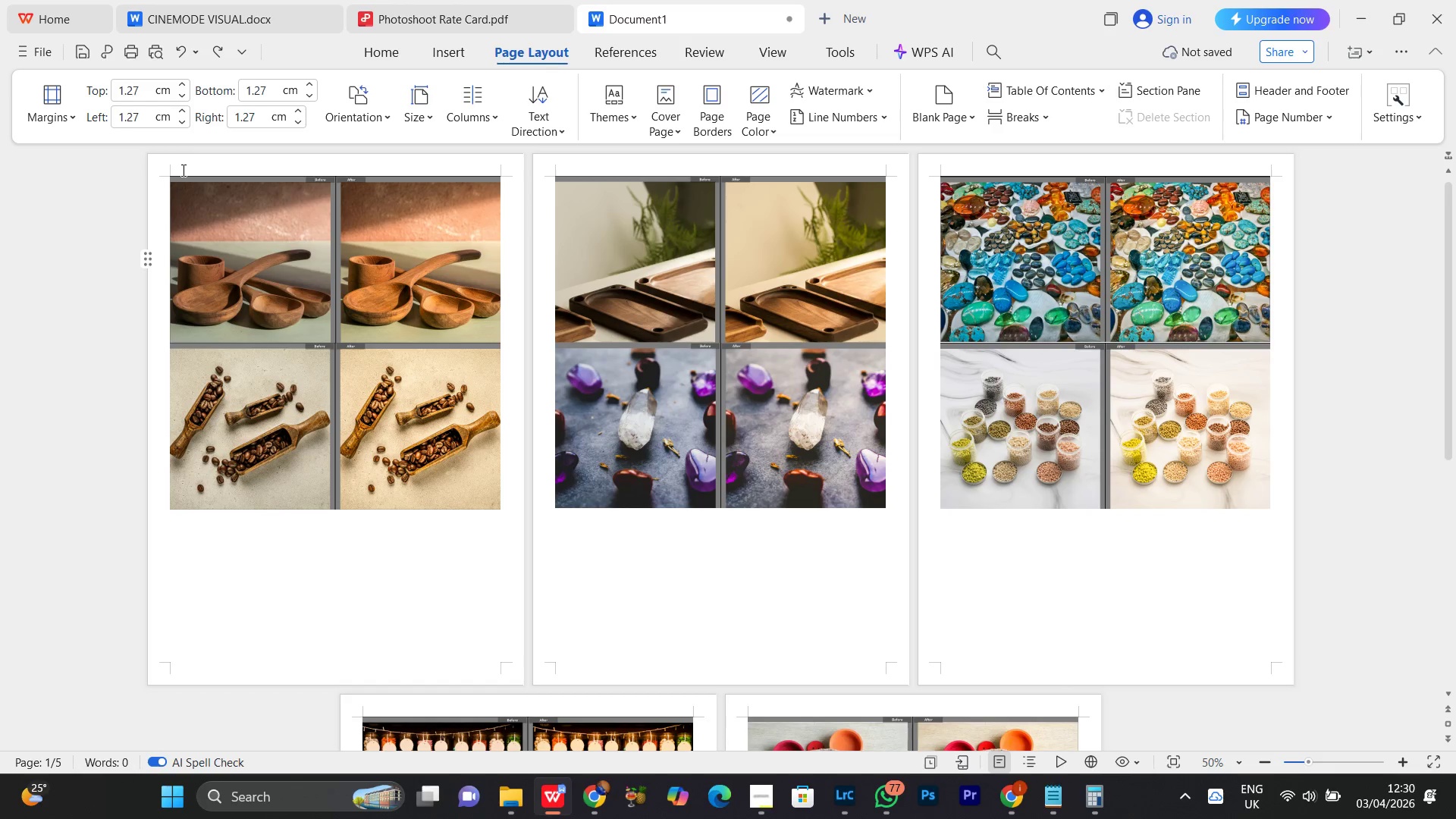 
key(Enter)
 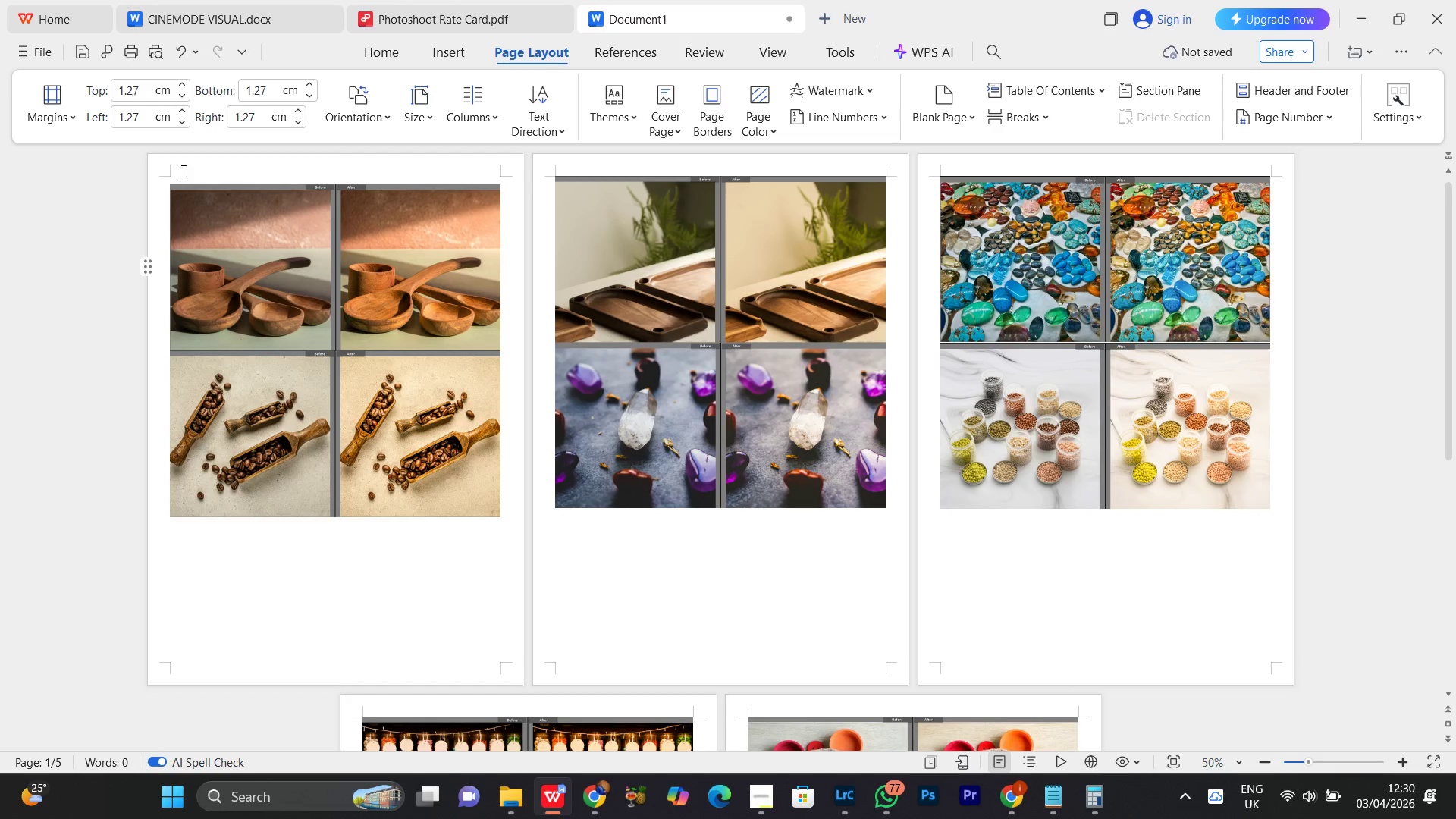 
key(Enter)
 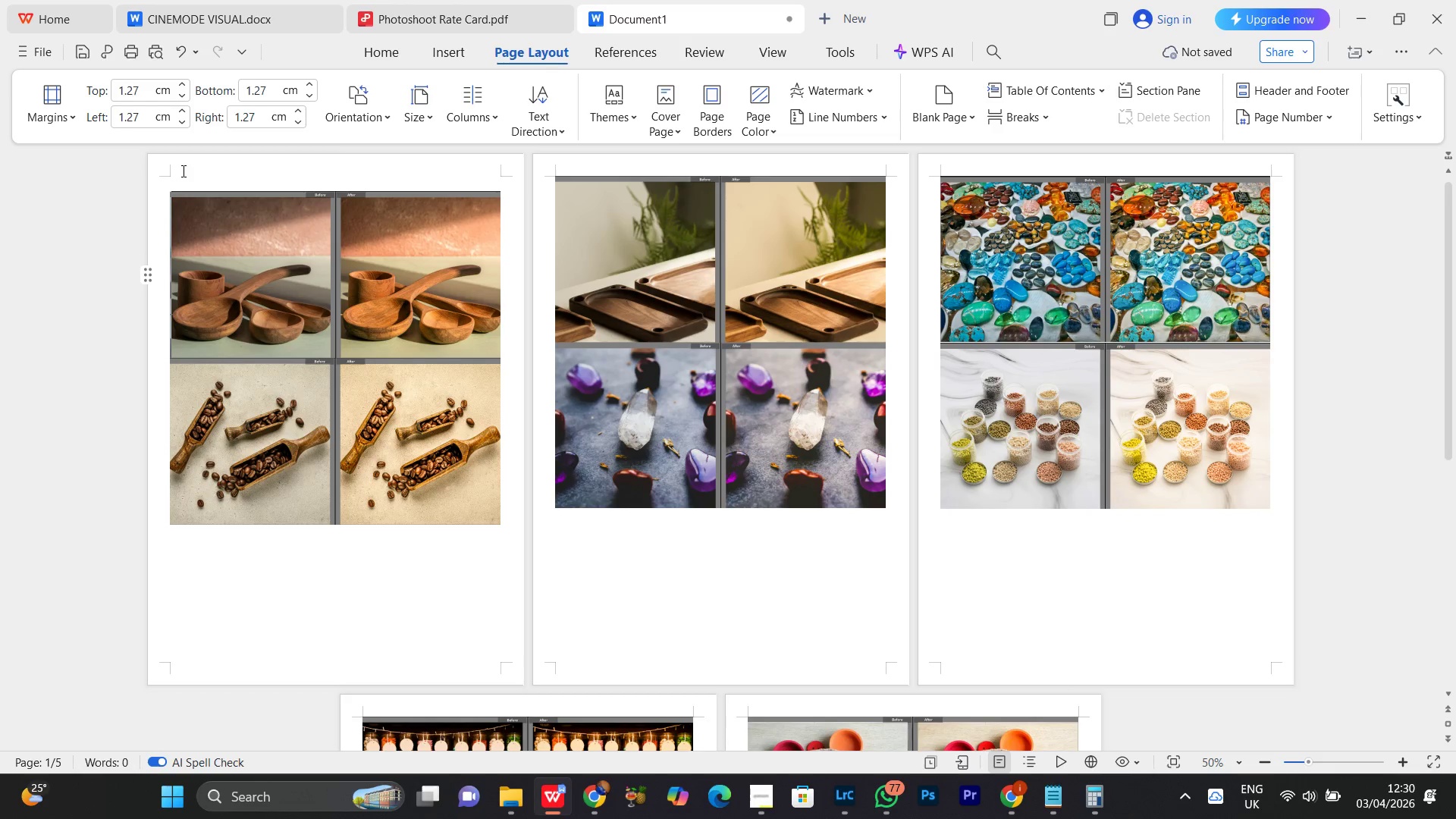 
key(Enter)
 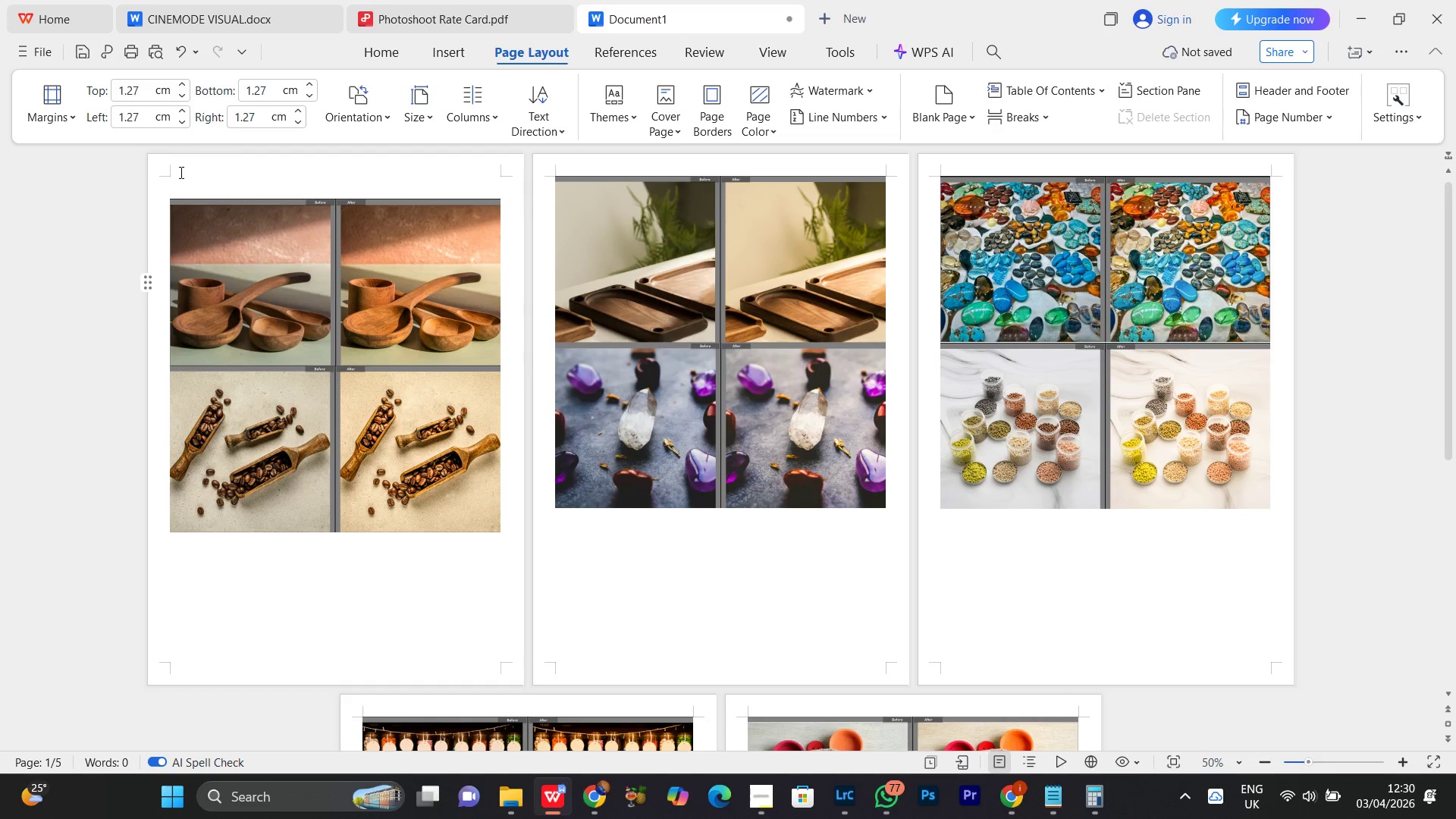 
key(Enter)
 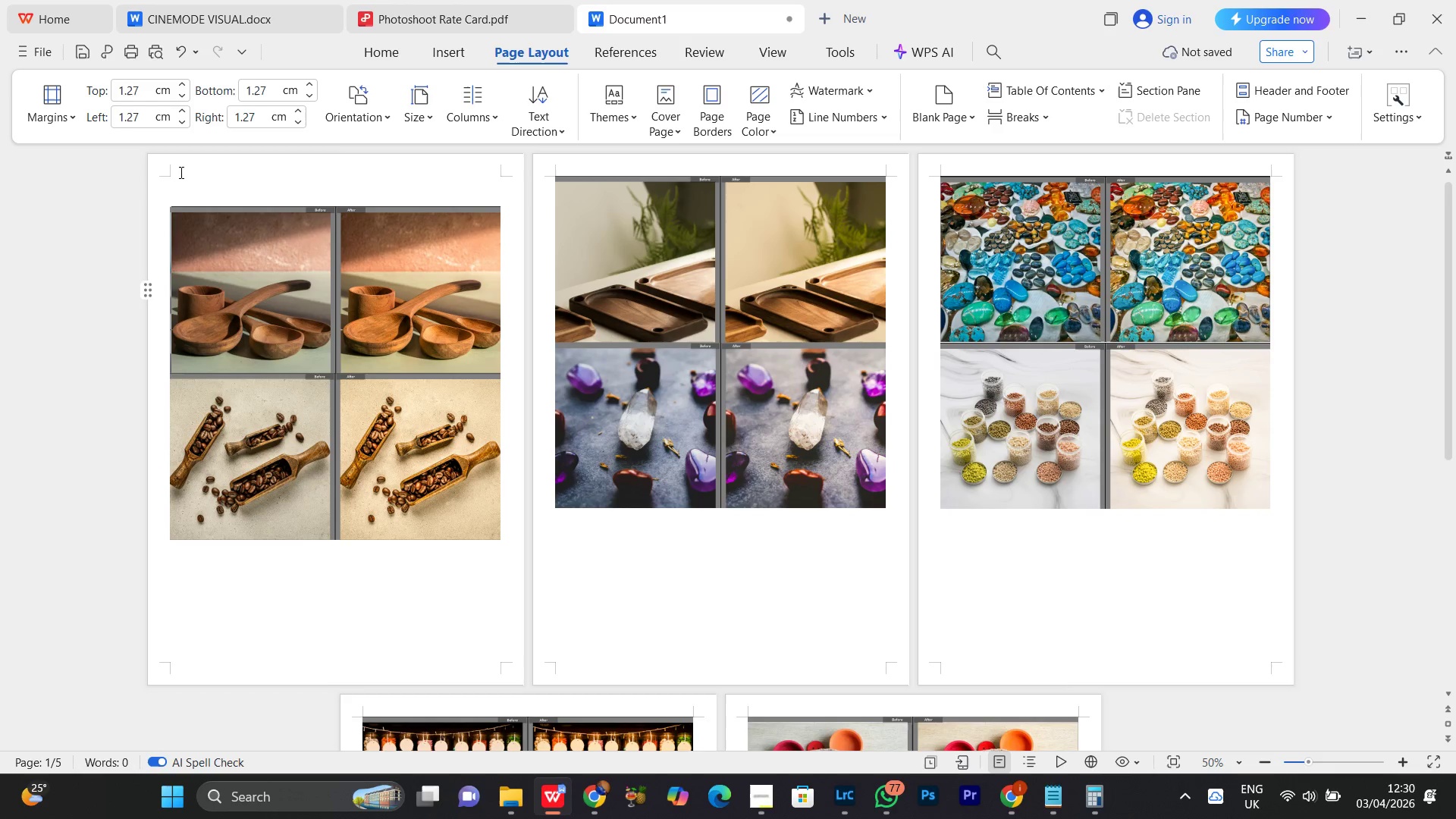 
left_click([180, 172])
 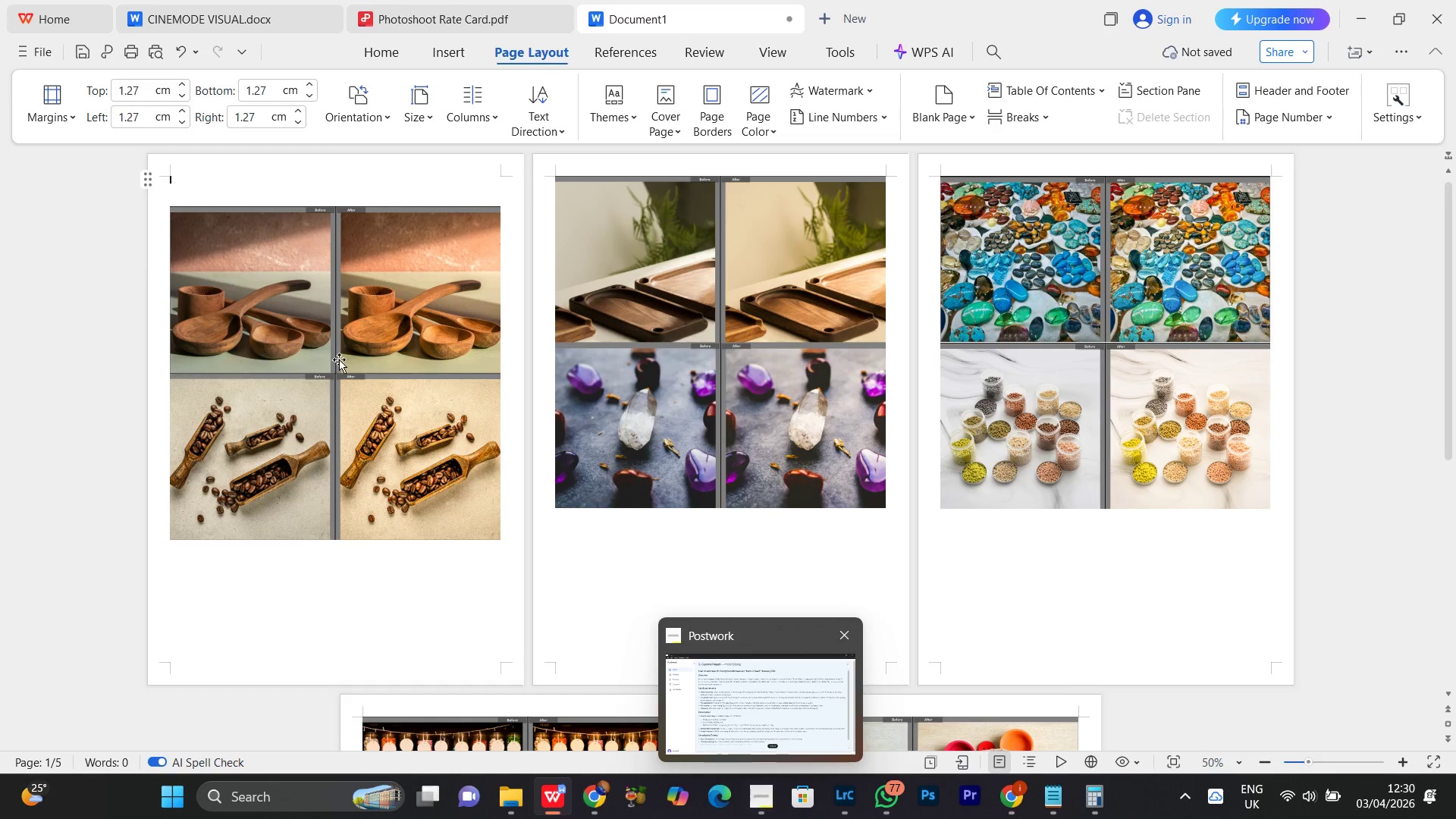 
key(Meta+V)
 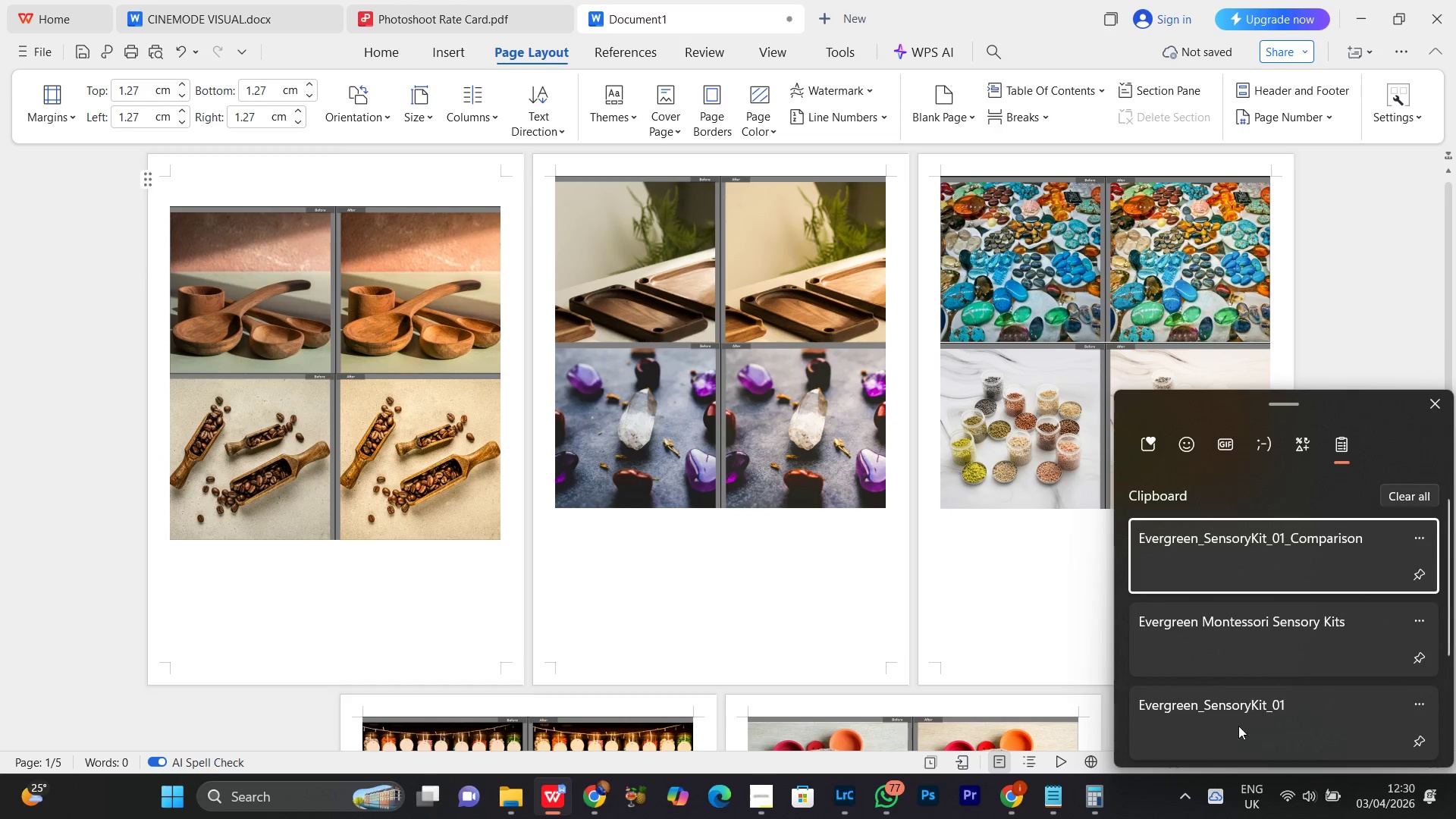 
left_click([1235, 639])
 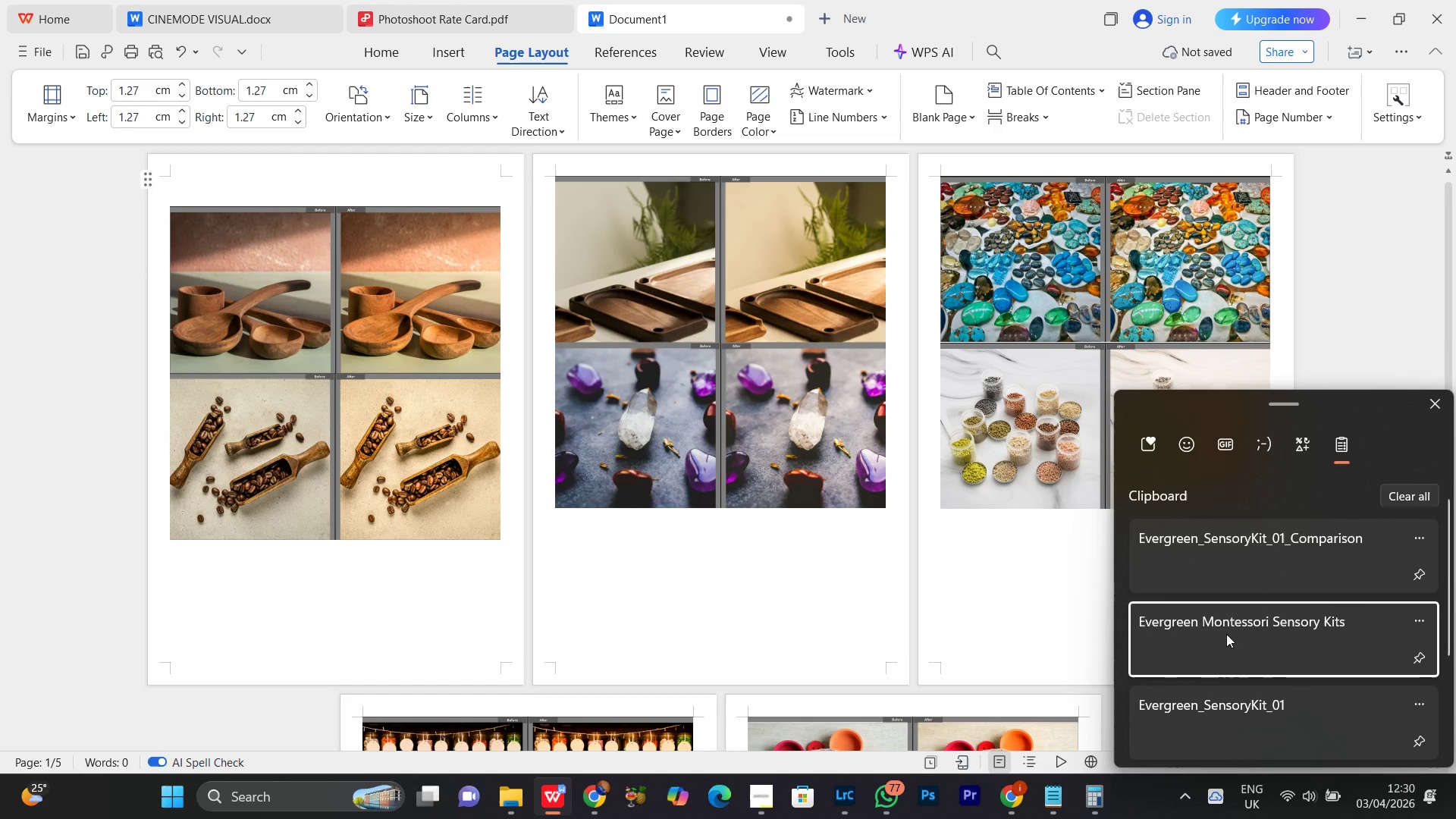 
key(Control+ControlLeft)
 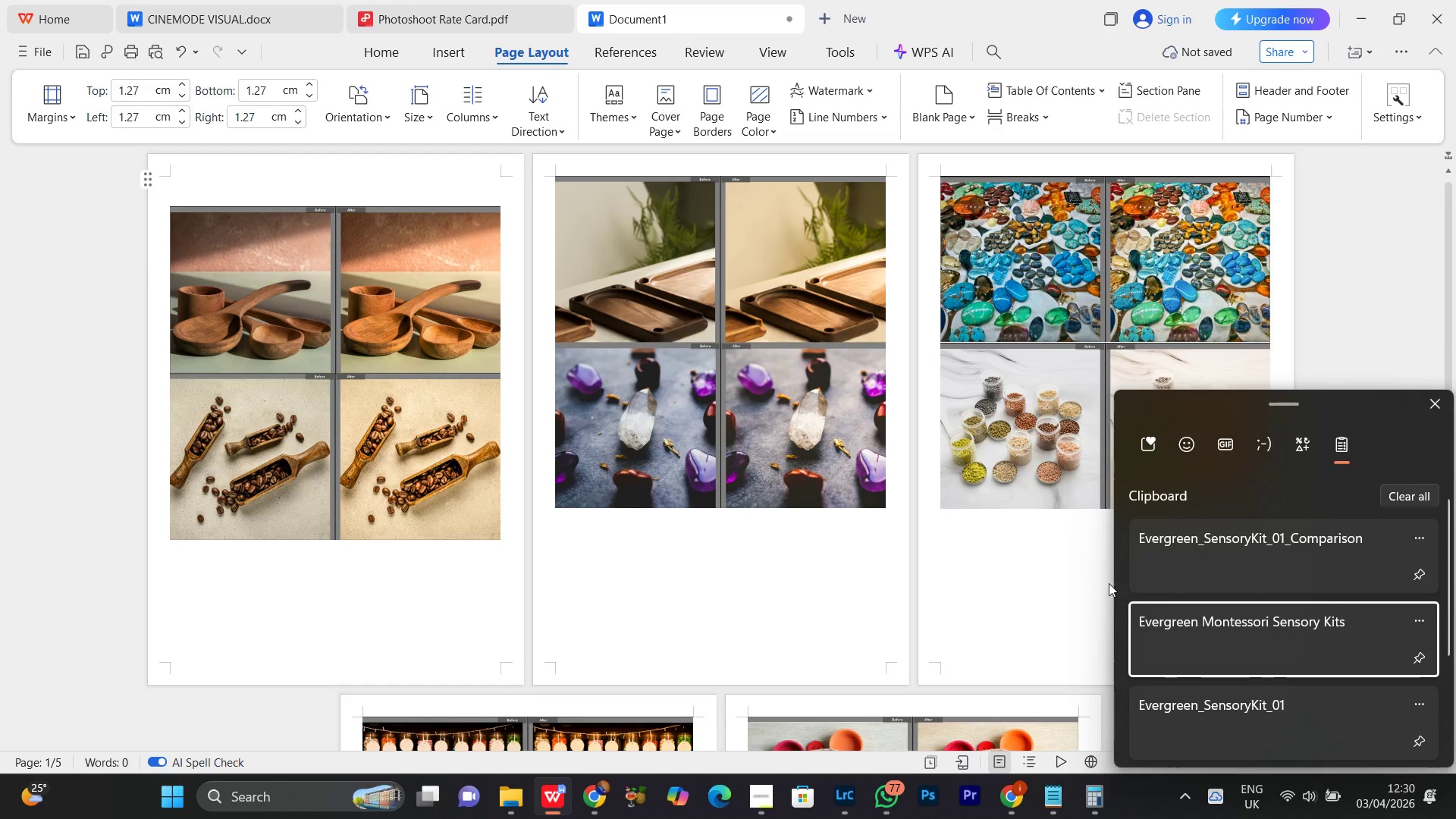 
key(Control+V)
 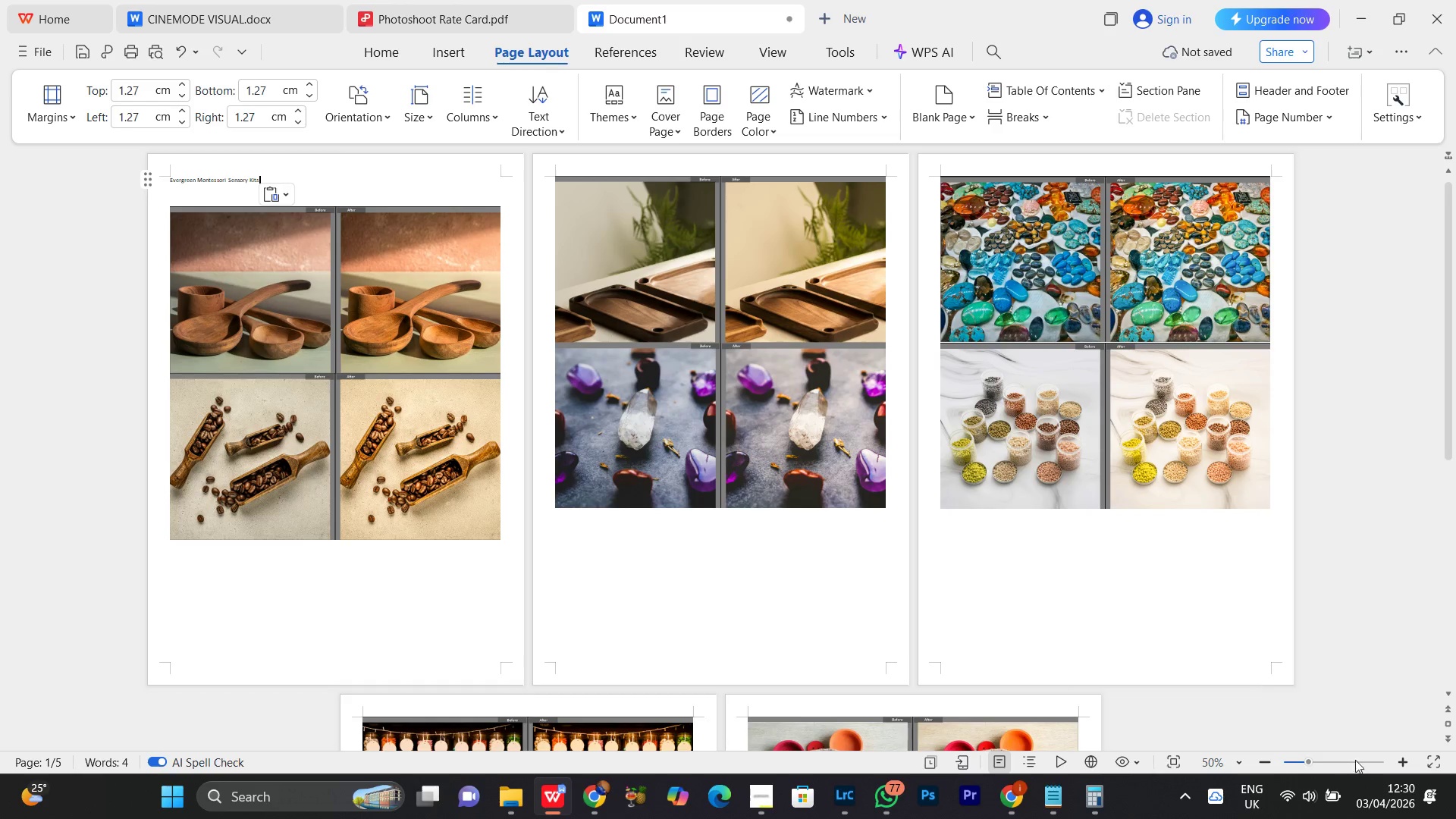 
double_click([1403, 765])
 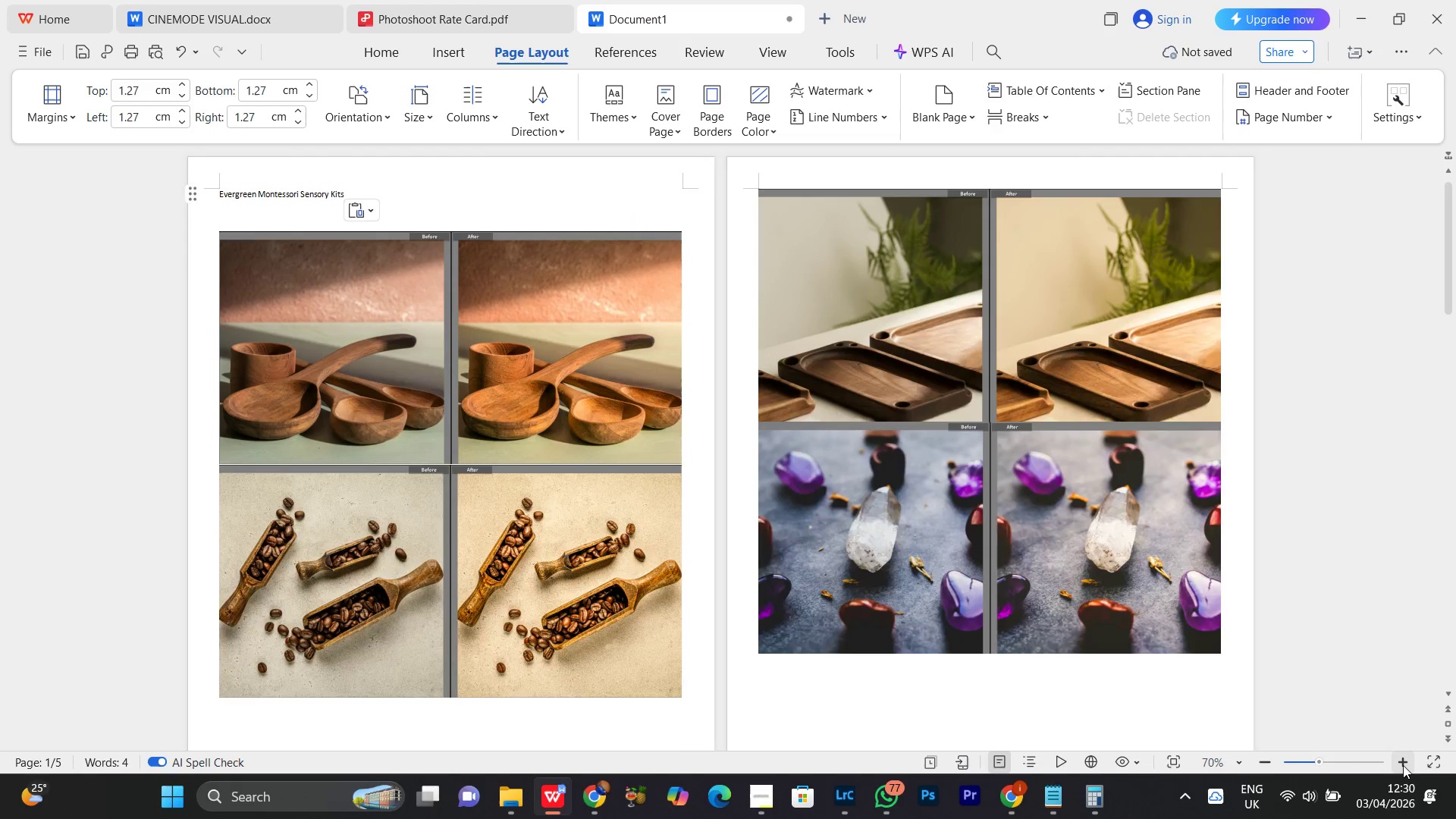 
triple_click([1403, 765])
 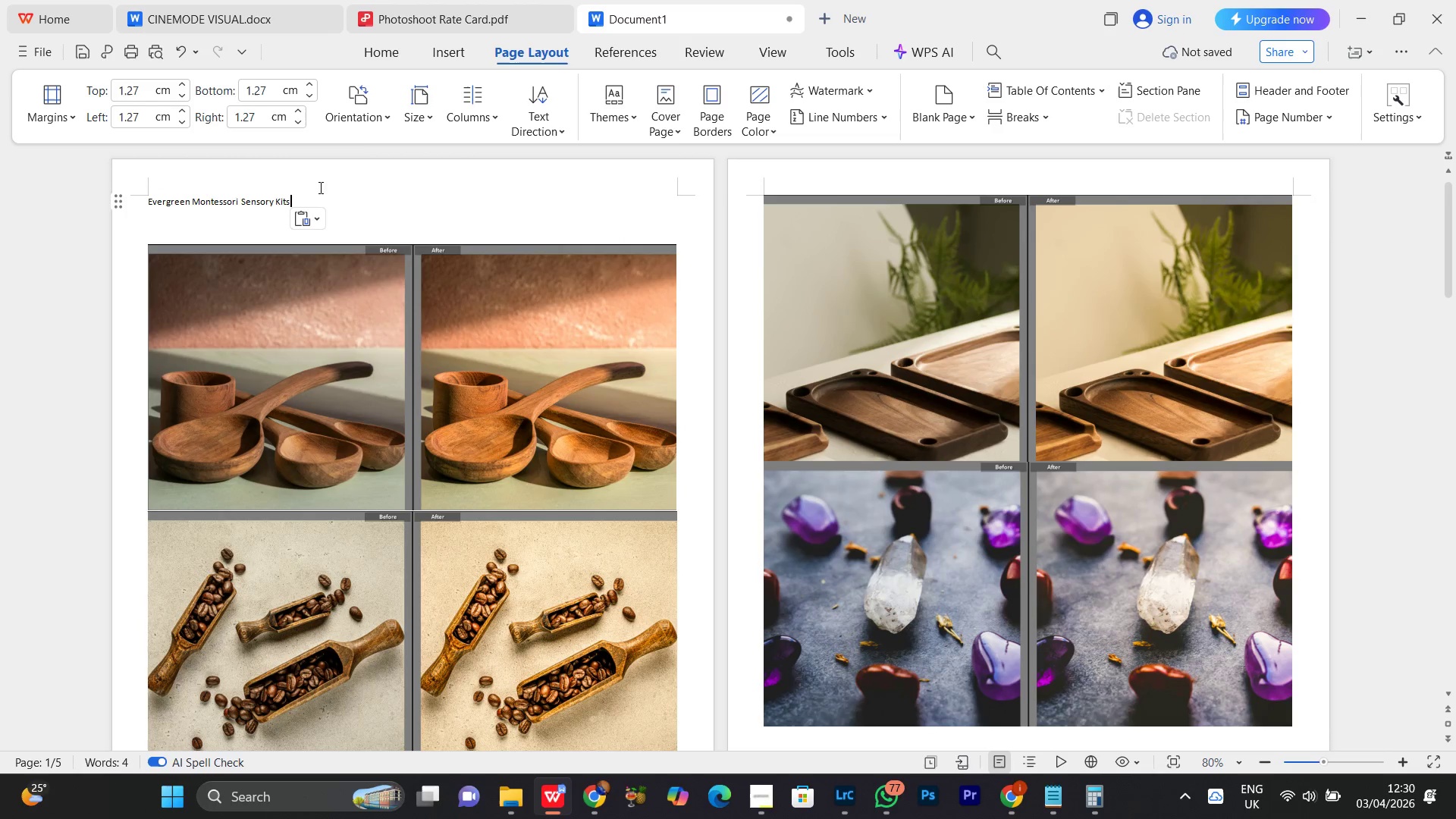 
left_click_drag(start_coordinate=[304, 193], to_coordinate=[145, 206])
 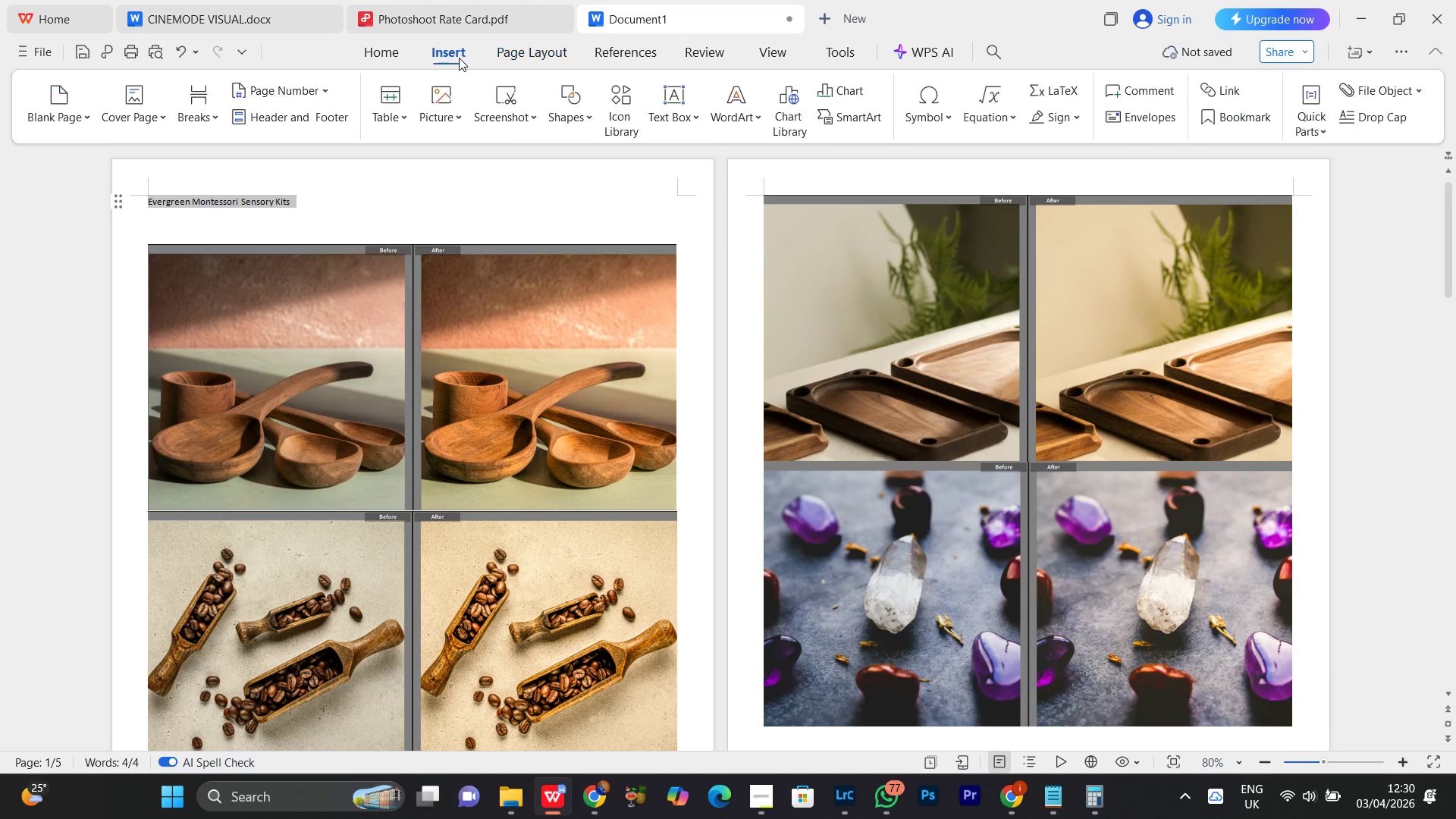 
left_click([387, 54])
 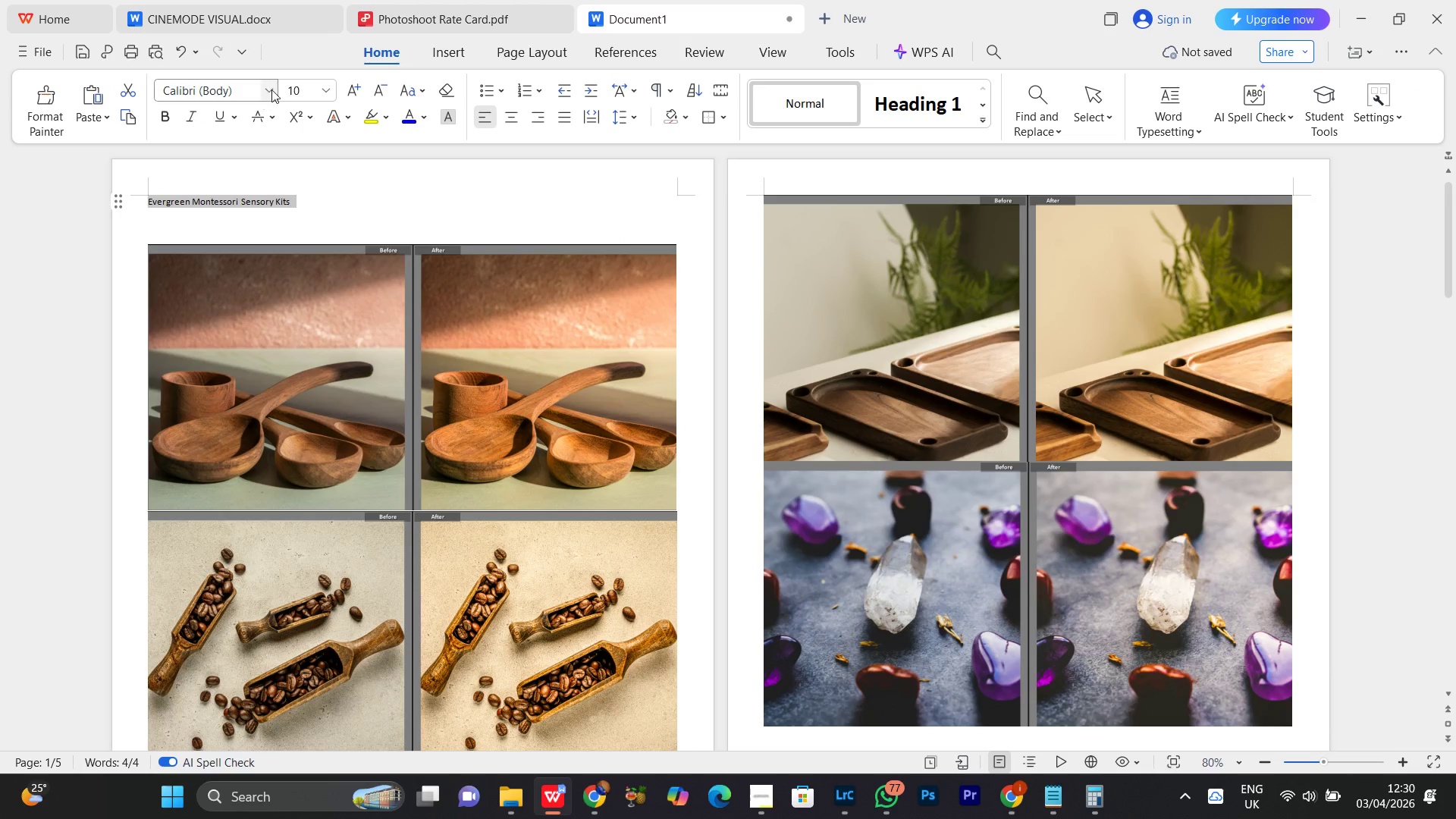 
left_click([265, 89])
 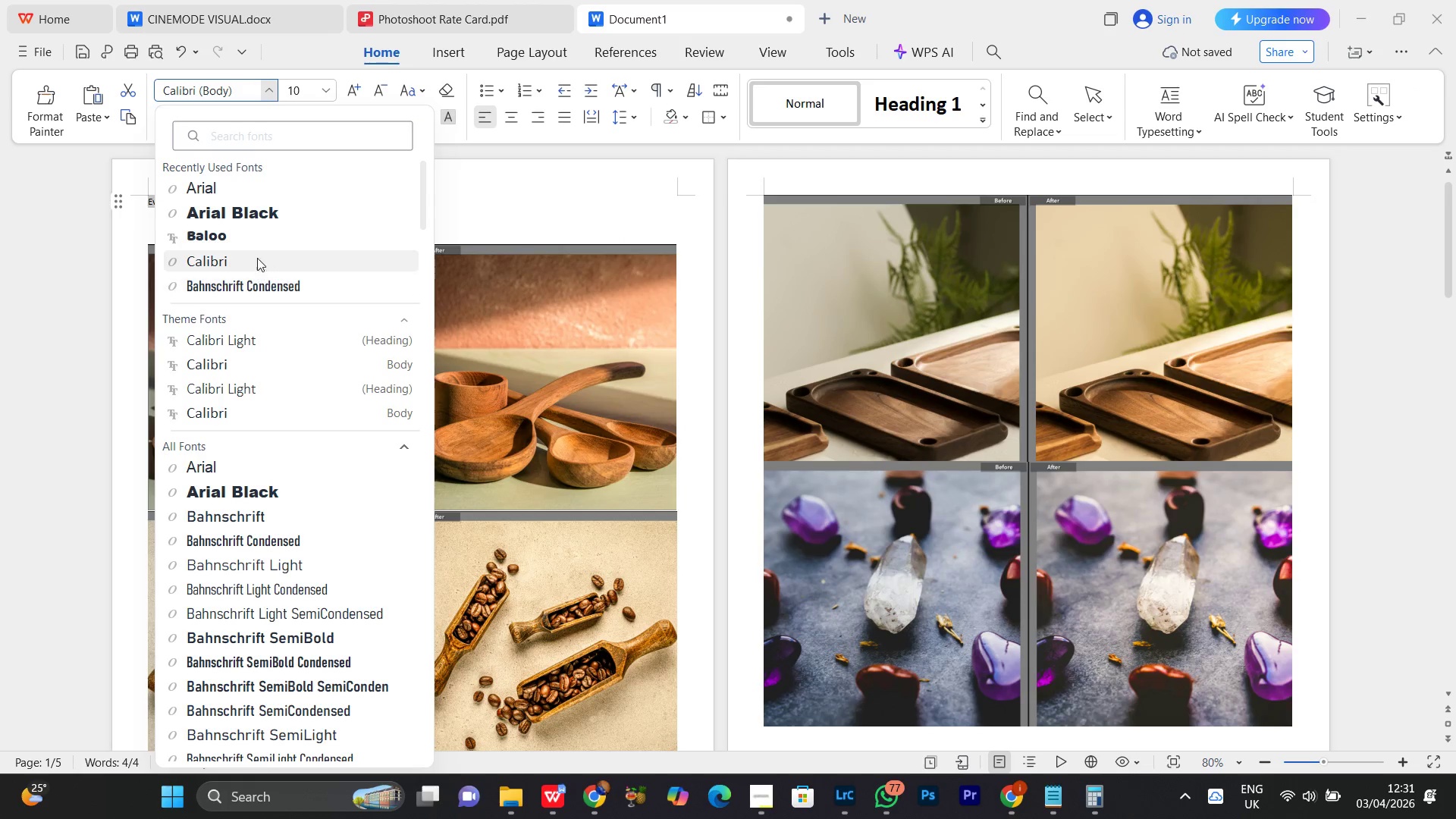 
left_click([247, 222])
 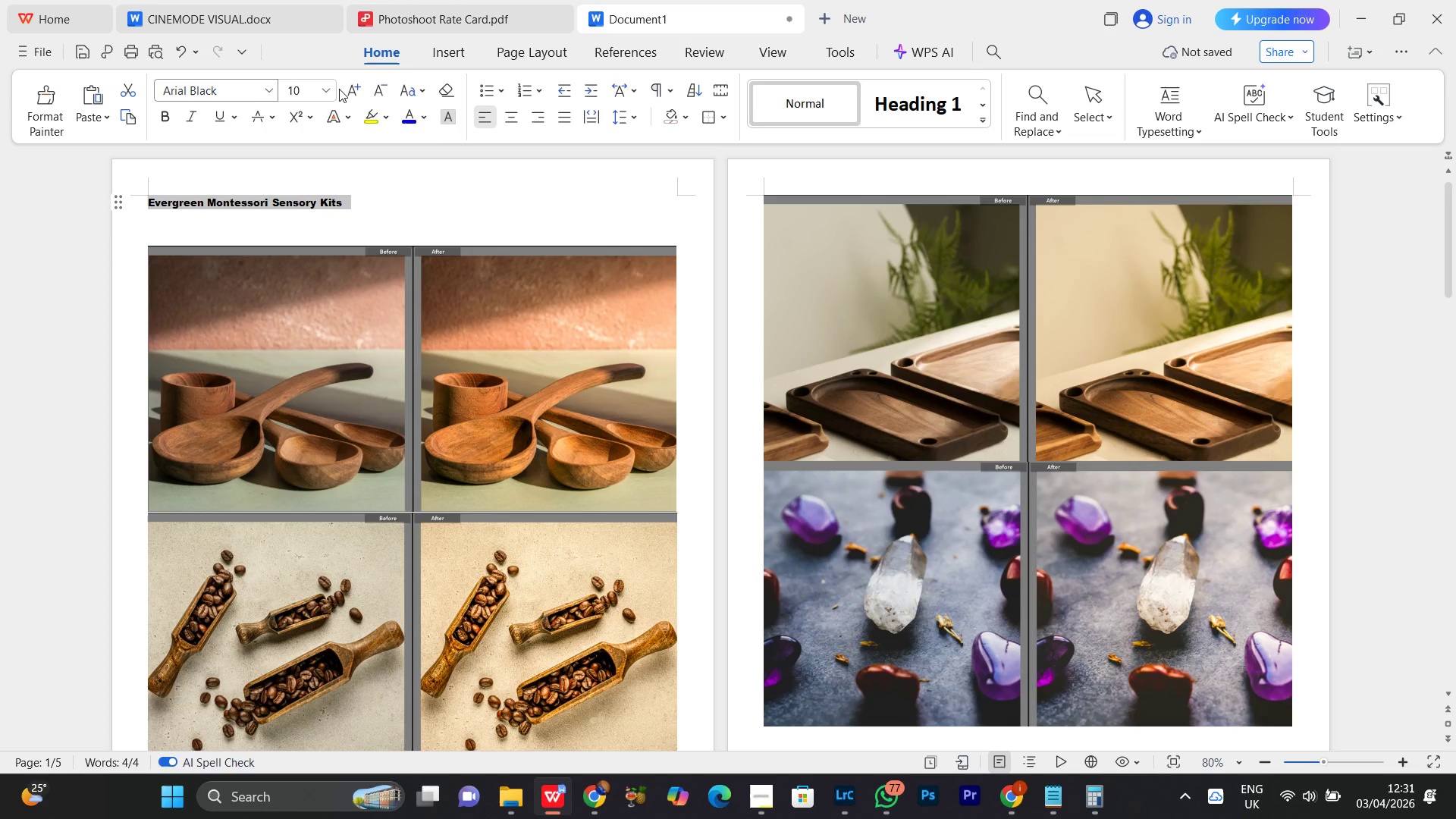 
left_click([326, 92])
 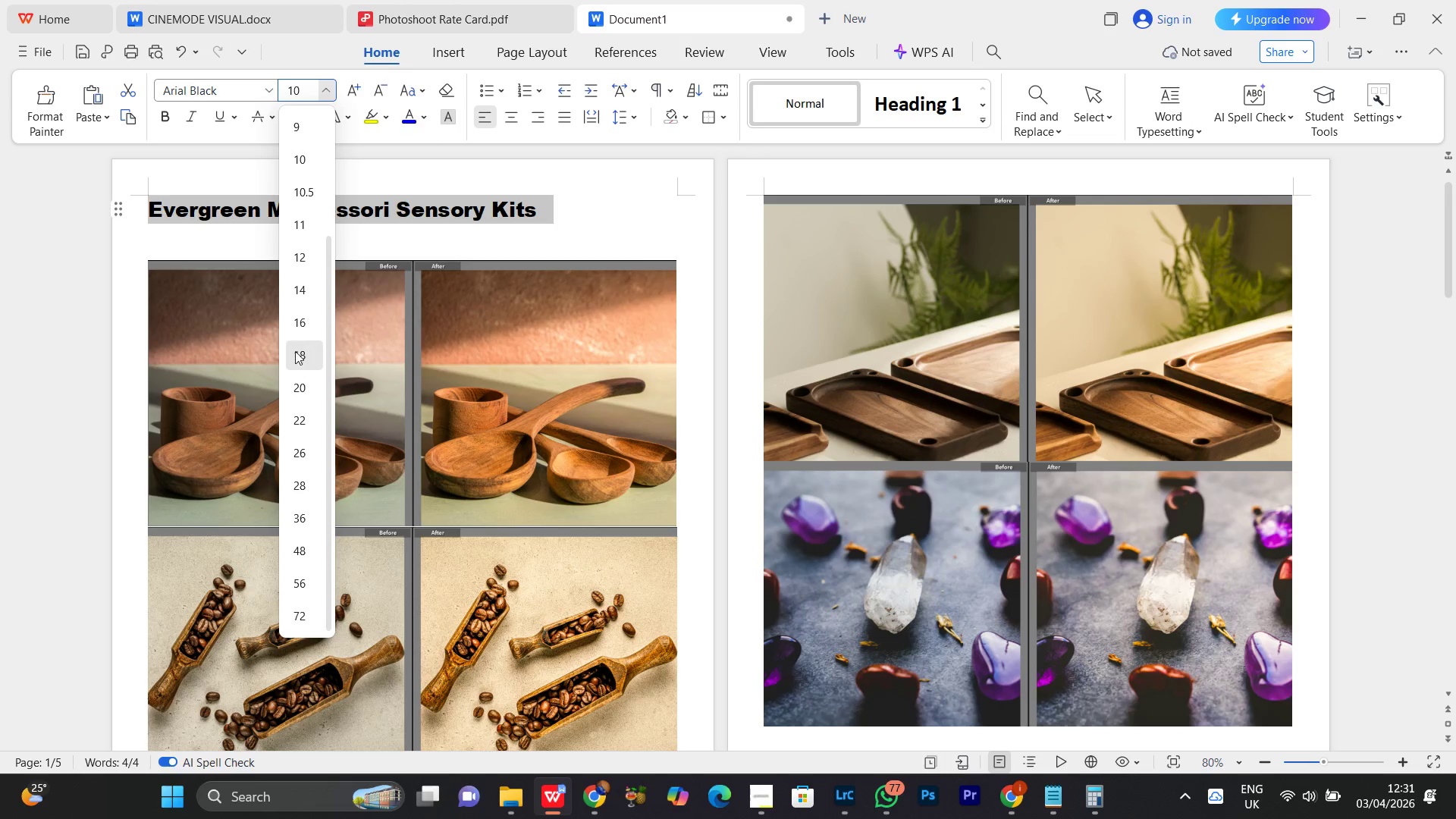 
left_click([295, 349])
 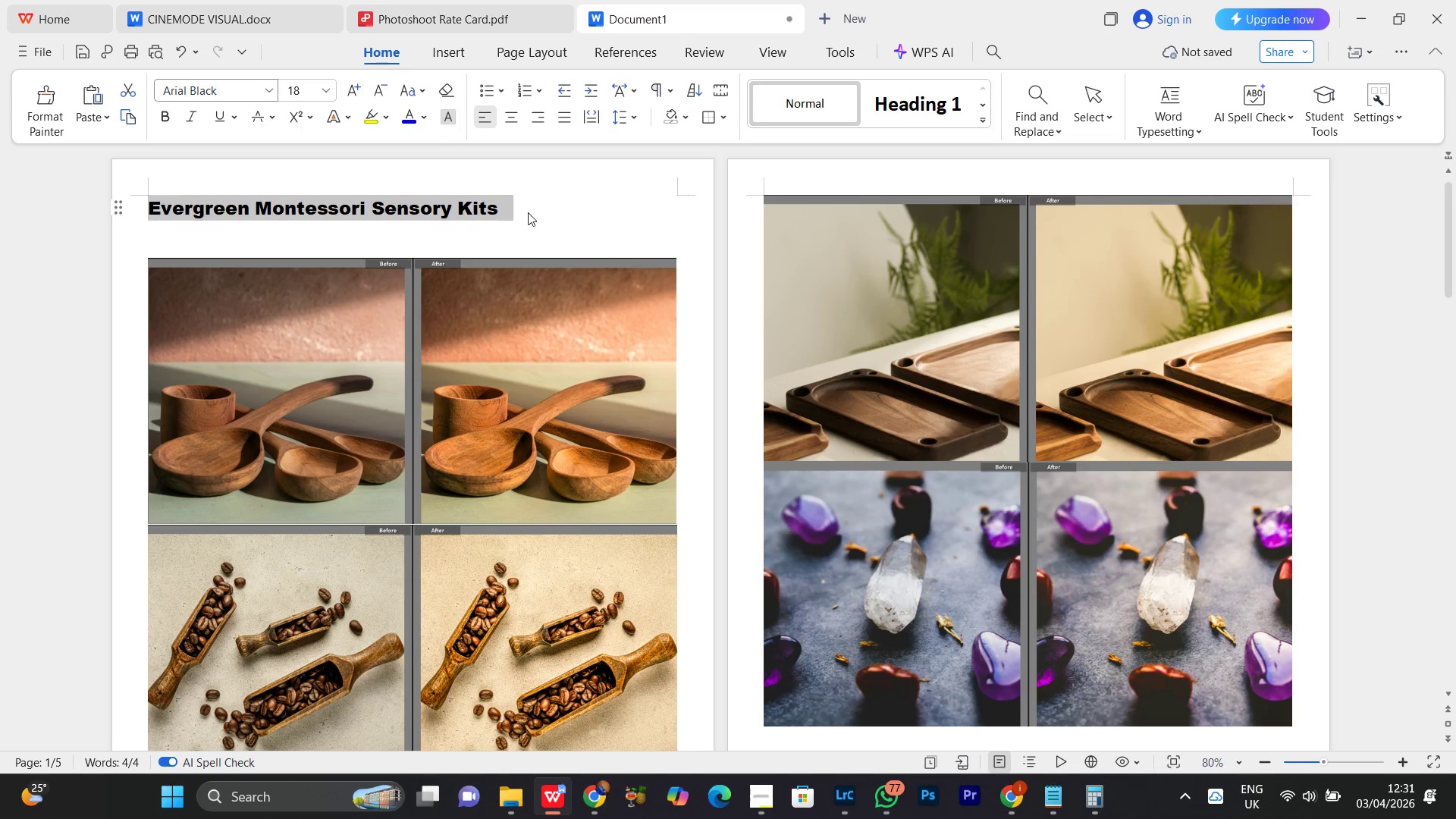 
left_click([488, 209])
 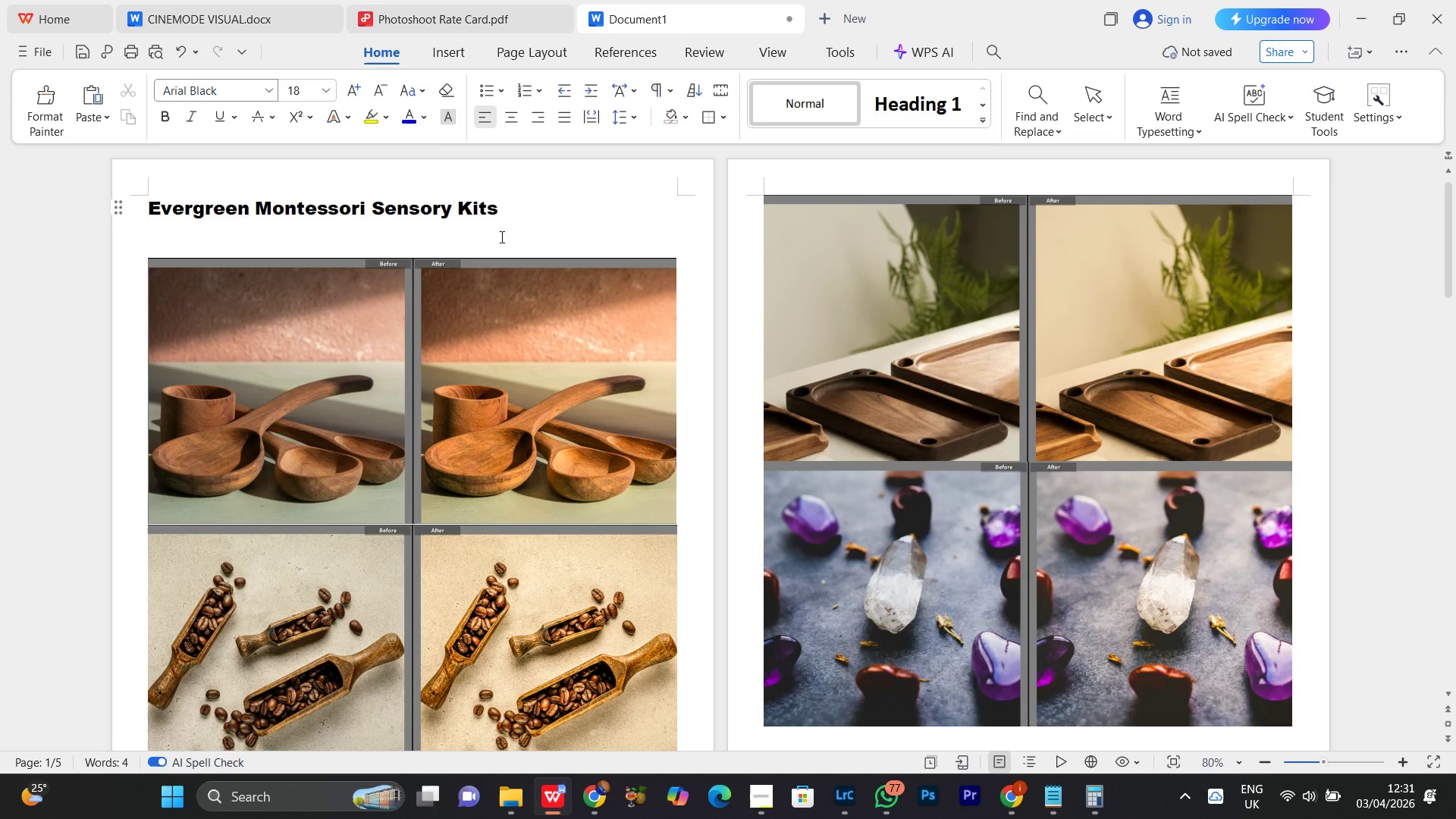 
key(Enter)
 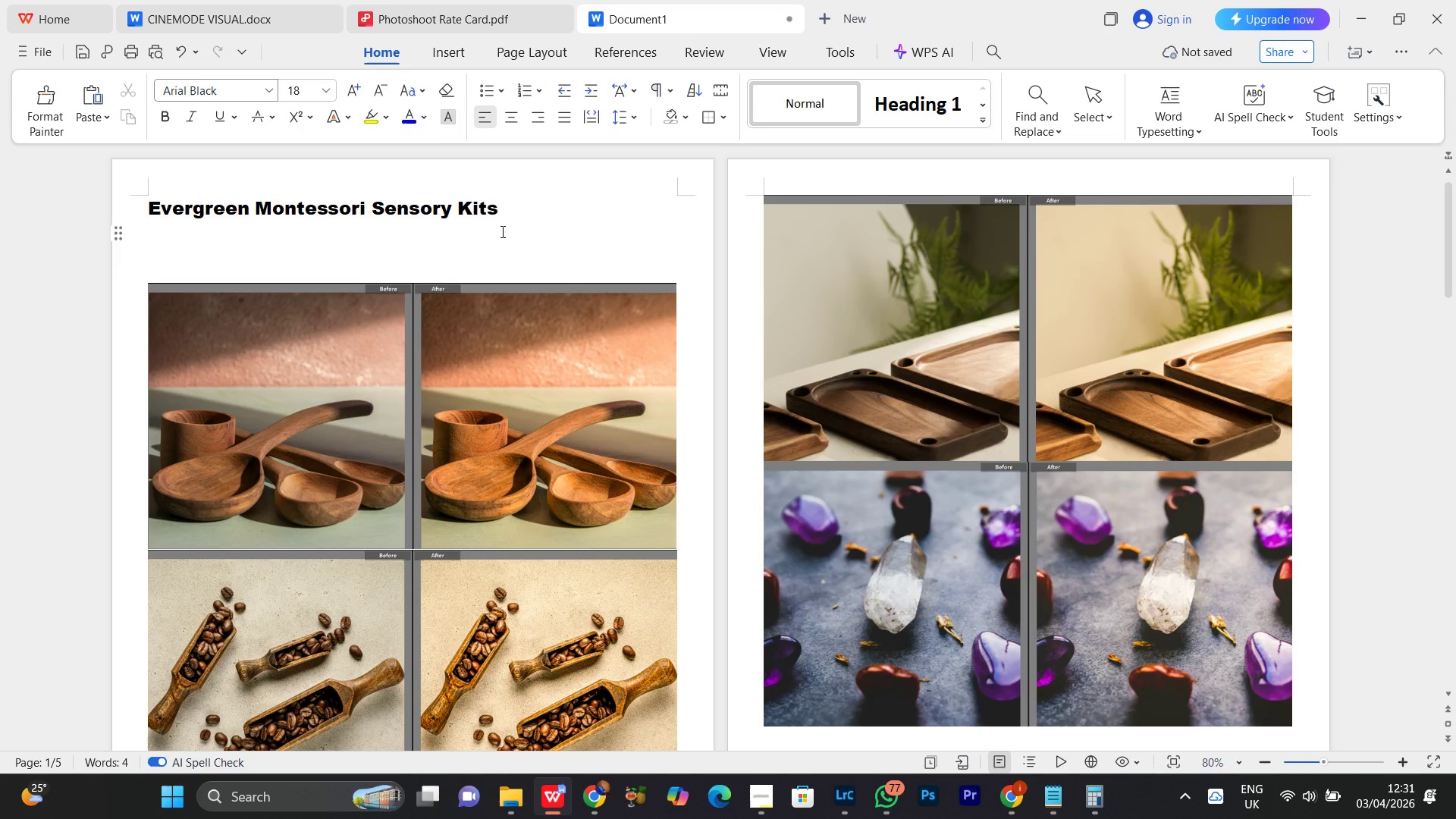 
type(Comparison)
 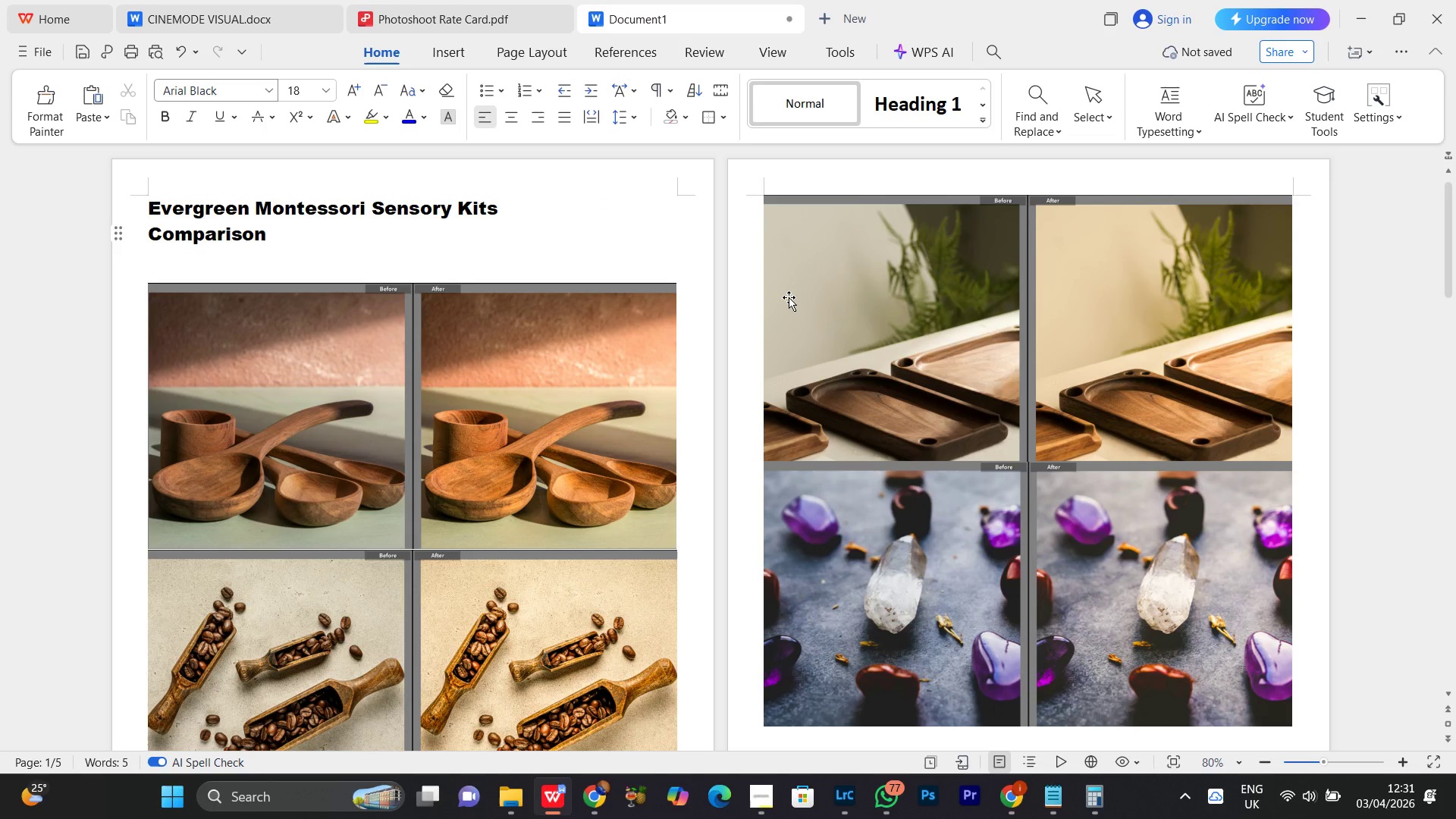 
type( Sheet)
 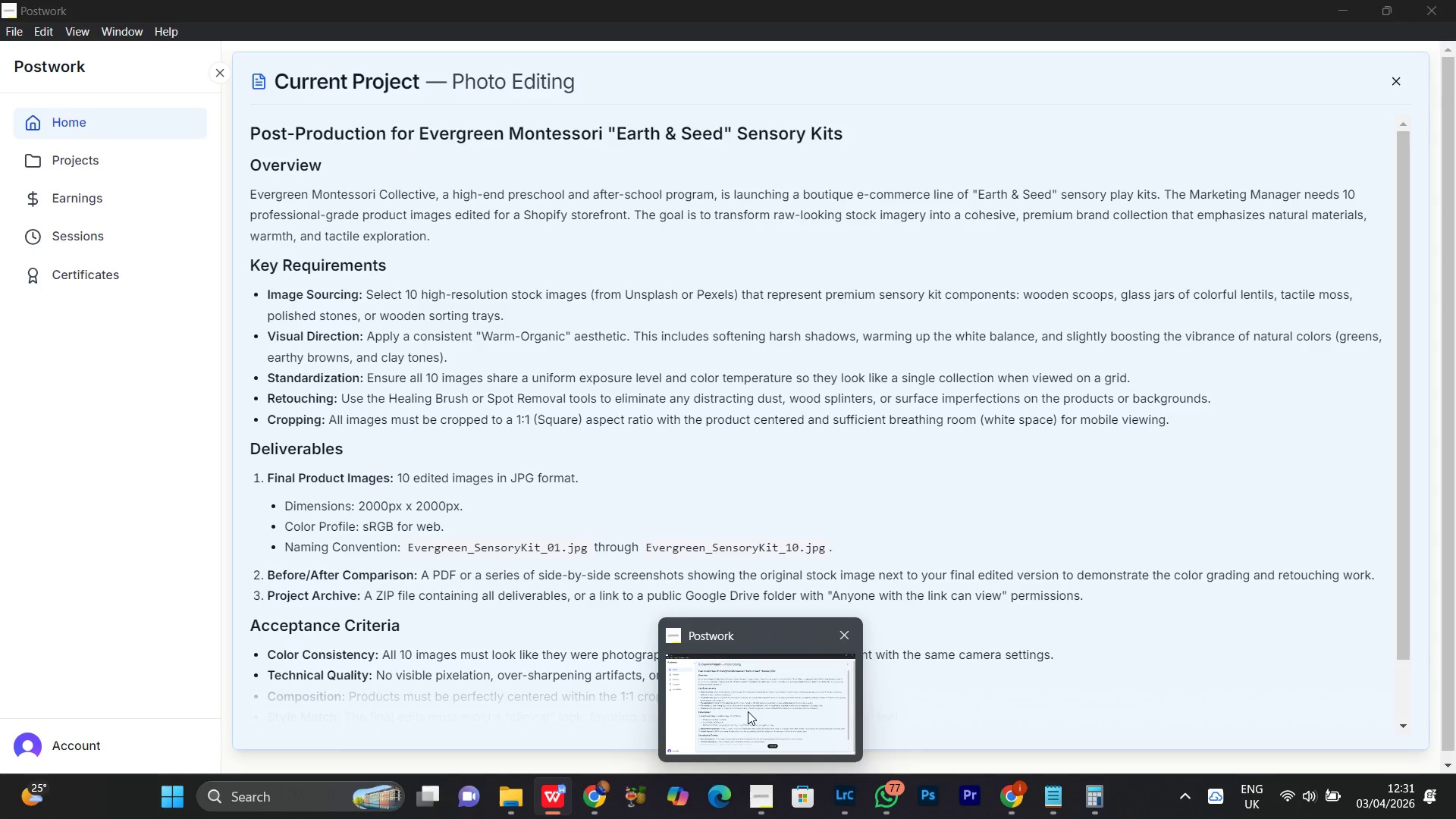 
wait(7.55)
 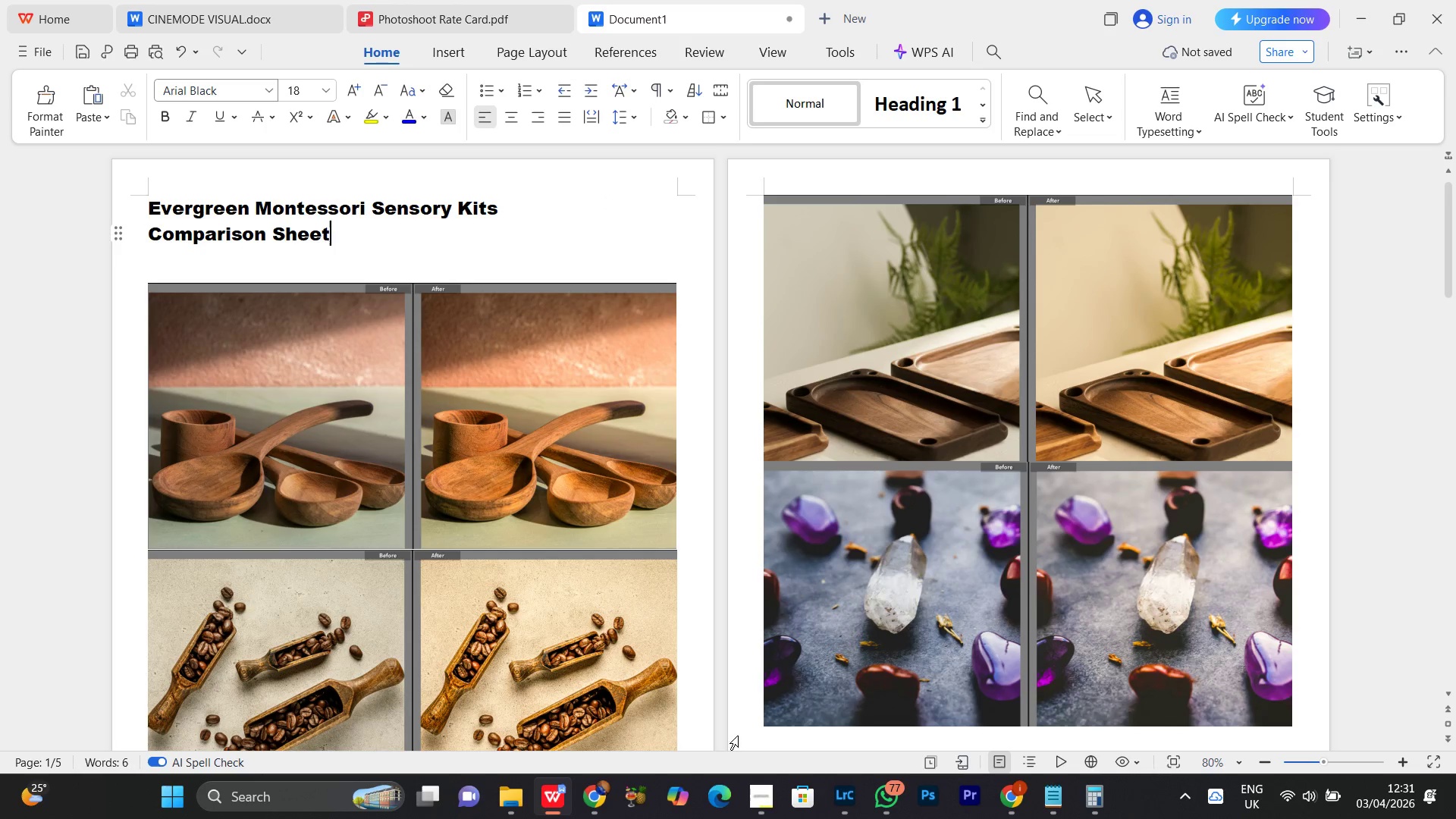 
left_click_drag(start_coordinate=[328, 240], to_coordinate=[146, 237])
 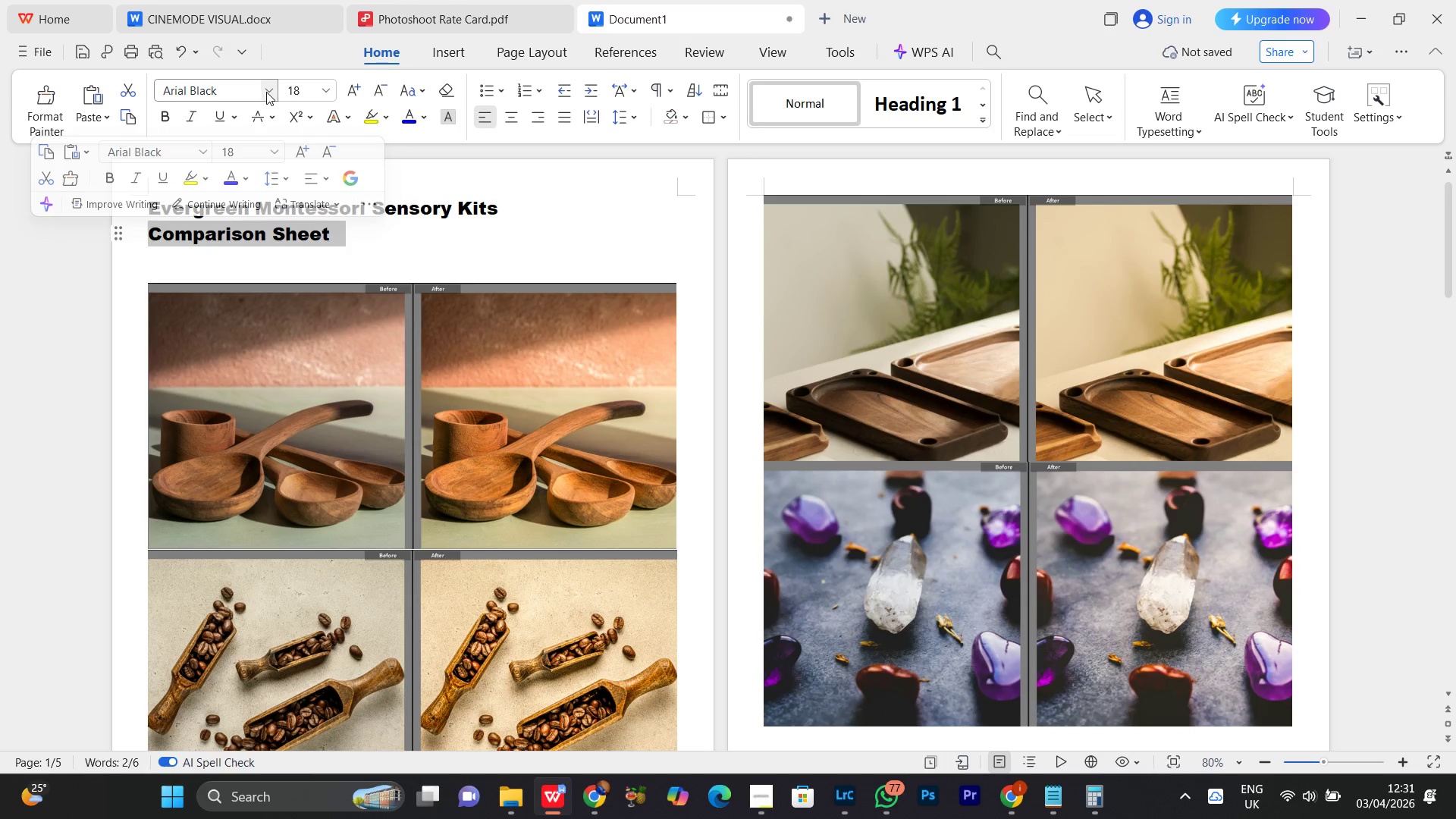 
left_click([269, 89])
 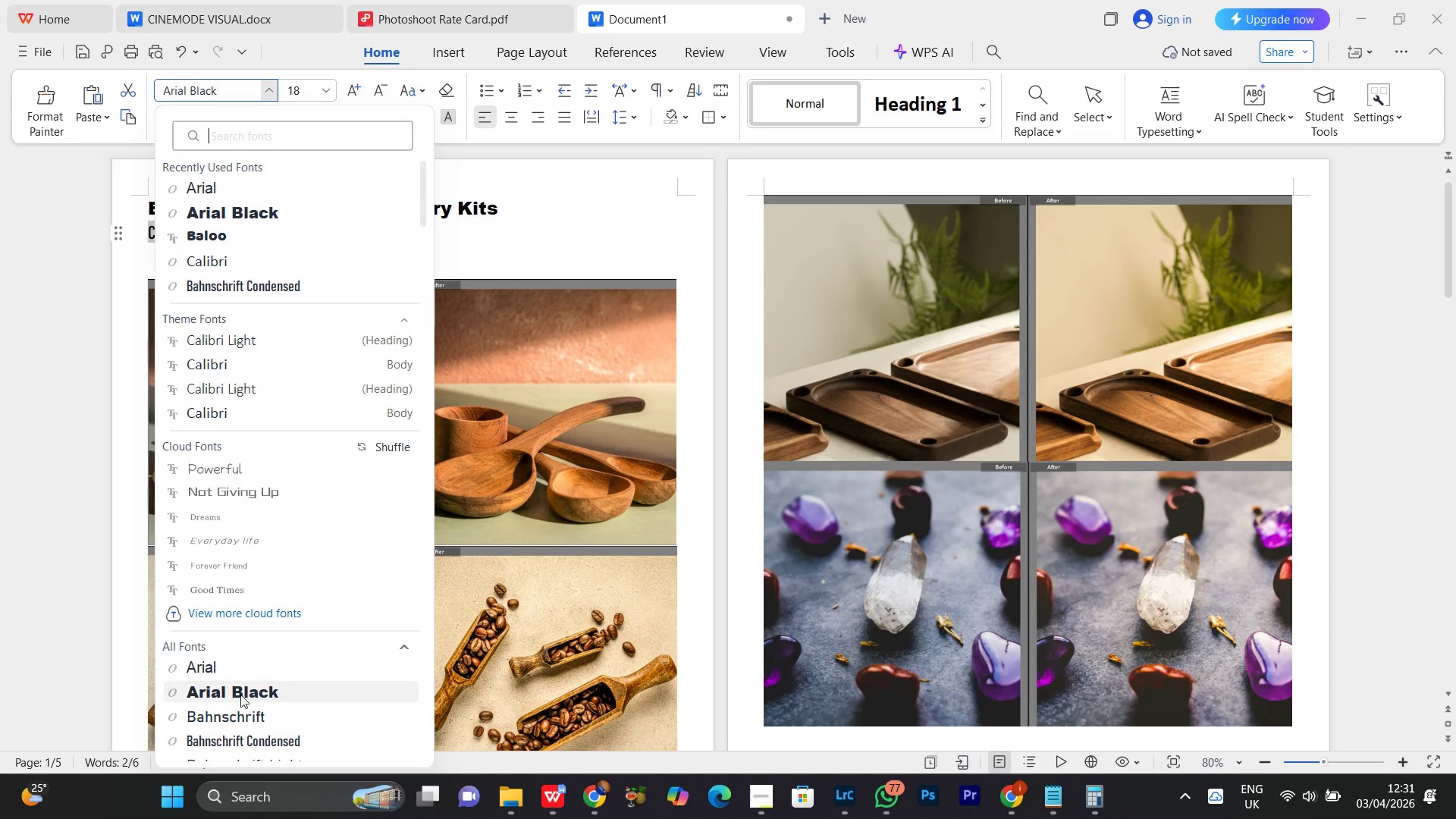 
left_click([234, 666])
 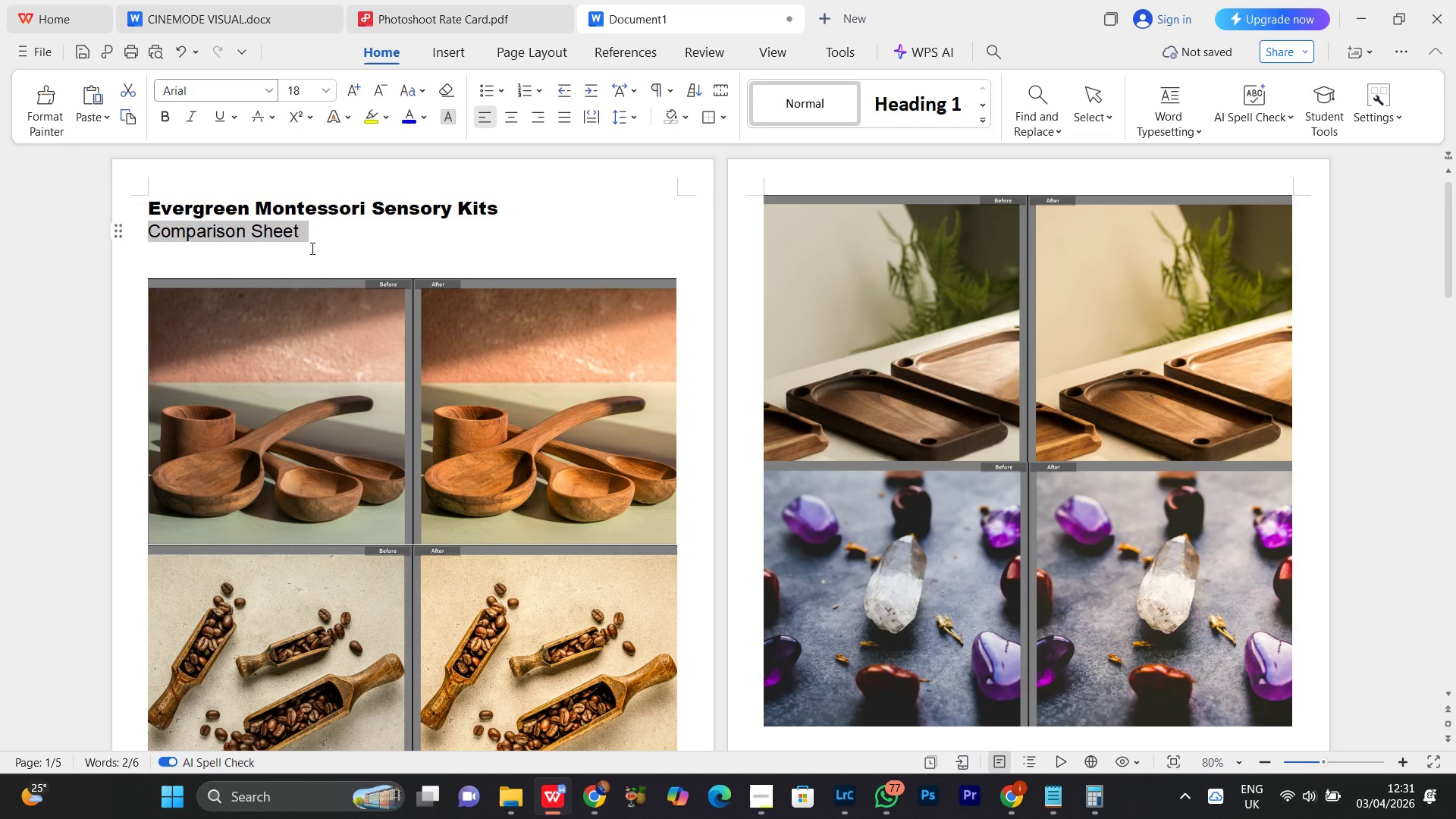 
left_click([314, 236])
 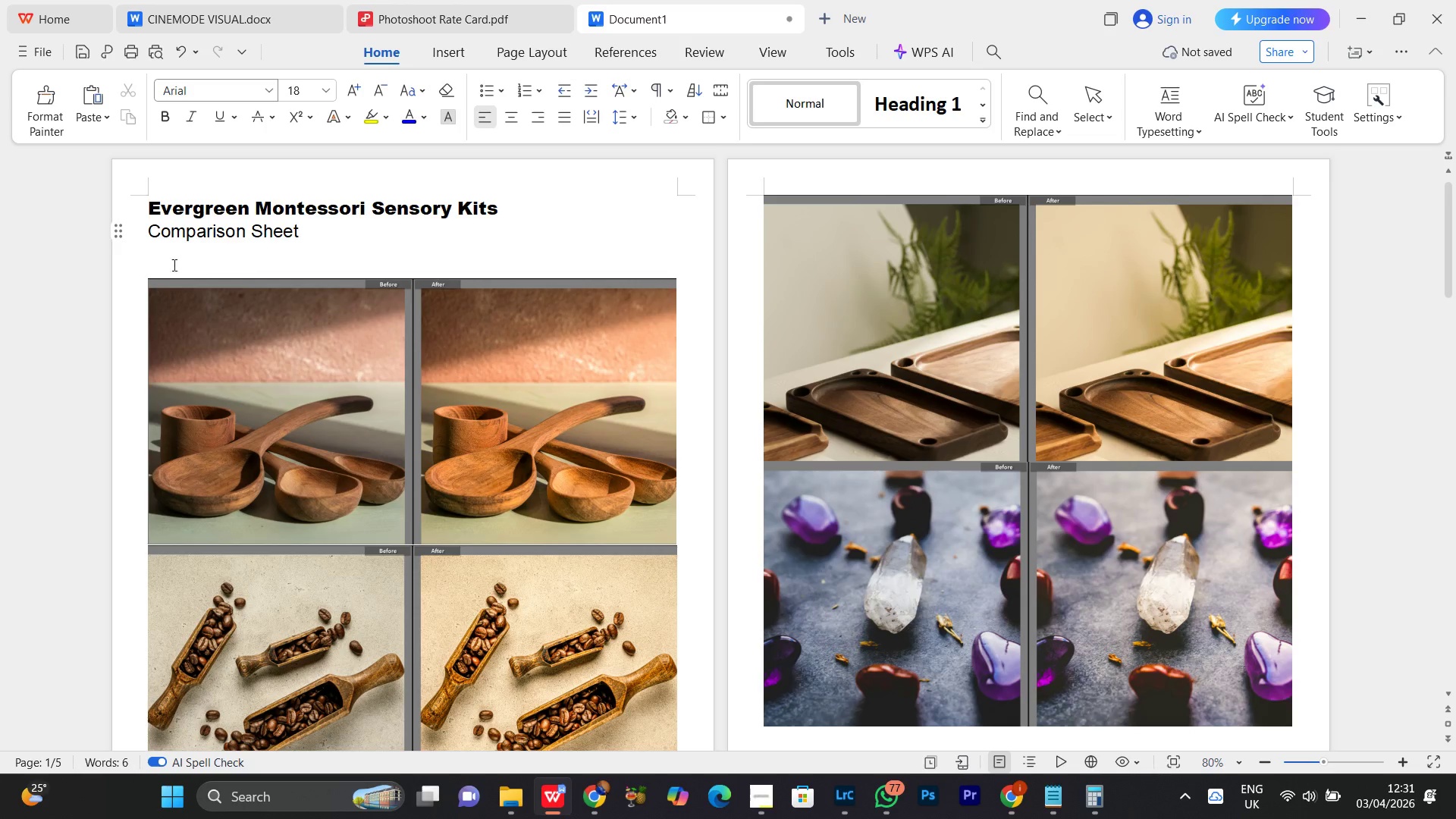 
left_click([163, 265])
 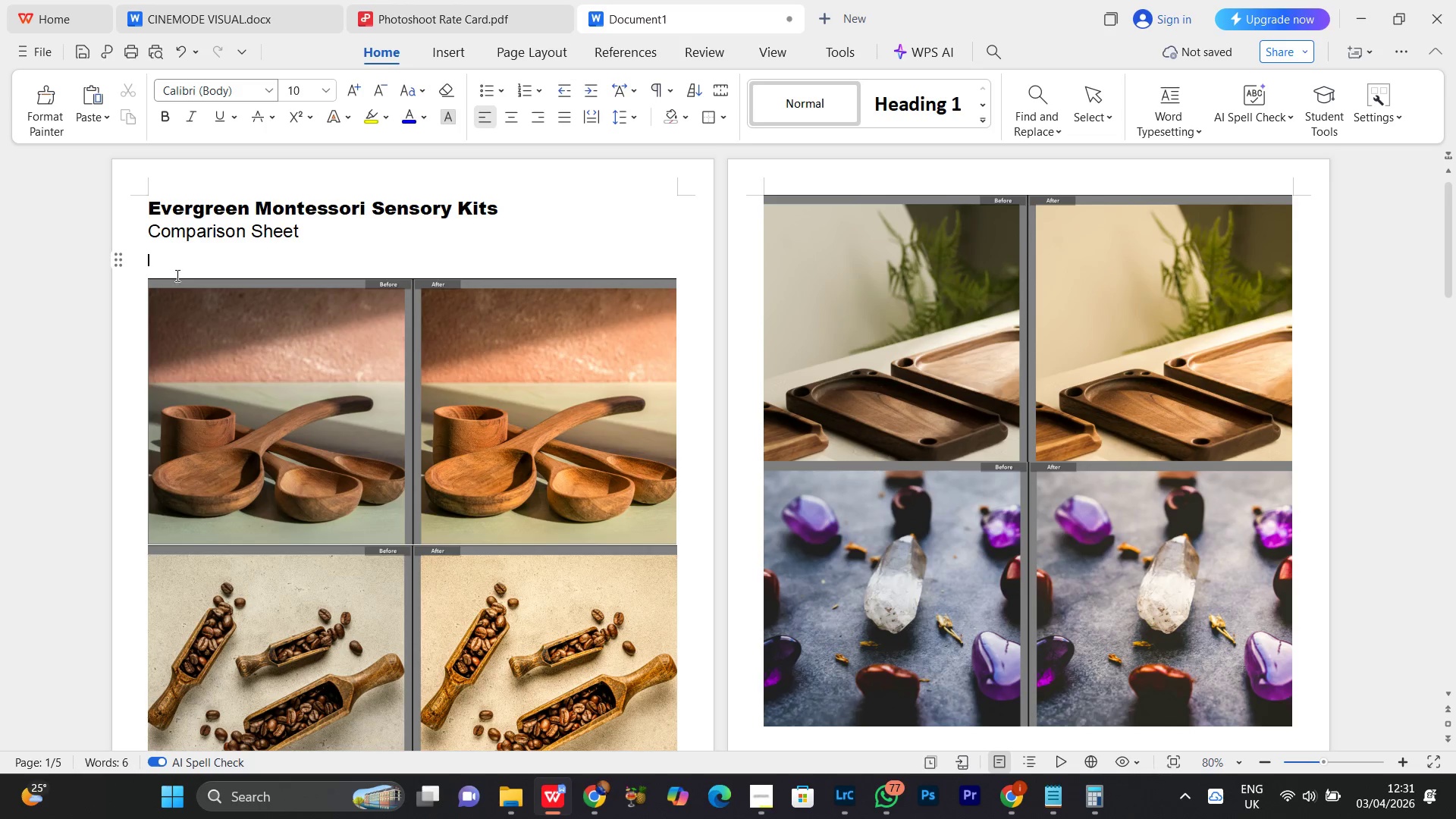 
key(Backspace)
 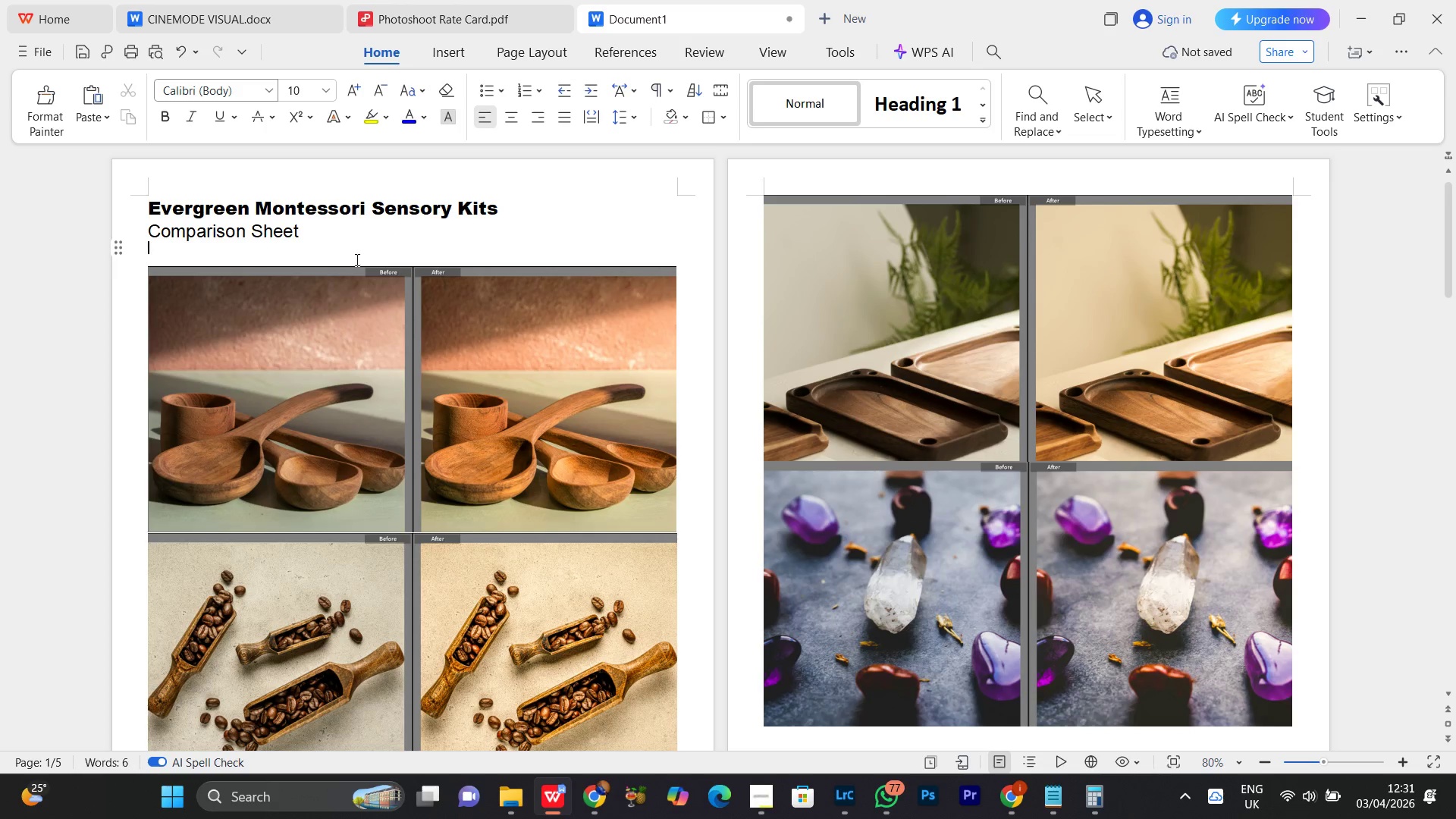 
left_click([337, 241])
 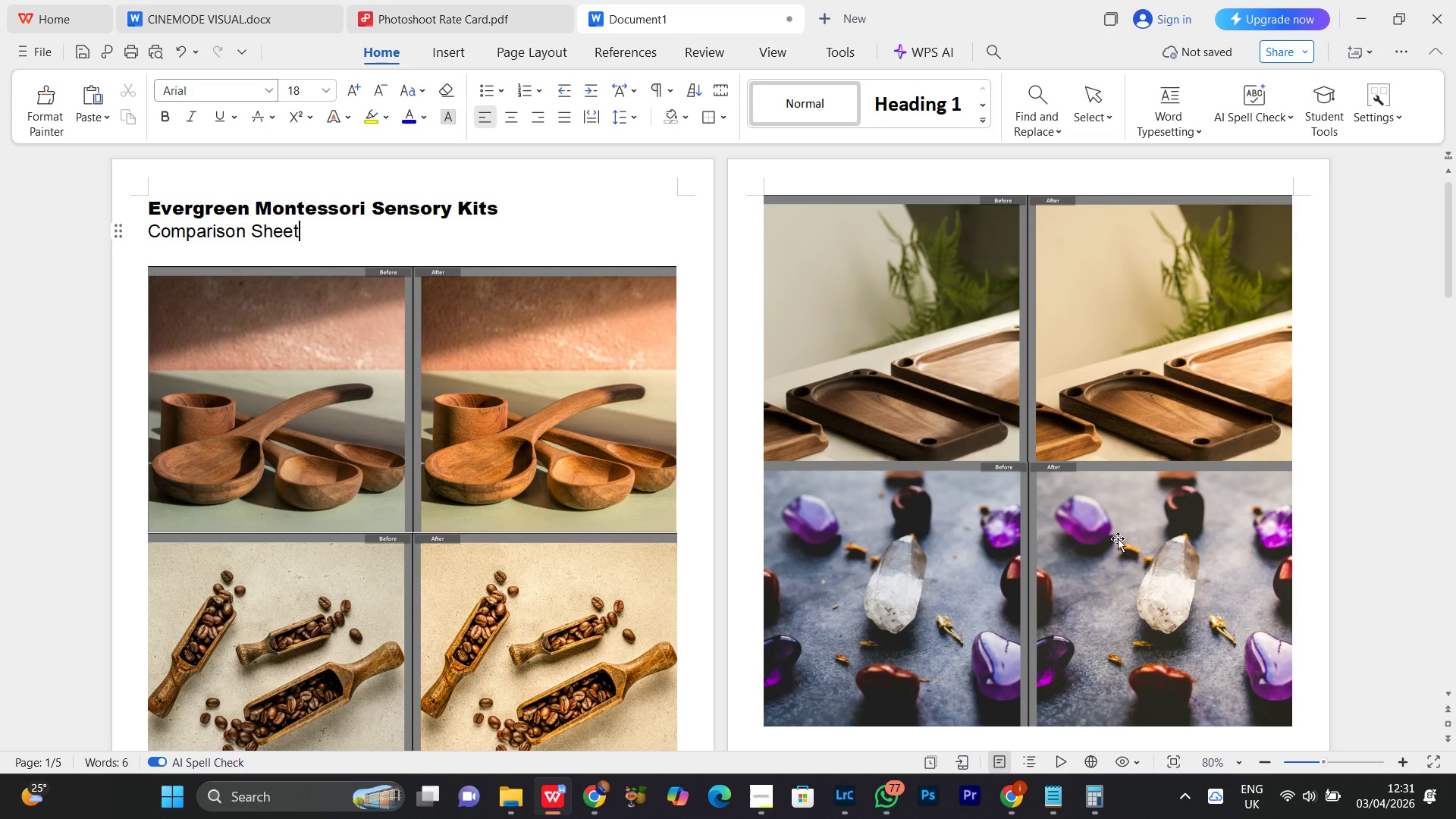 
scroll: coordinate [1053, 635], scroll_direction: down, amount: 39.0
 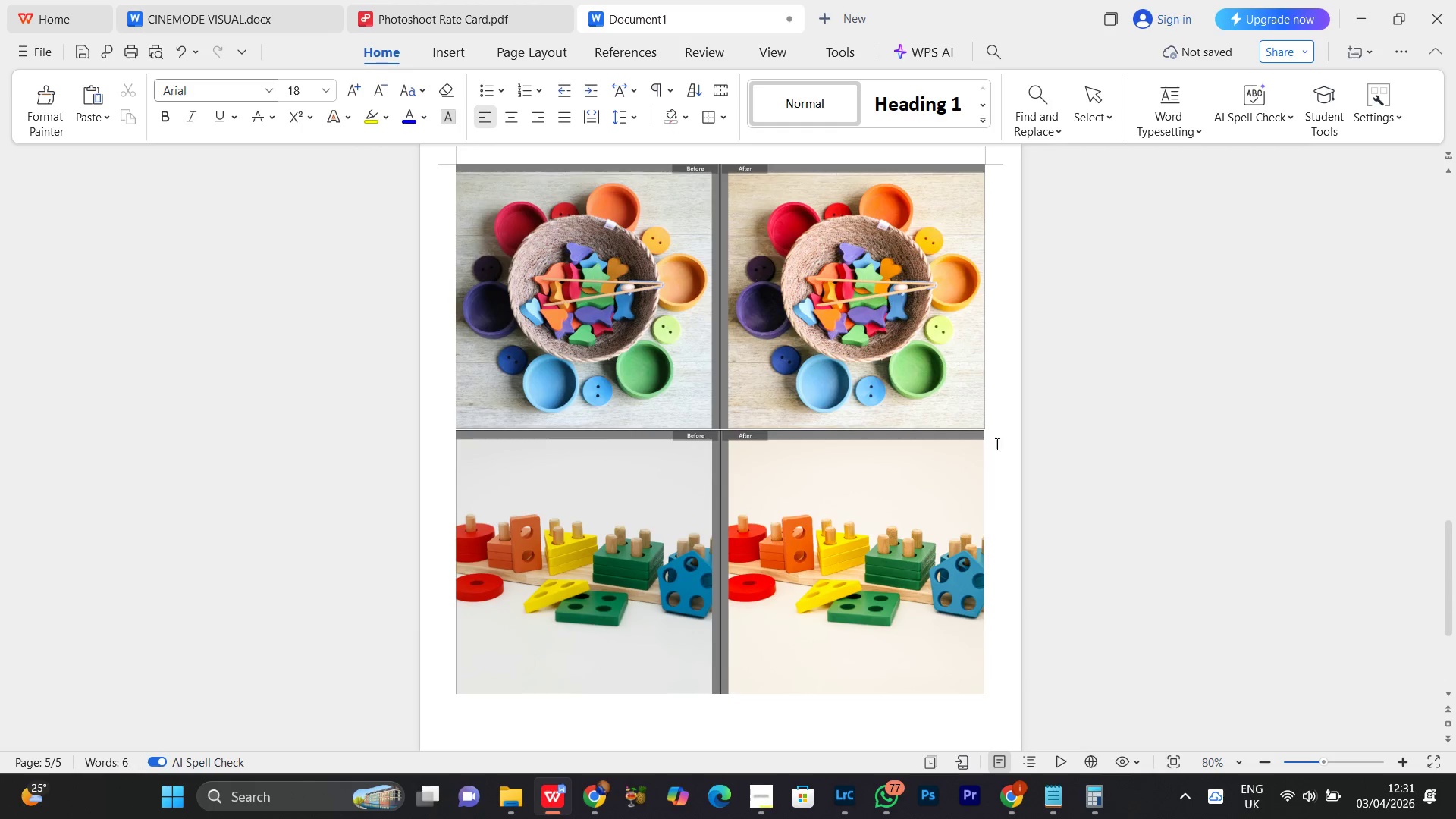 
left_click([996, 429])
 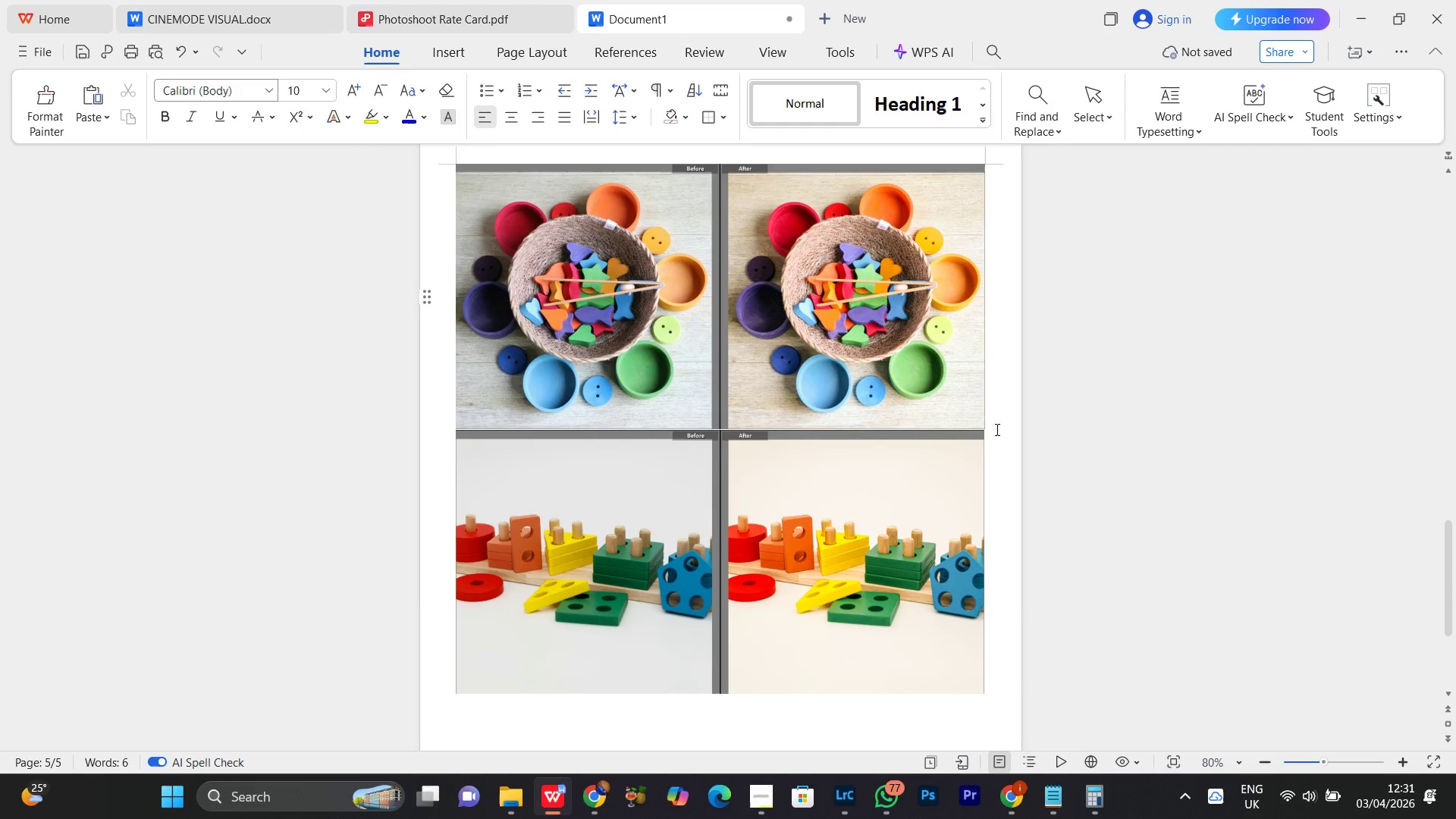 
key(Enter)
 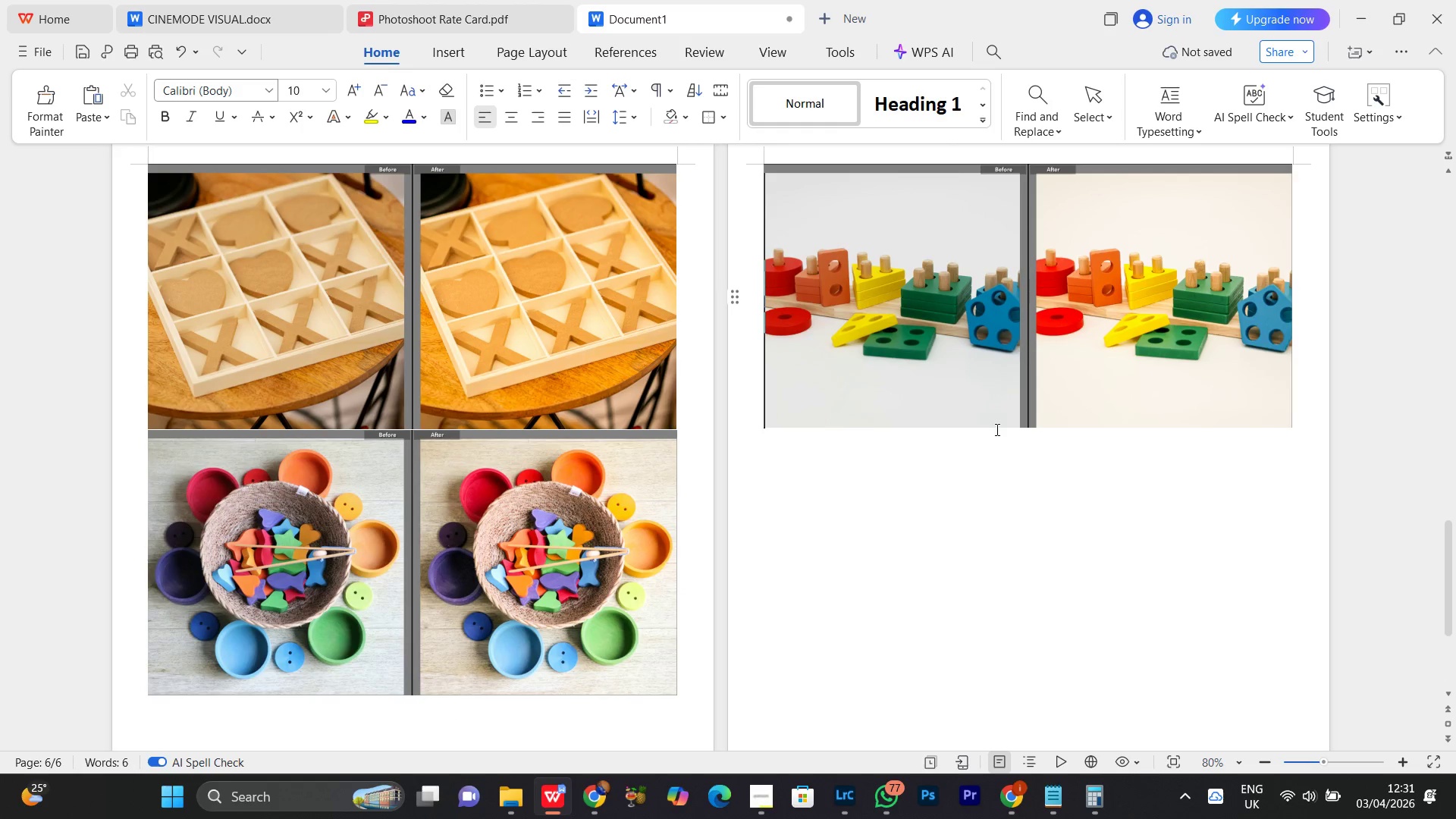 
key(Control+Z)
 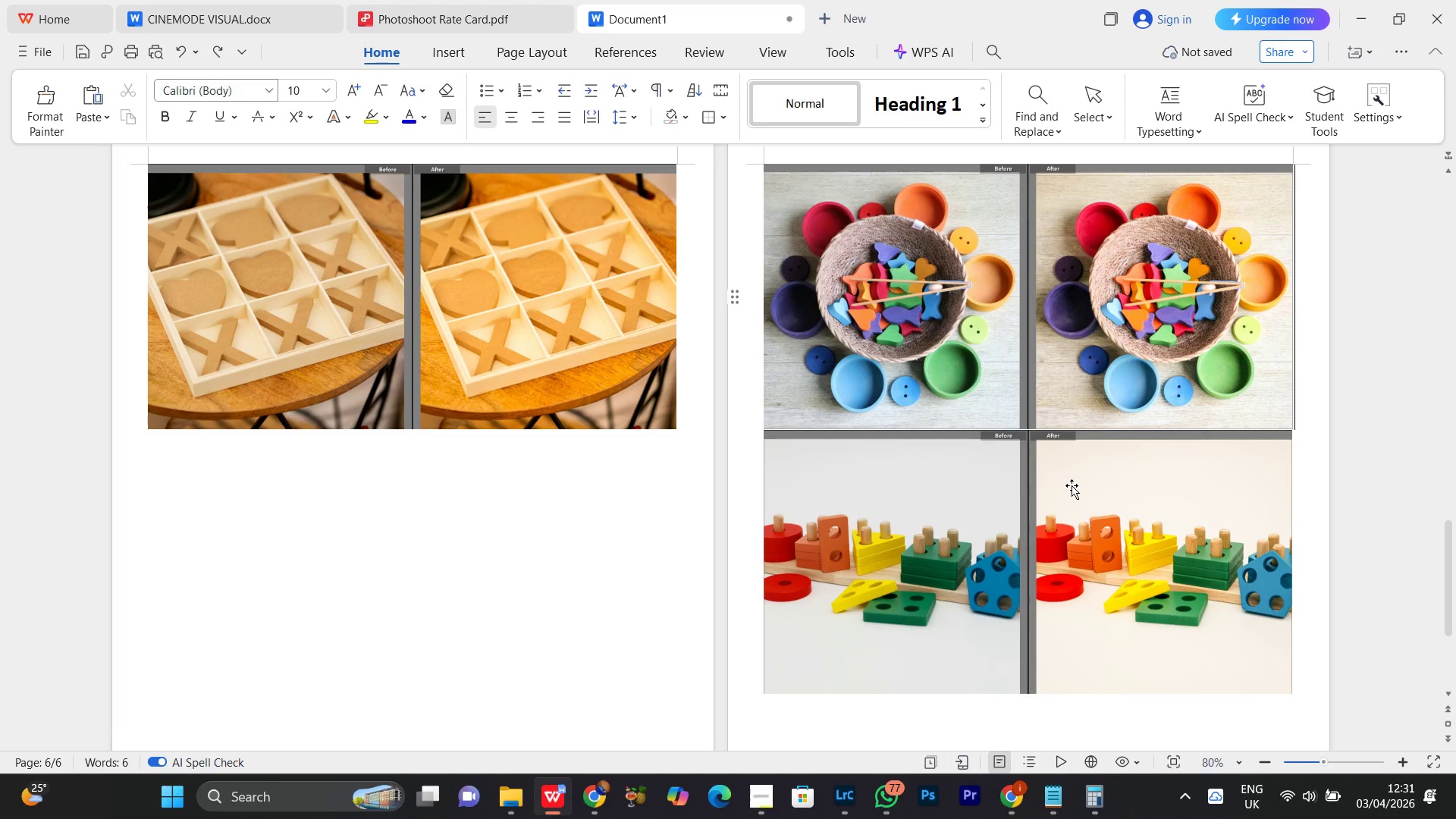 
key(ArrowDown)
 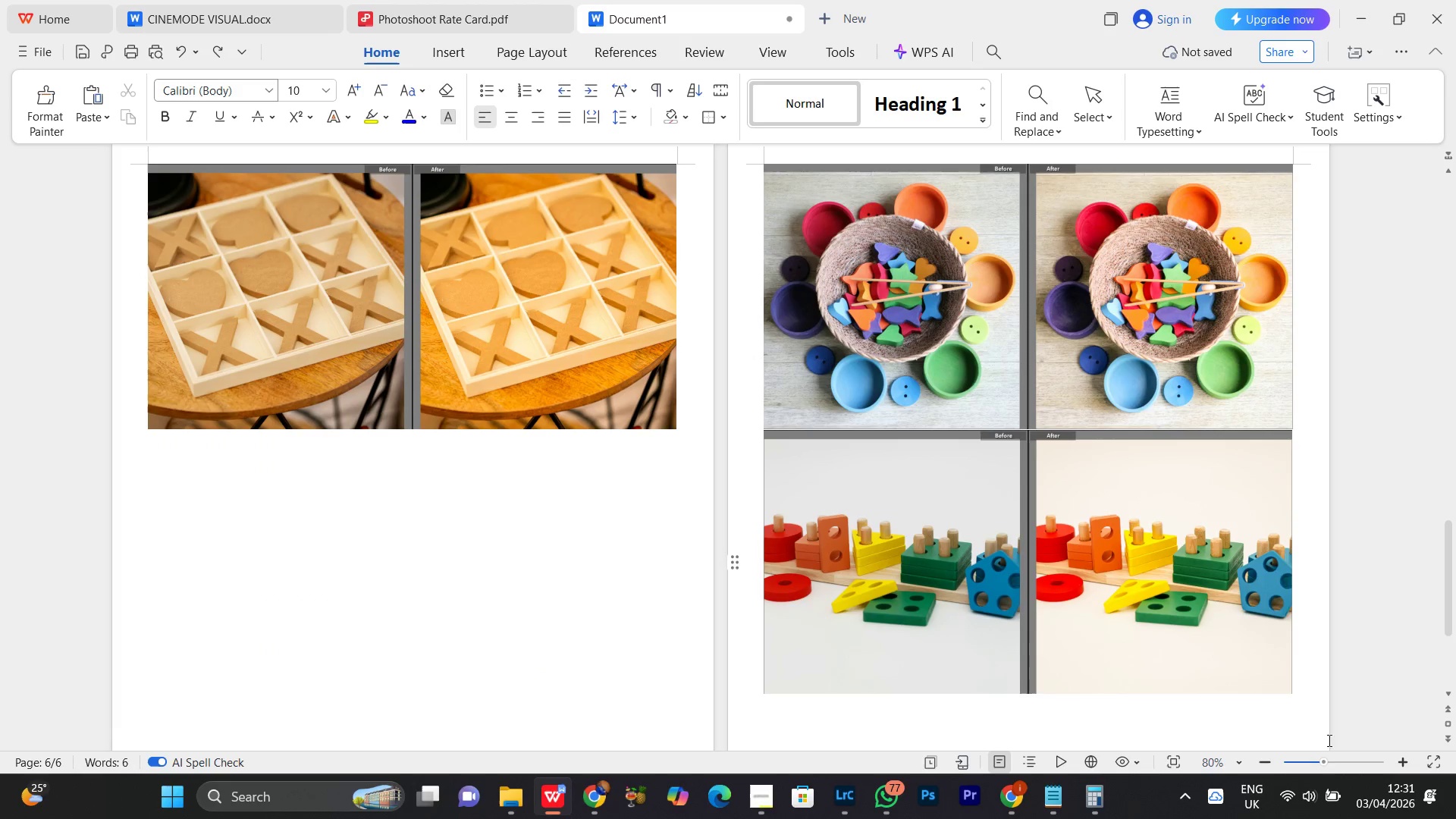 
double_click([1257, 769])
 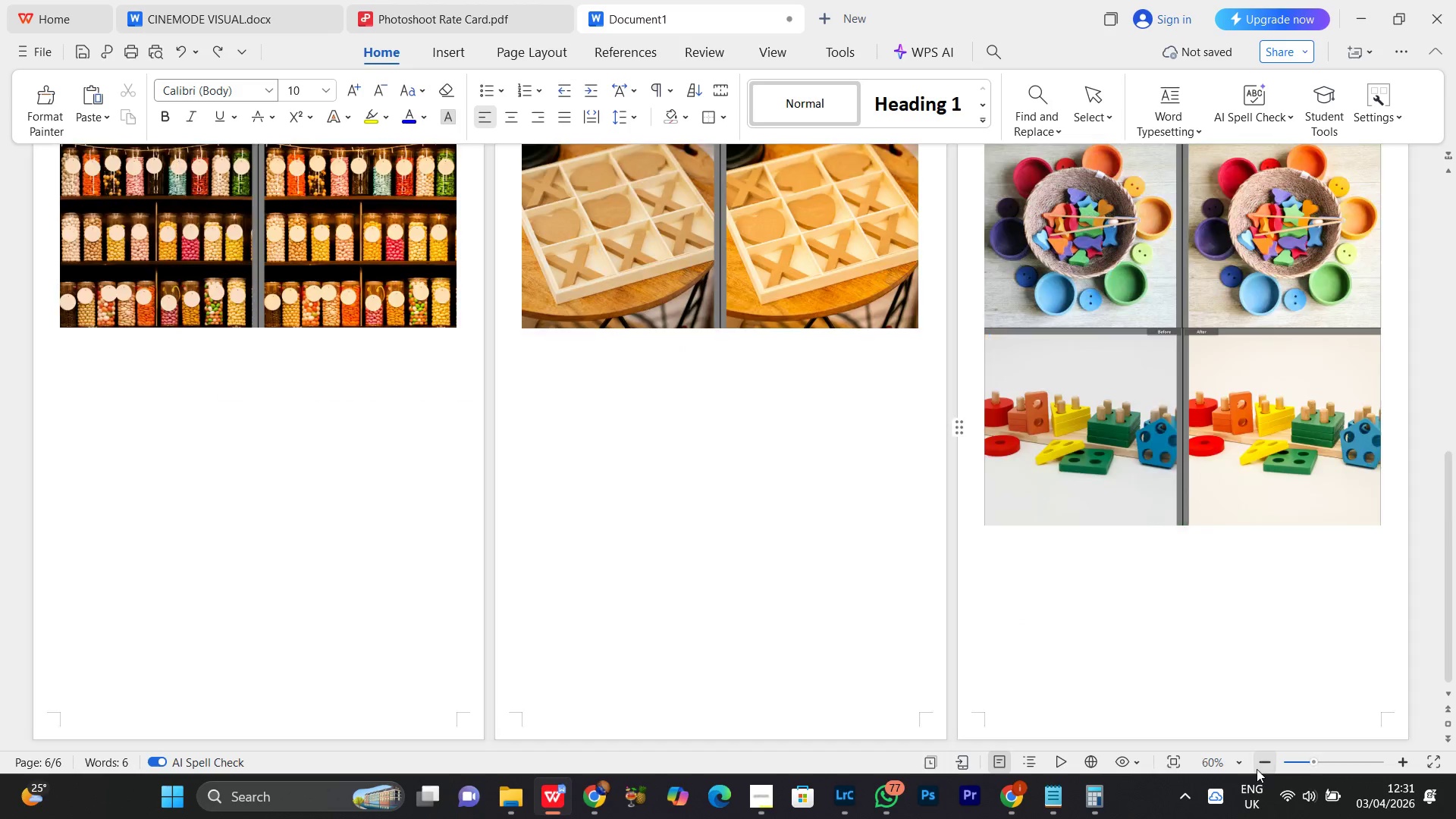 
triple_click([1257, 769])
 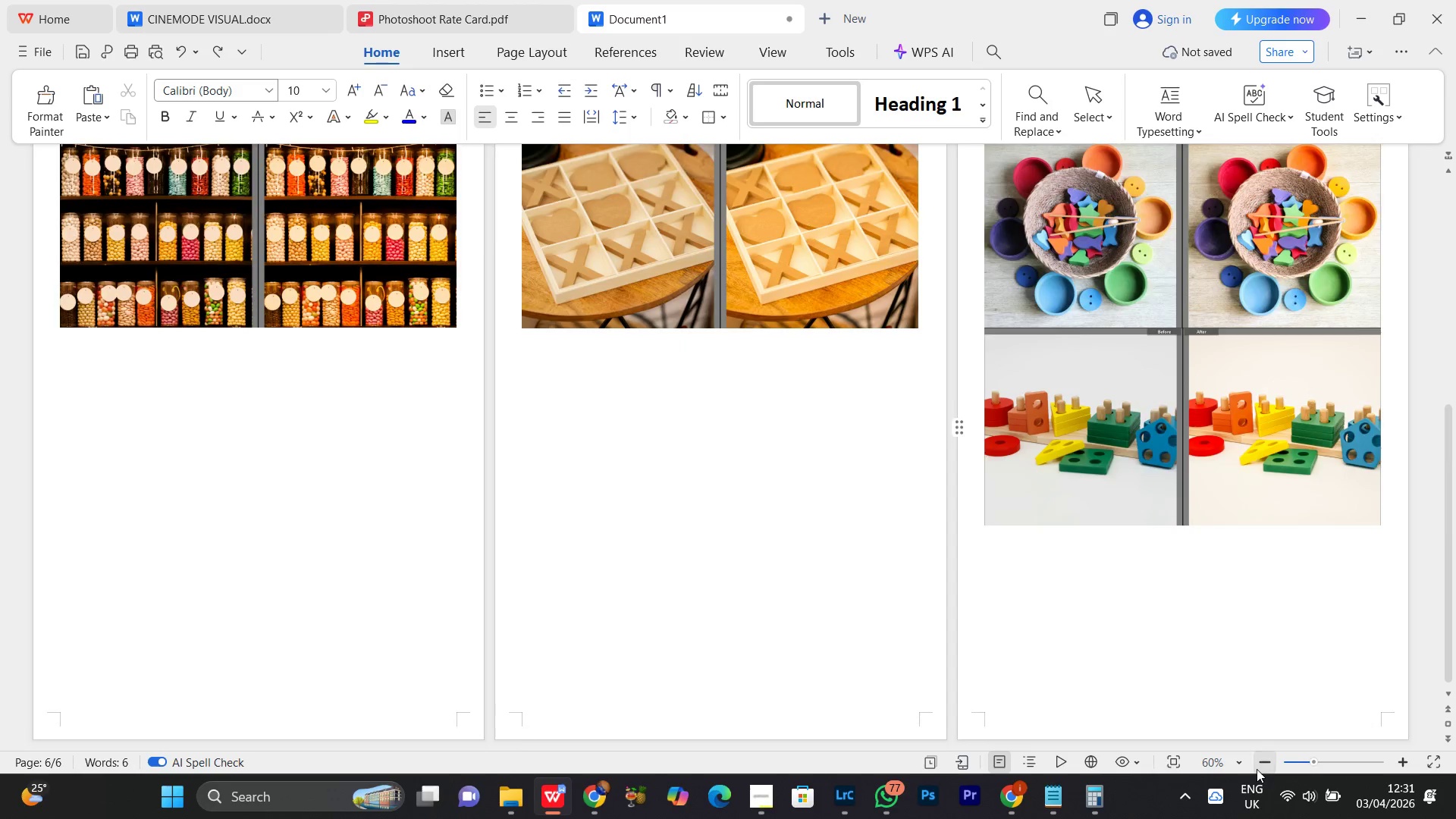 
triple_click([1257, 769])
 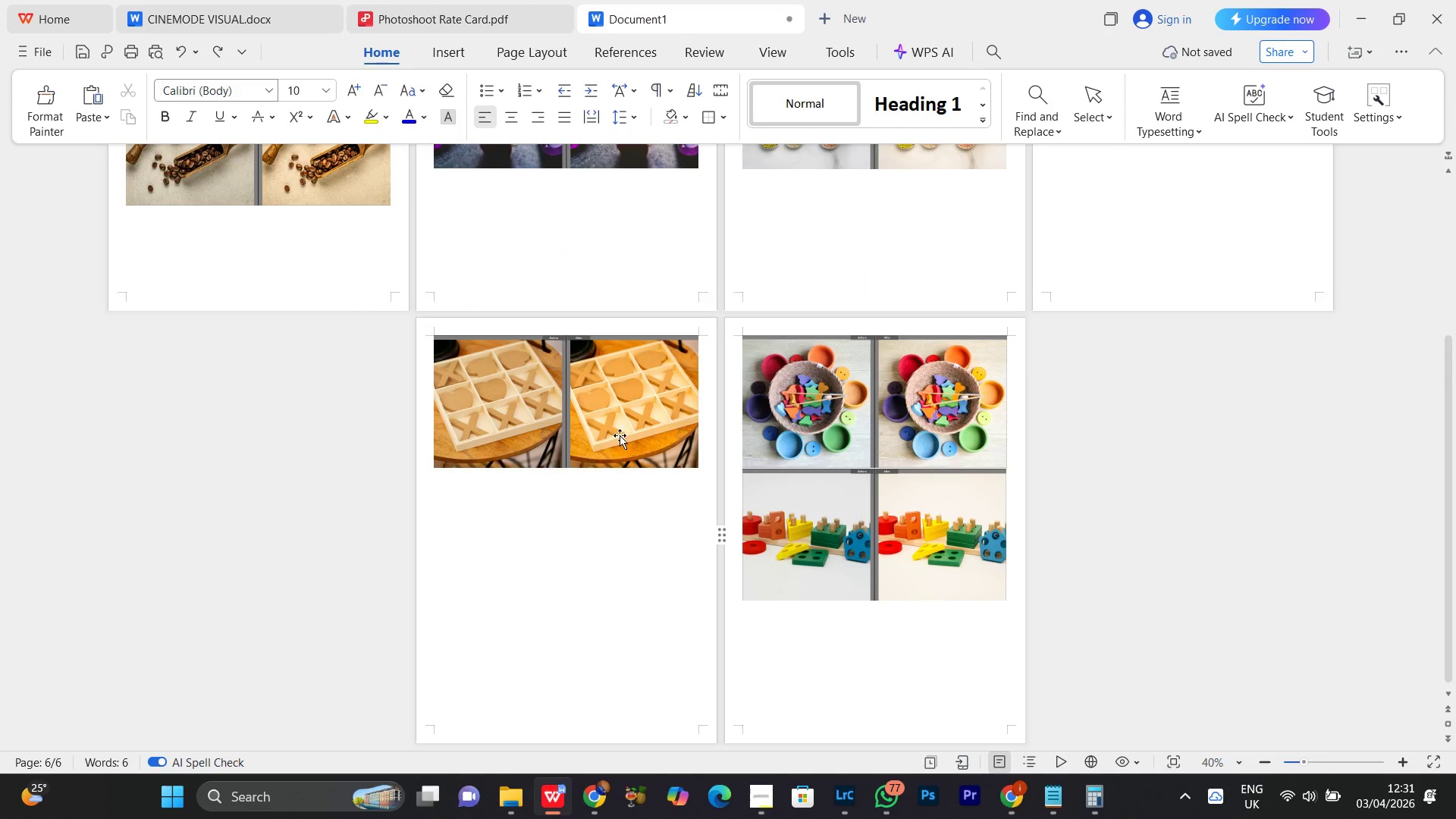 
scroll: coordinate [623, 423], scroll_direction: up, amount: 3.0
 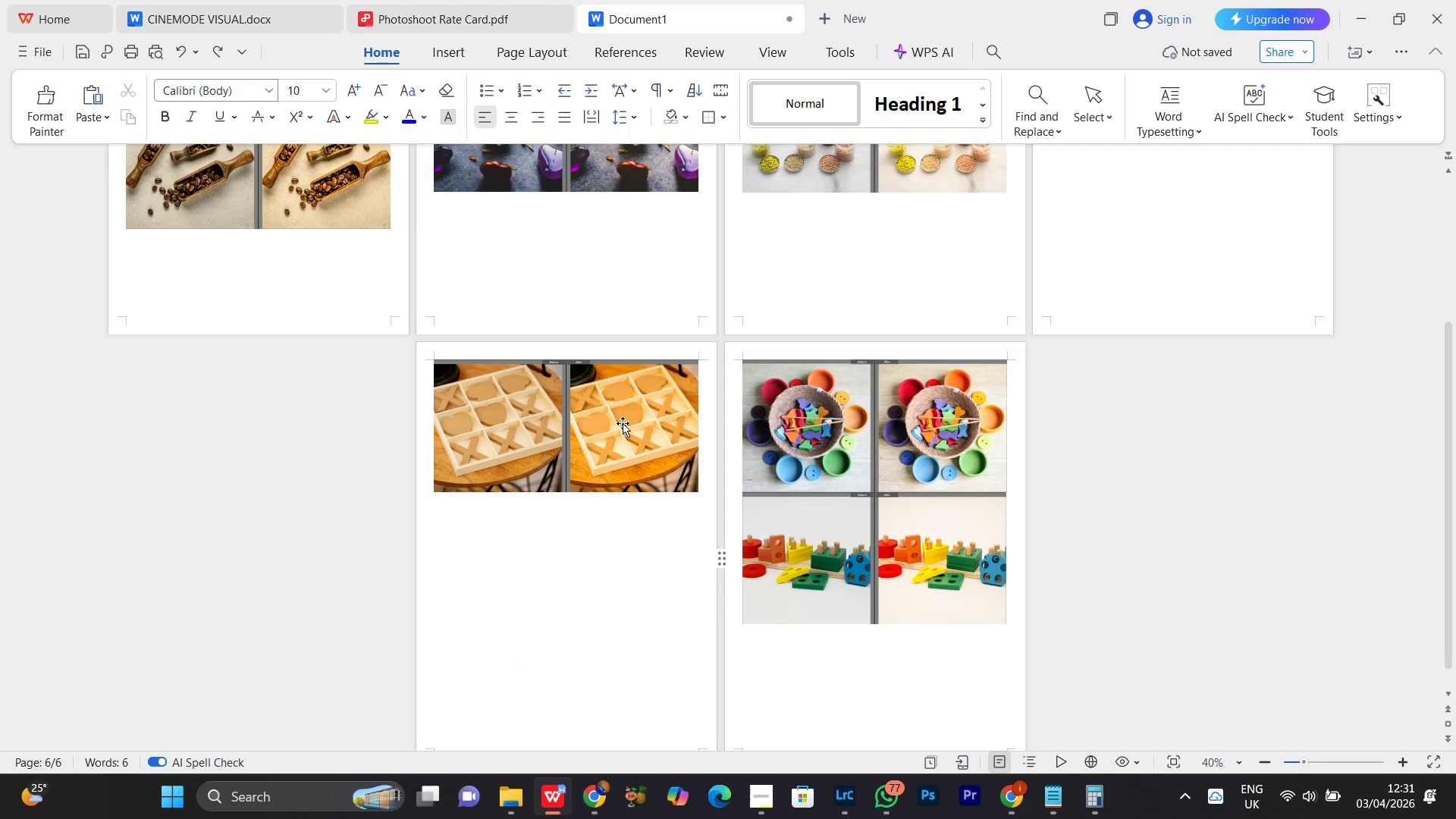 
key(Control+Z)
 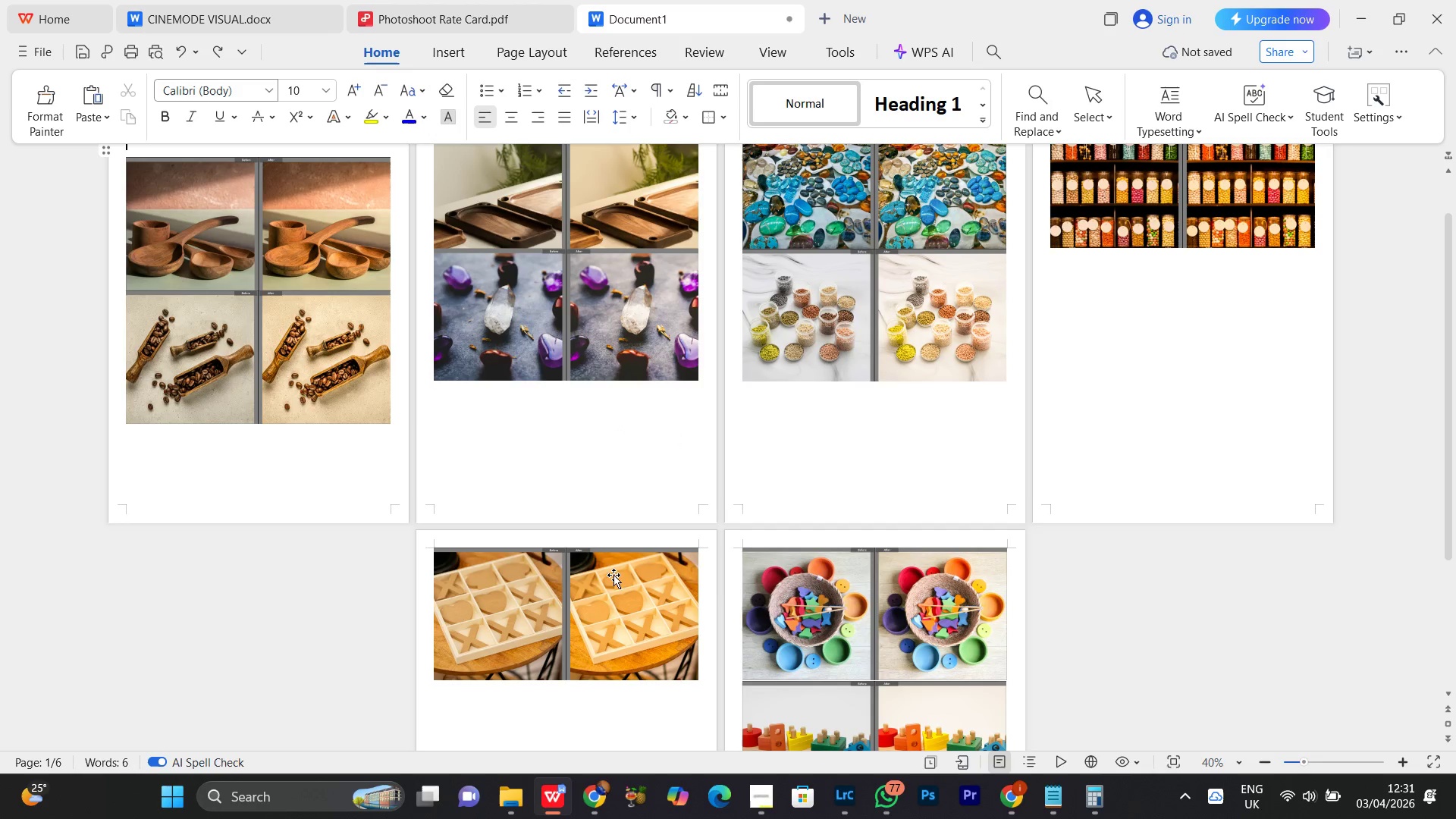 
left_click([588, 595])
 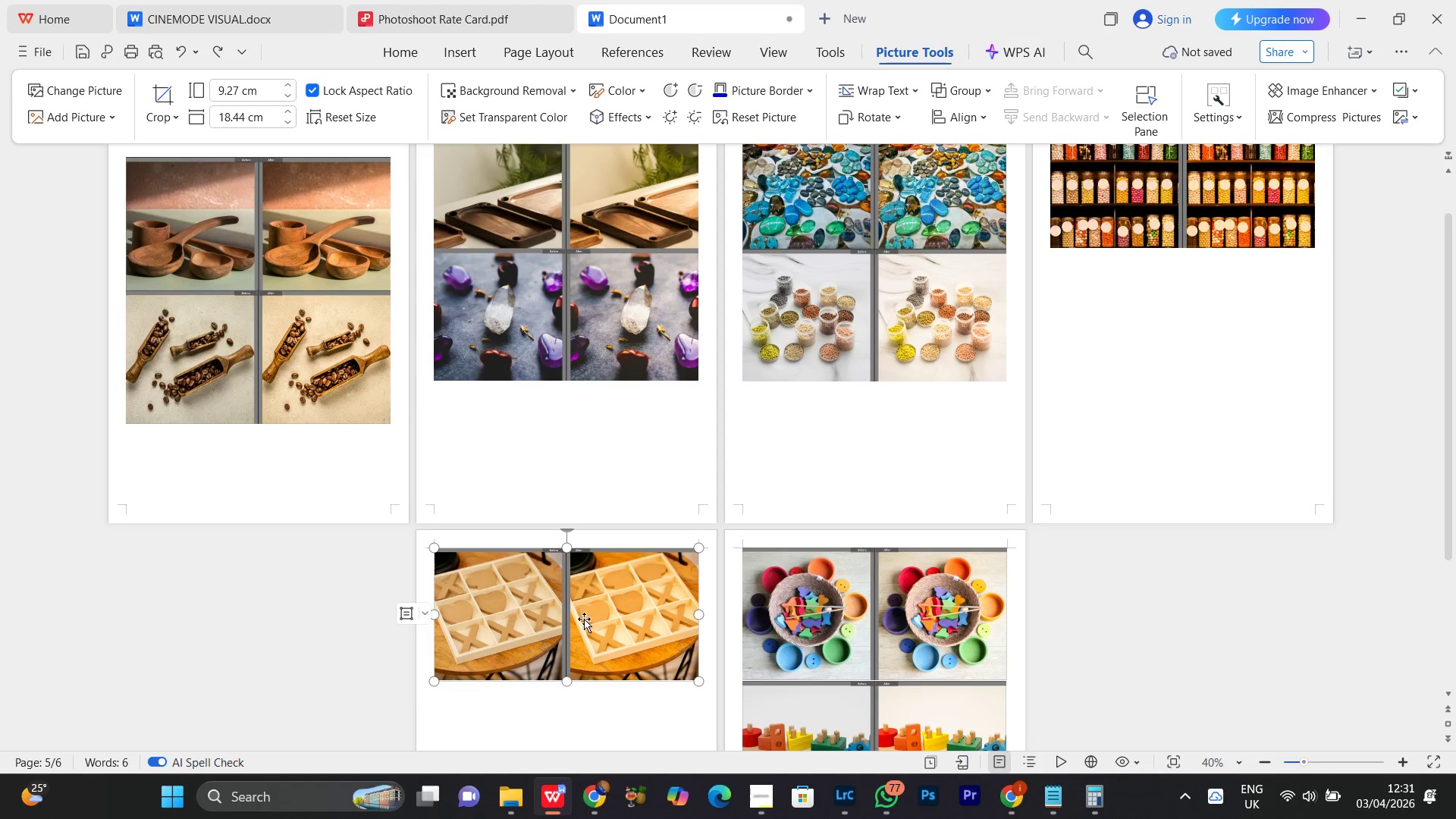 
left_click_drag(start_coordinate=[582, 623], to_coordinate=[1152, 319])
 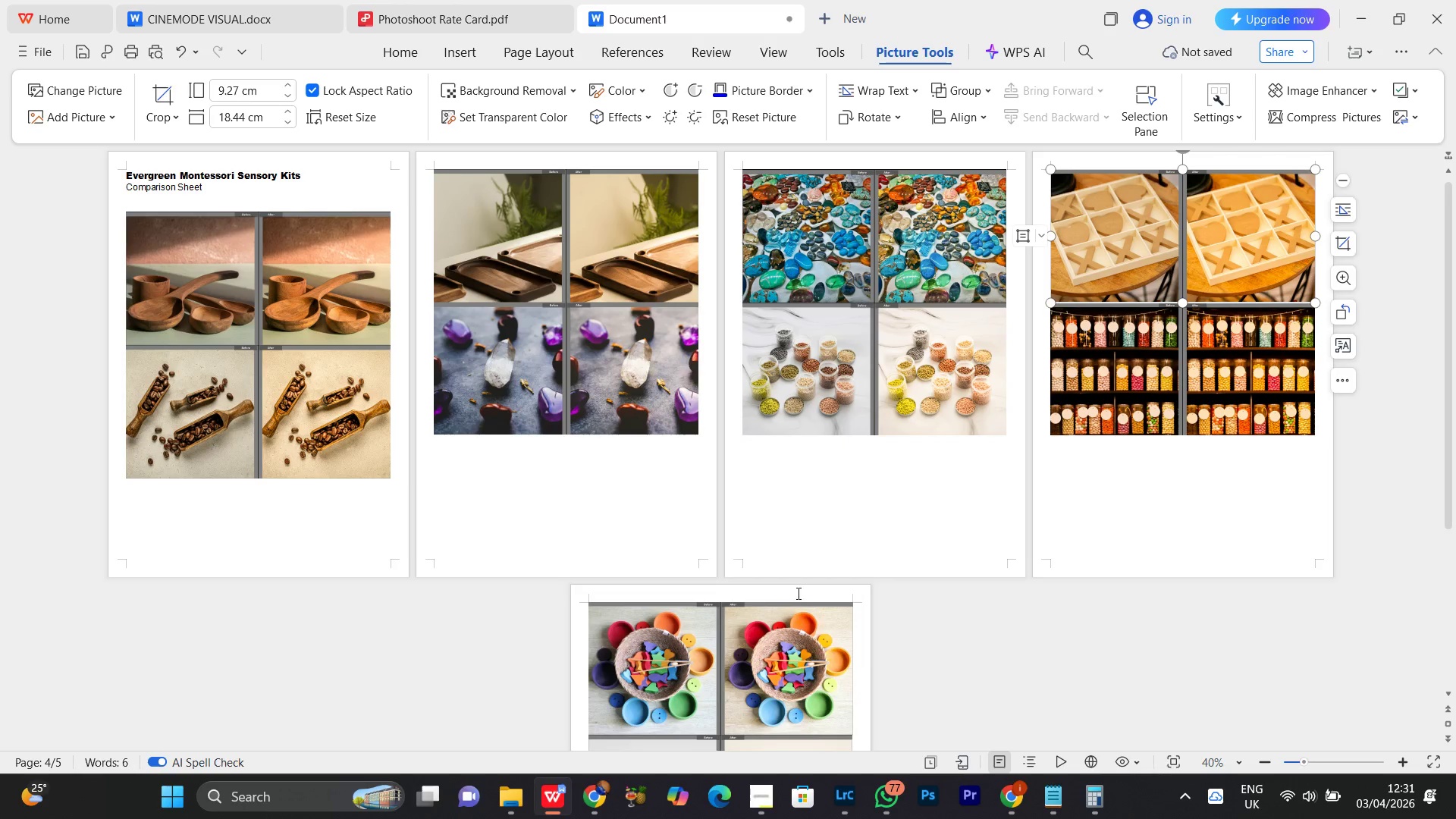 
scroll: coordinate [792, 591], scroll_direction: down, amount: 5.0
 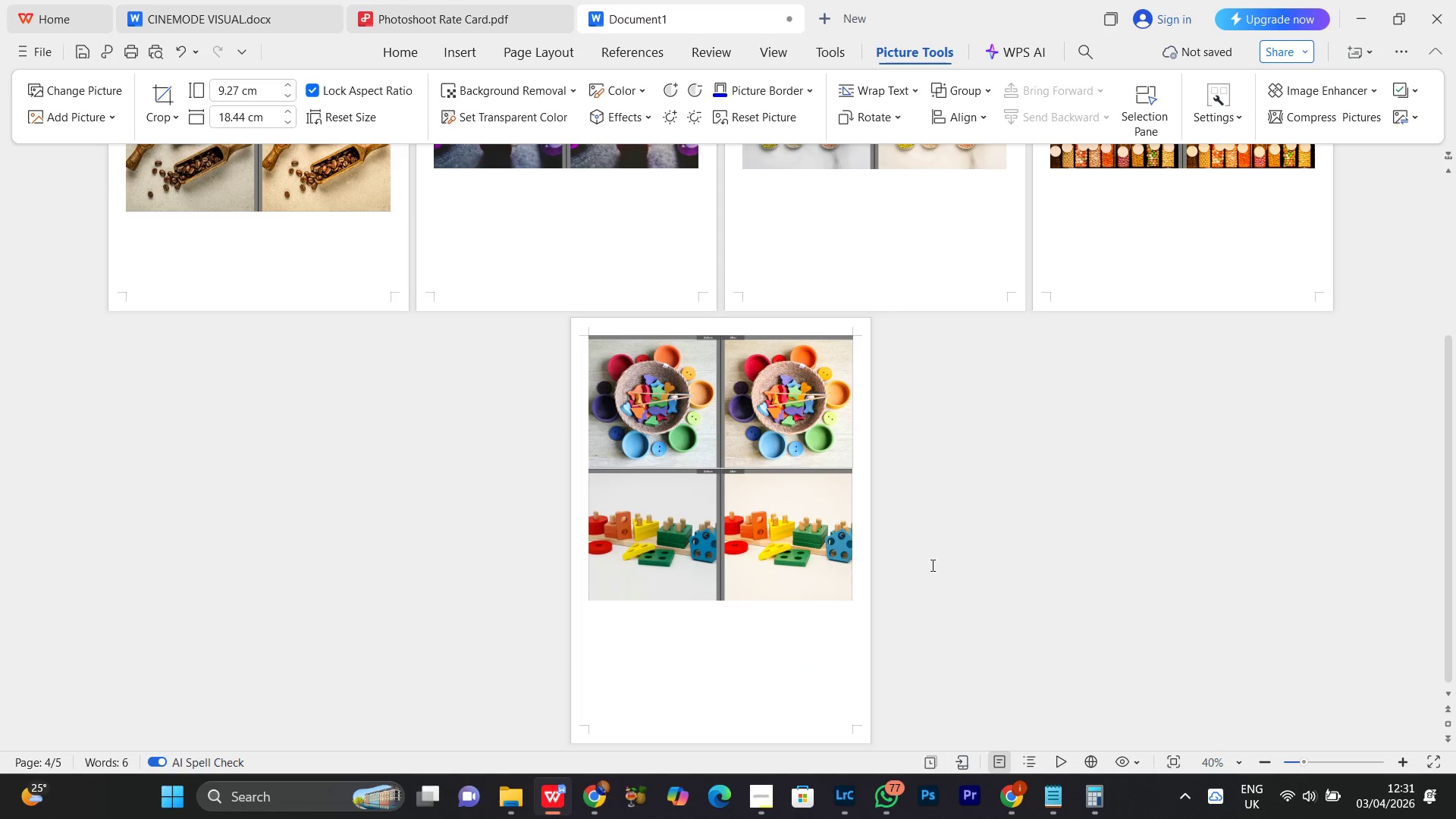 
scroll: coordinate [849, 510], scroll_direction: up, amount: 11.0
 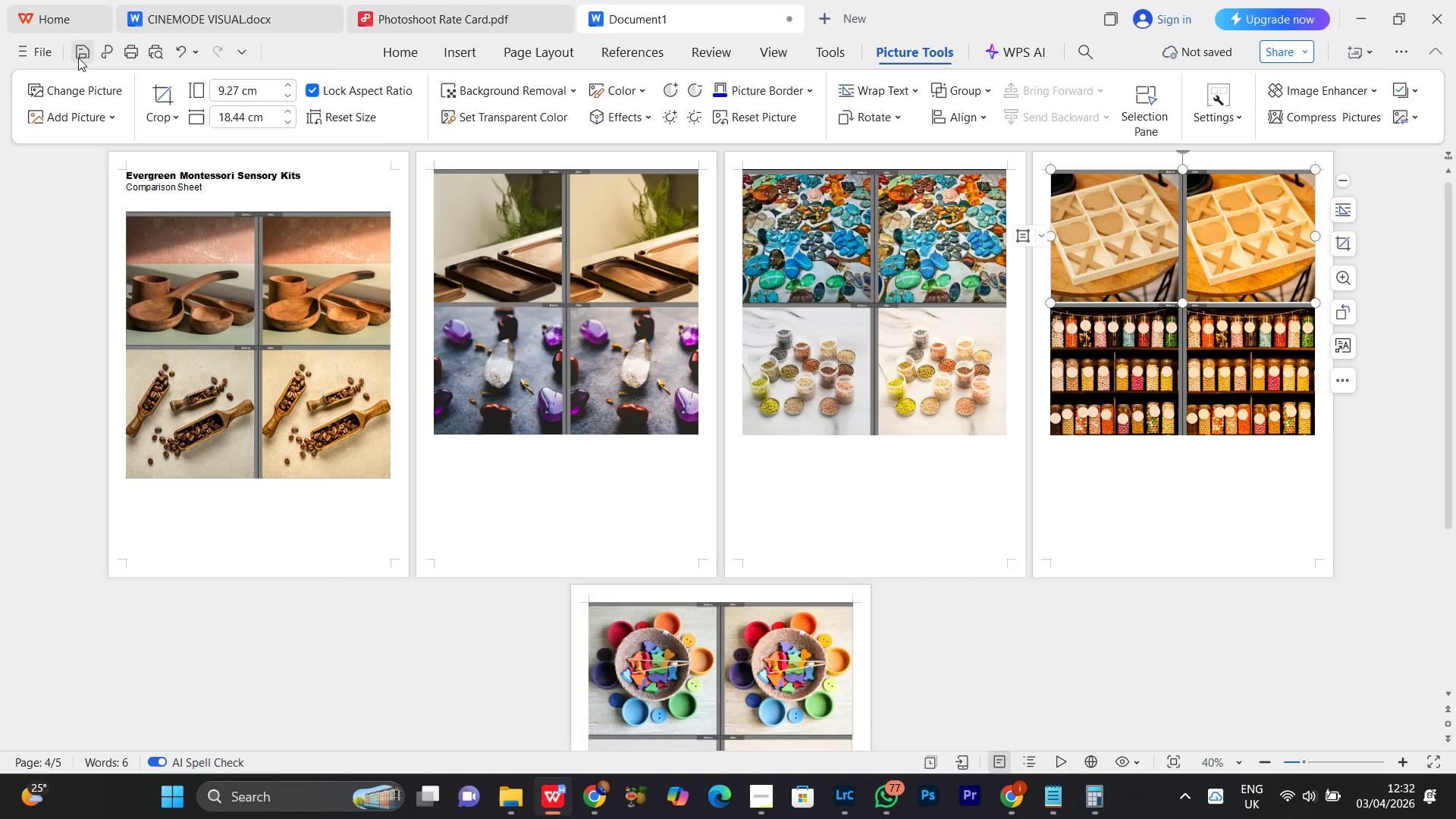 
left_click([83, 56])
 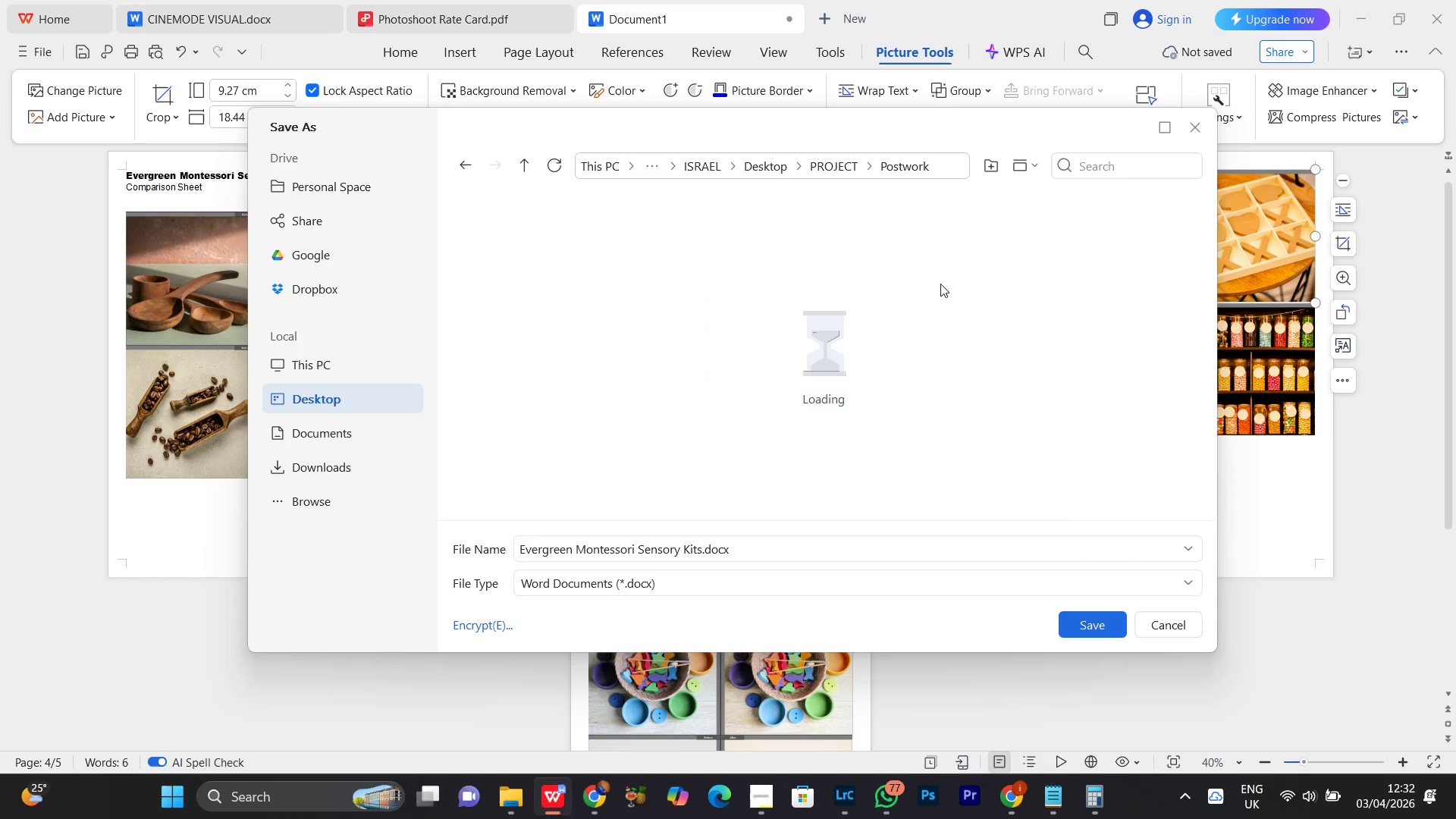 
wait(6.2)
 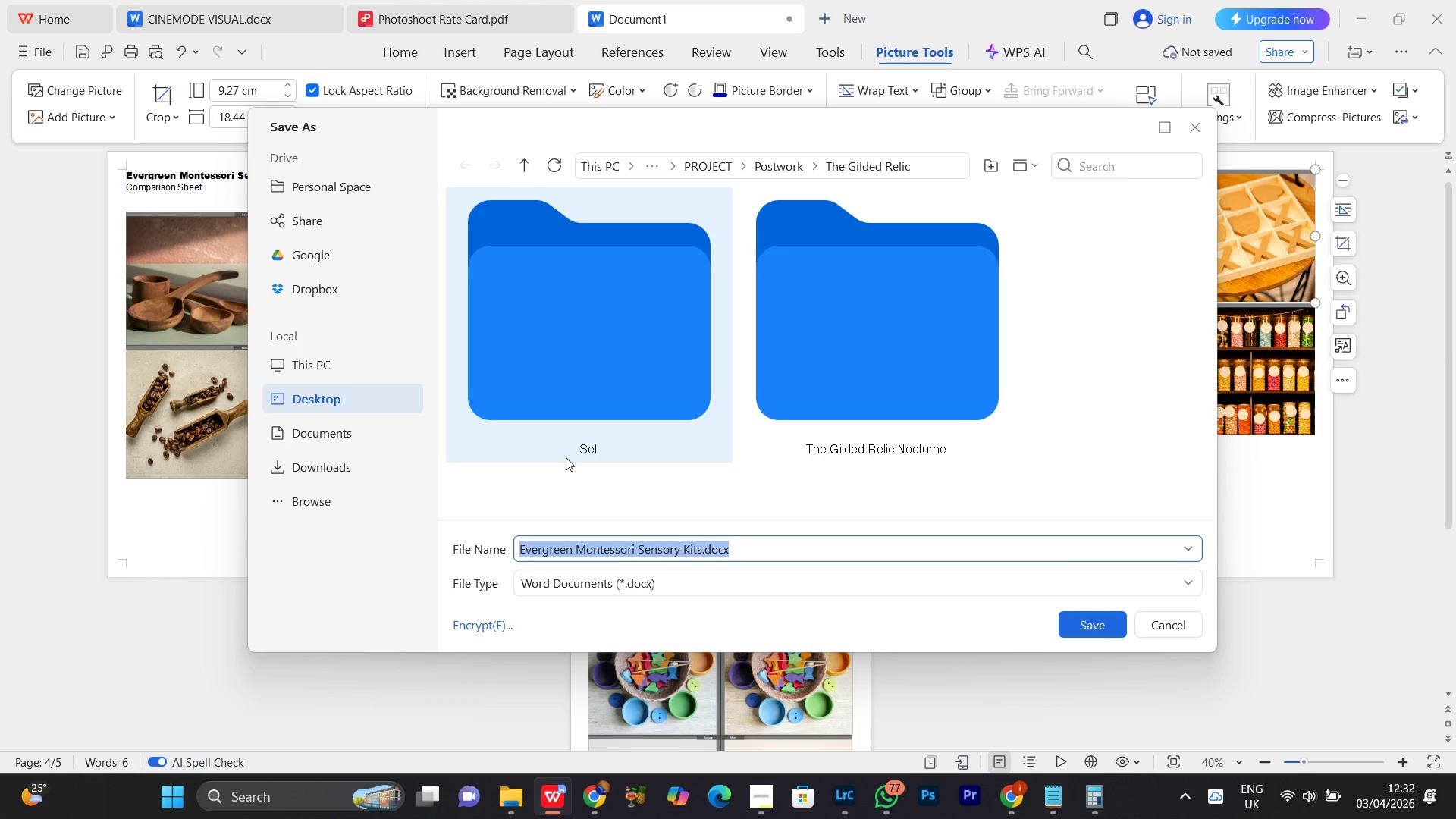 
left_click([956, 342])
 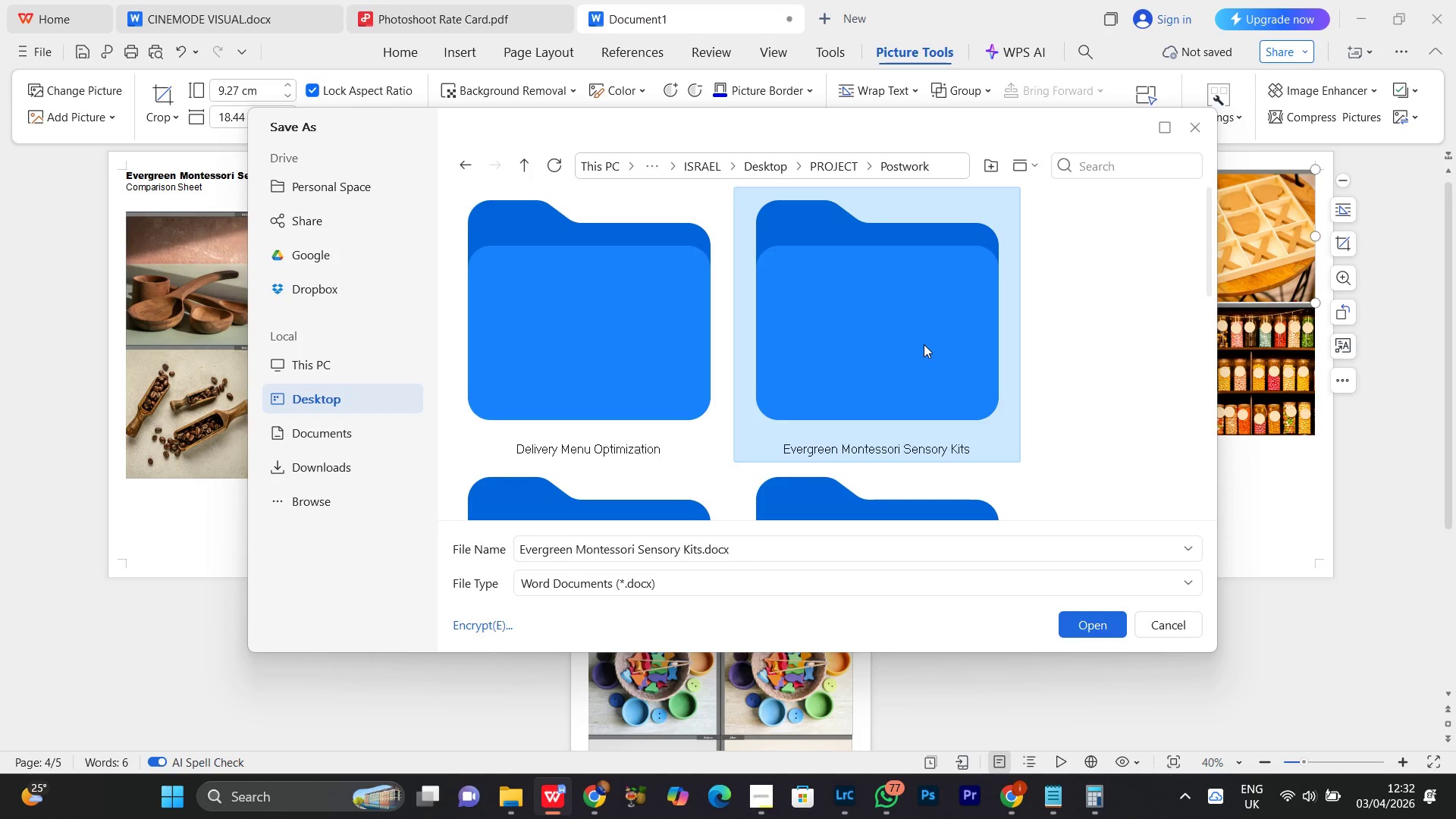 
double_click([924, 344])
 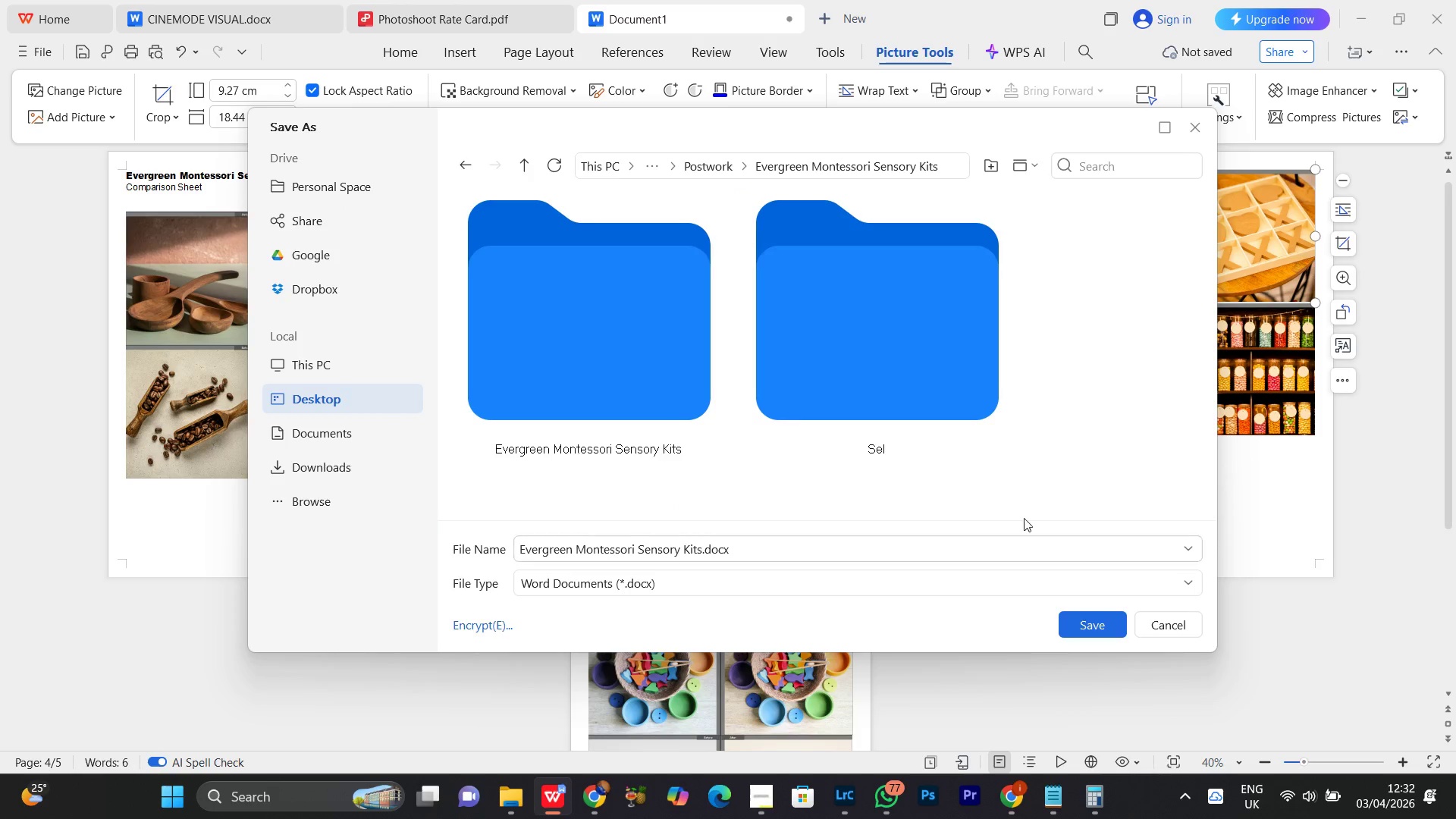 
double_click([577, 352])
 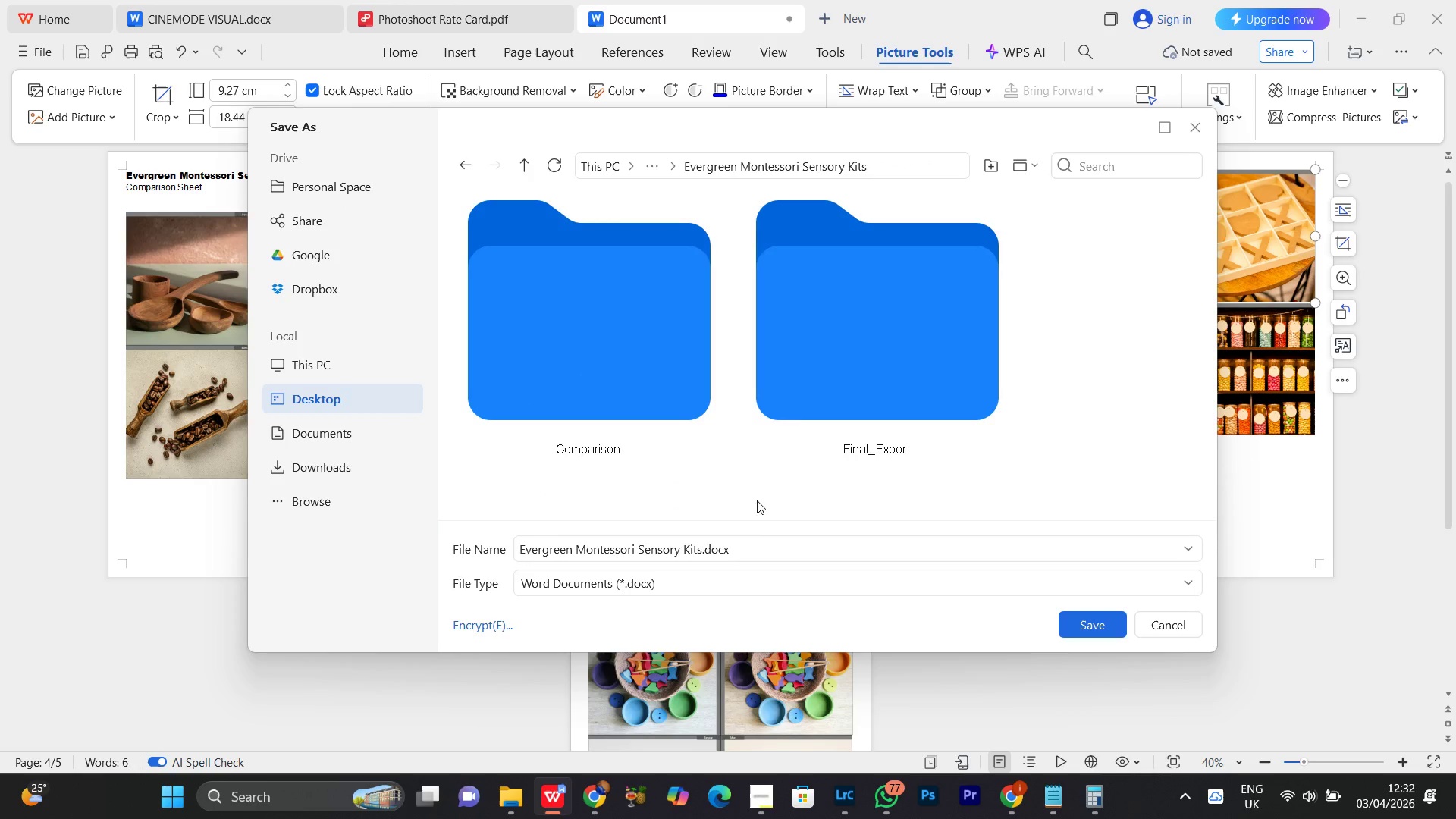 
scroll: coordinate [791, 480], scroll_direction: down, amount: 3.0
 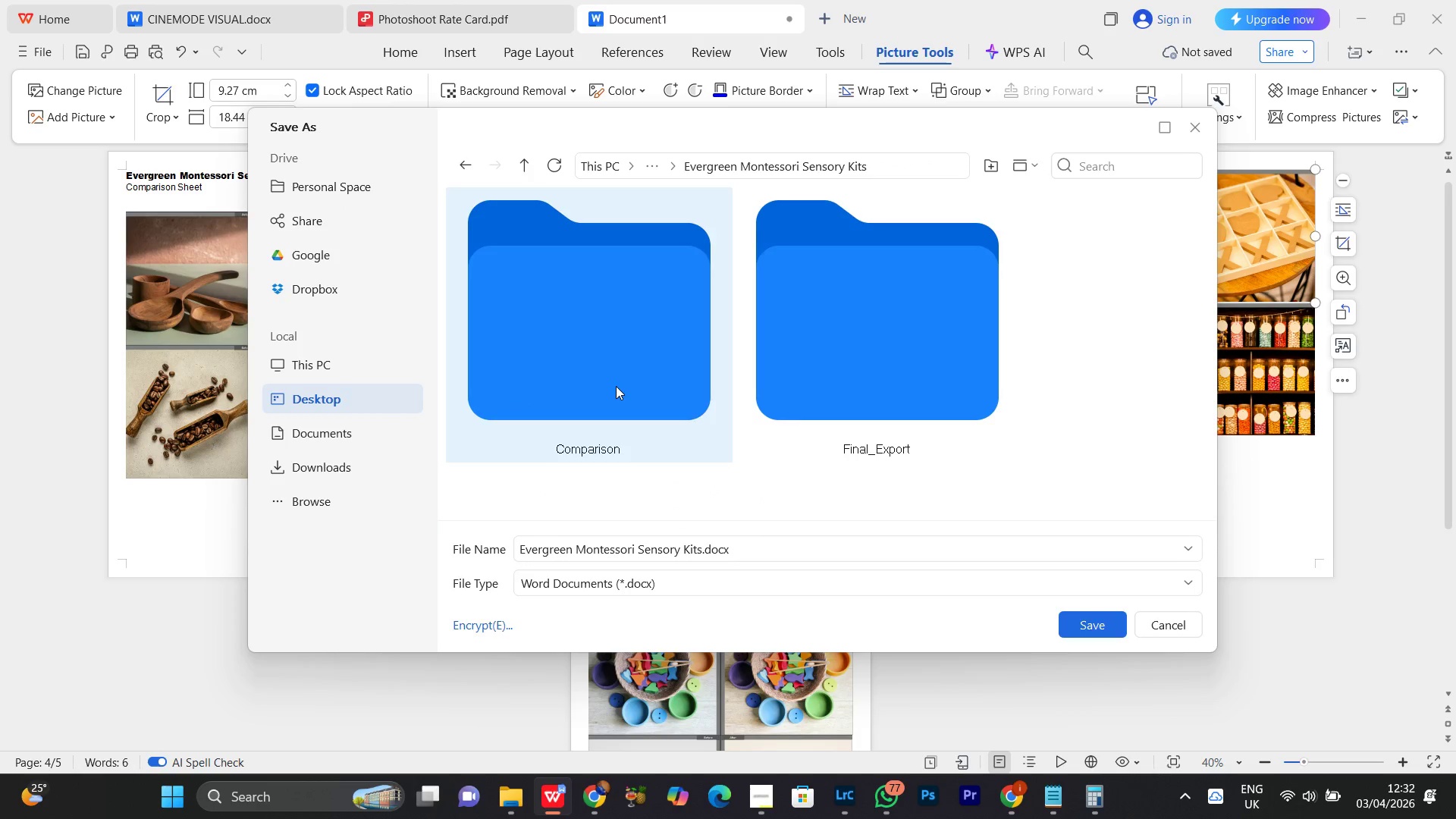 
double_click([616, 386])
 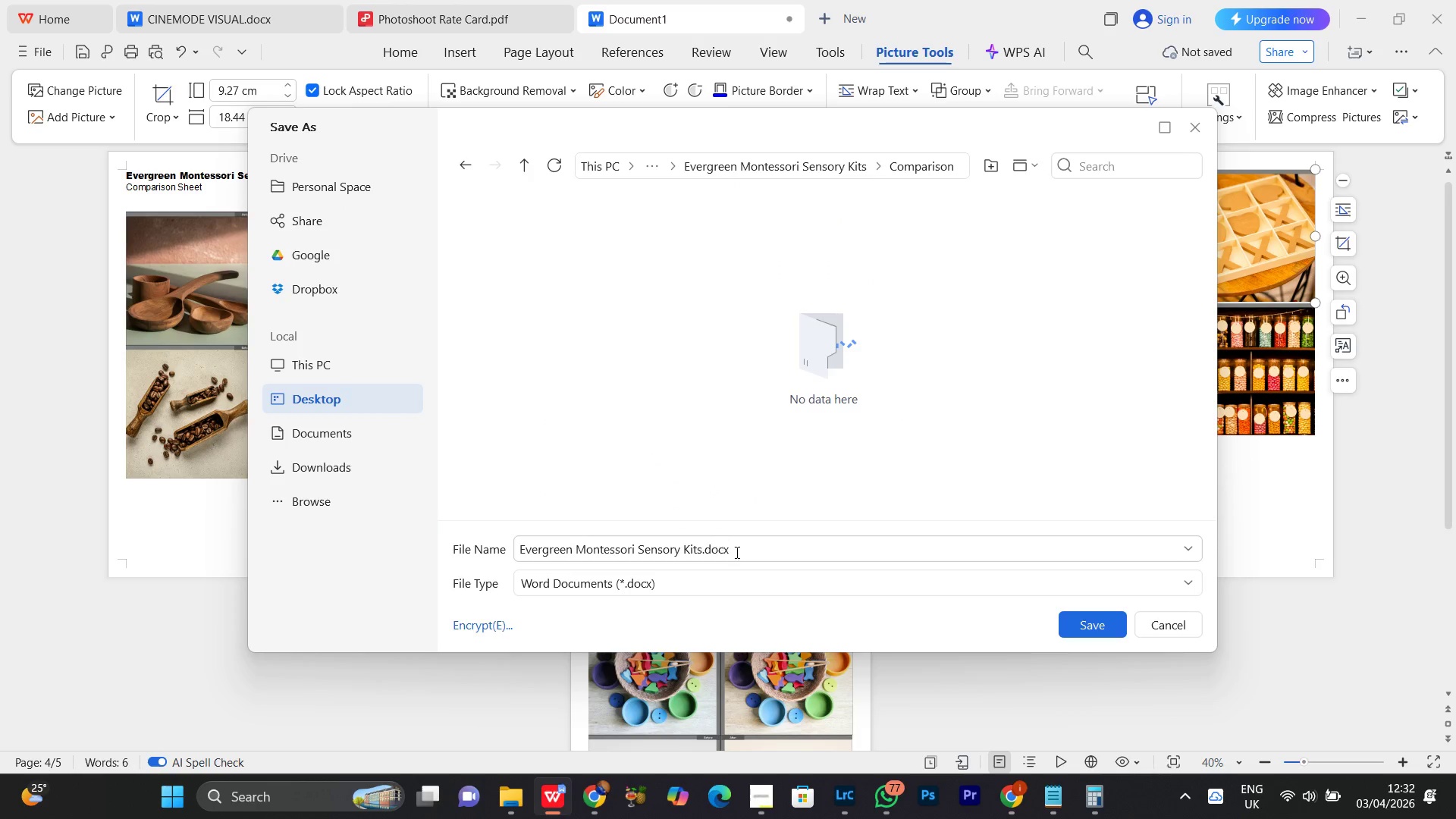 
left_click([743, 544])
 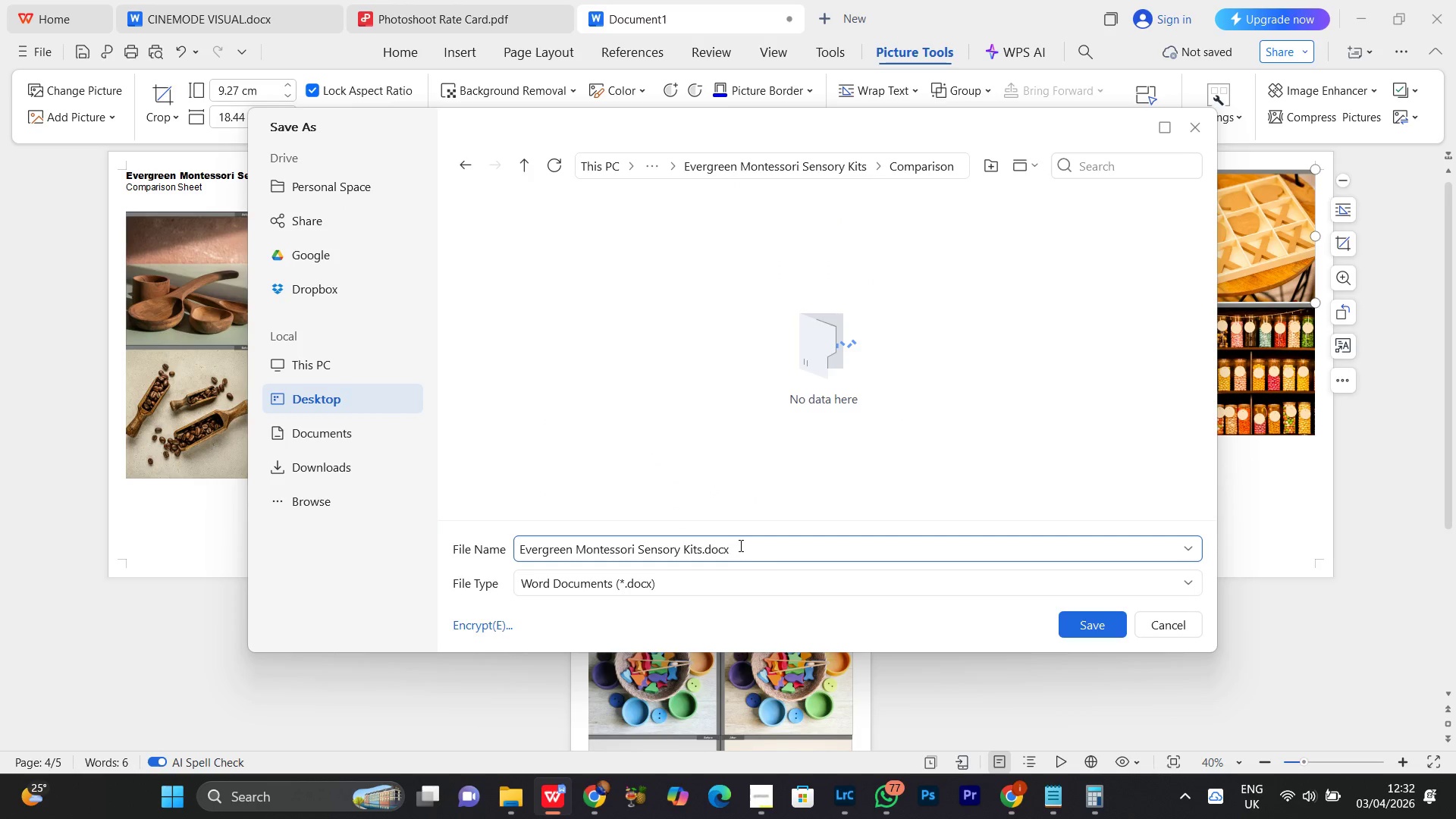 
key(Control+ControlLeft)
 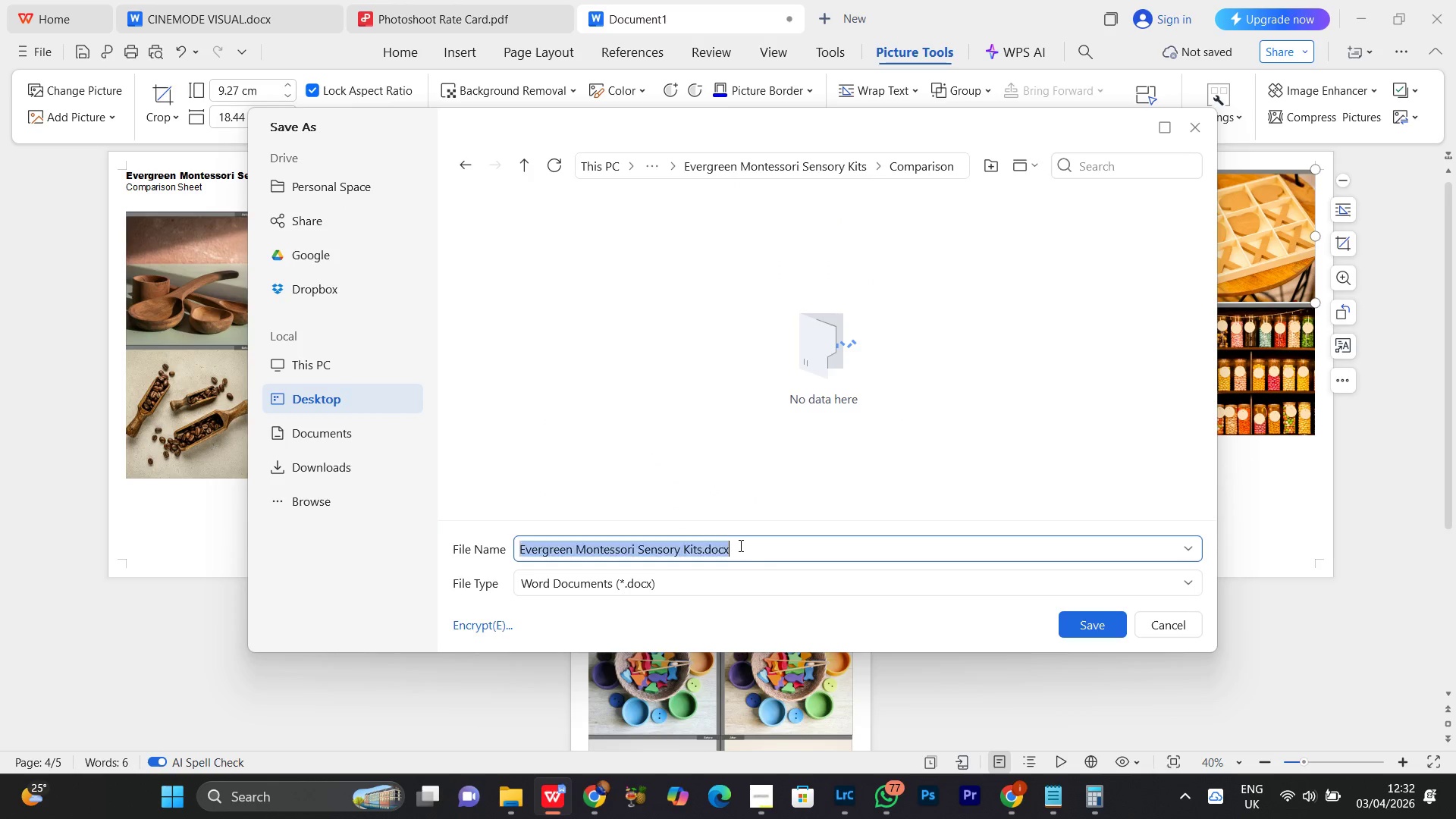 
key(Control+A)
 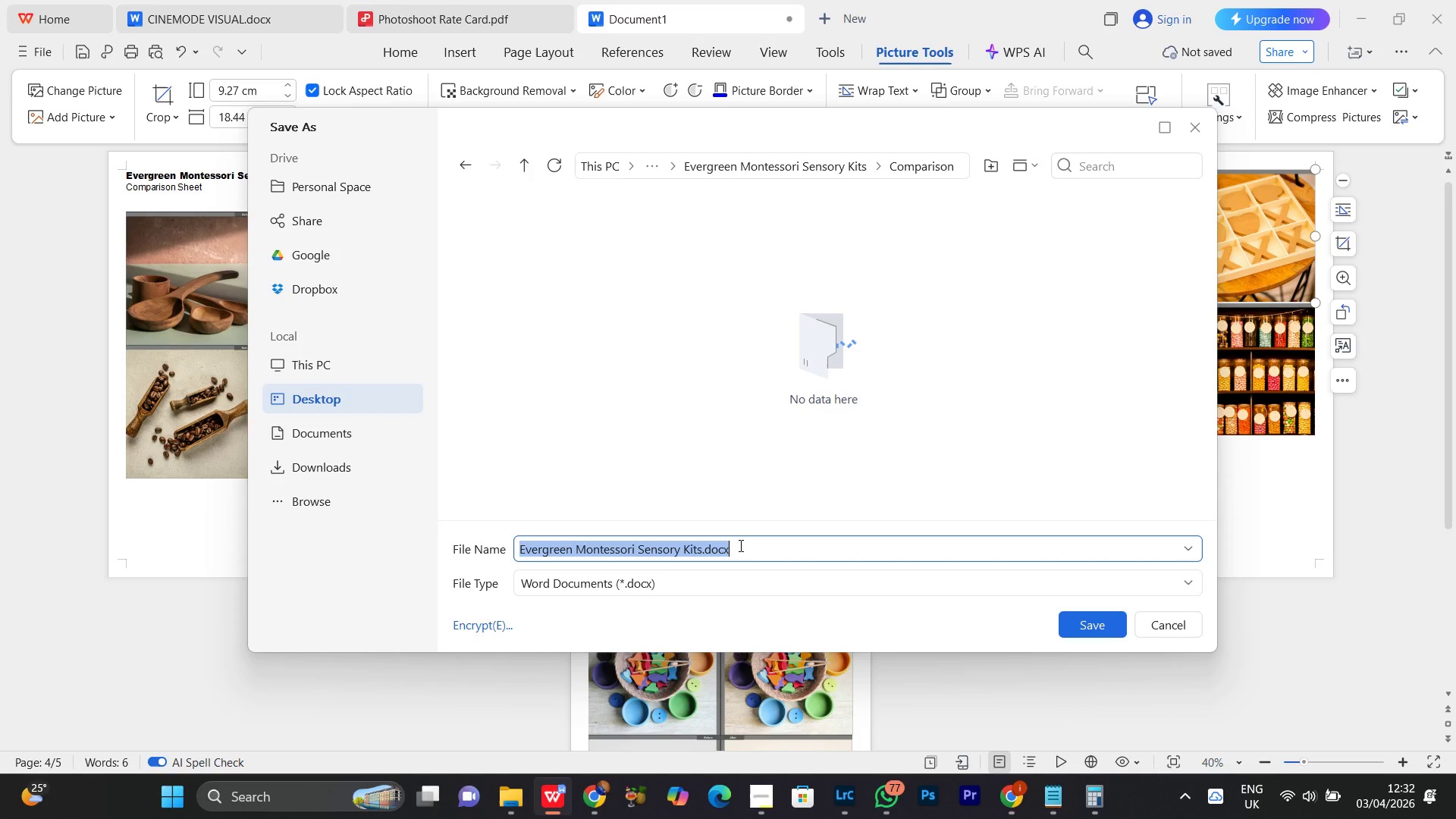 
type(Comparison_Sheet)
 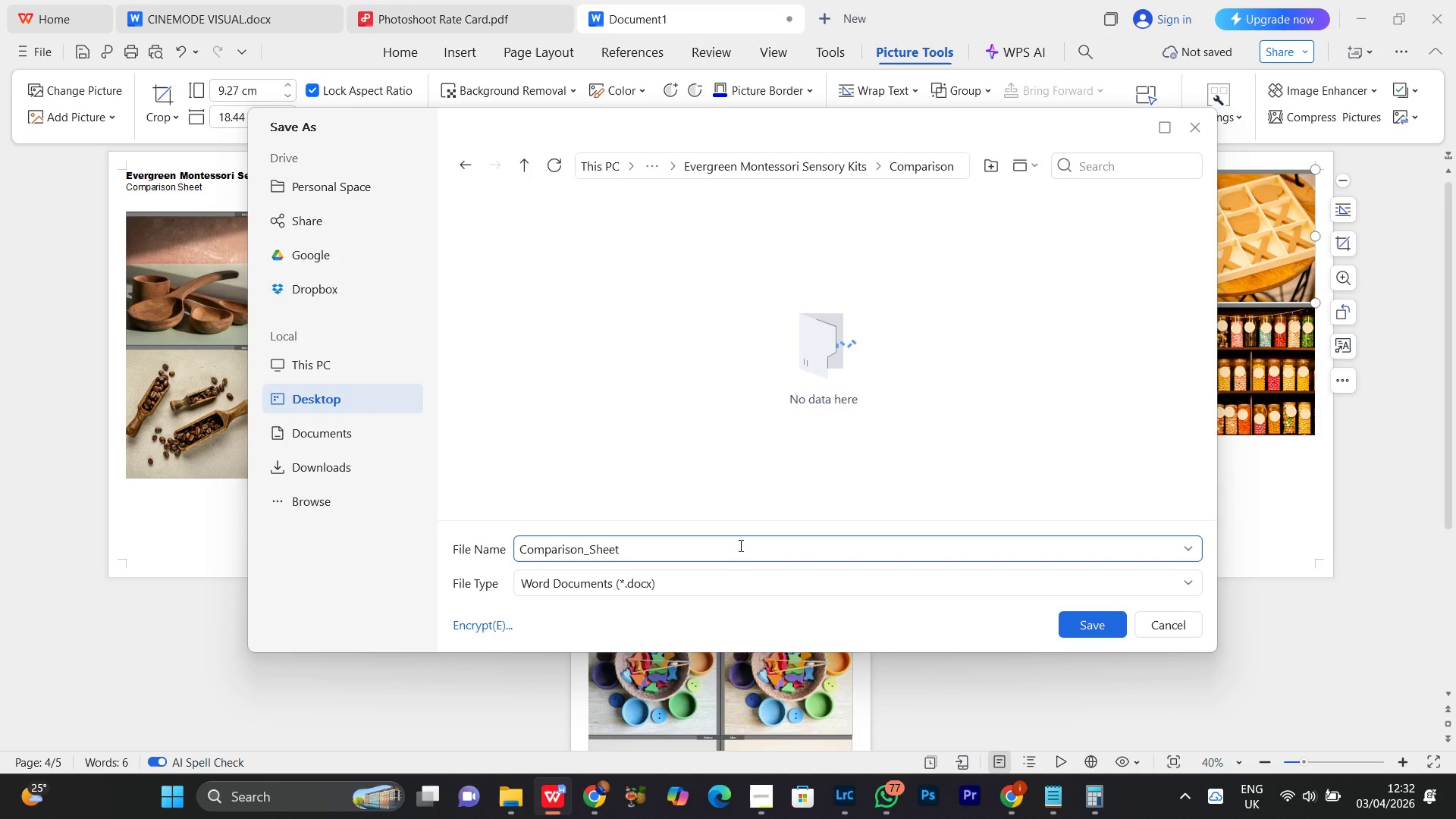 
left_click([662, 588])
 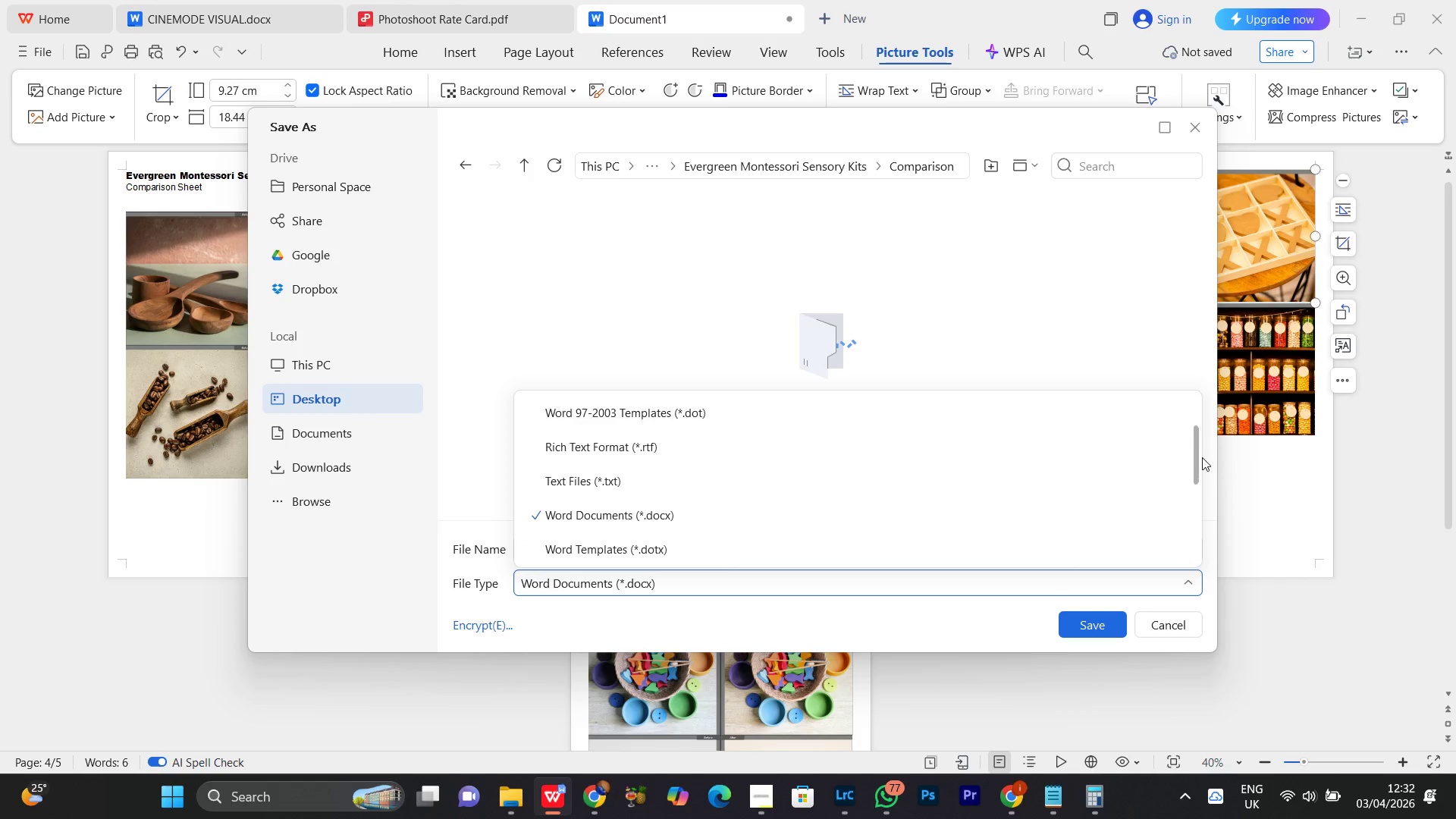 
left_click_drag(start_coordinate=[1197, 465], to_coordinate=[1208, 562])
 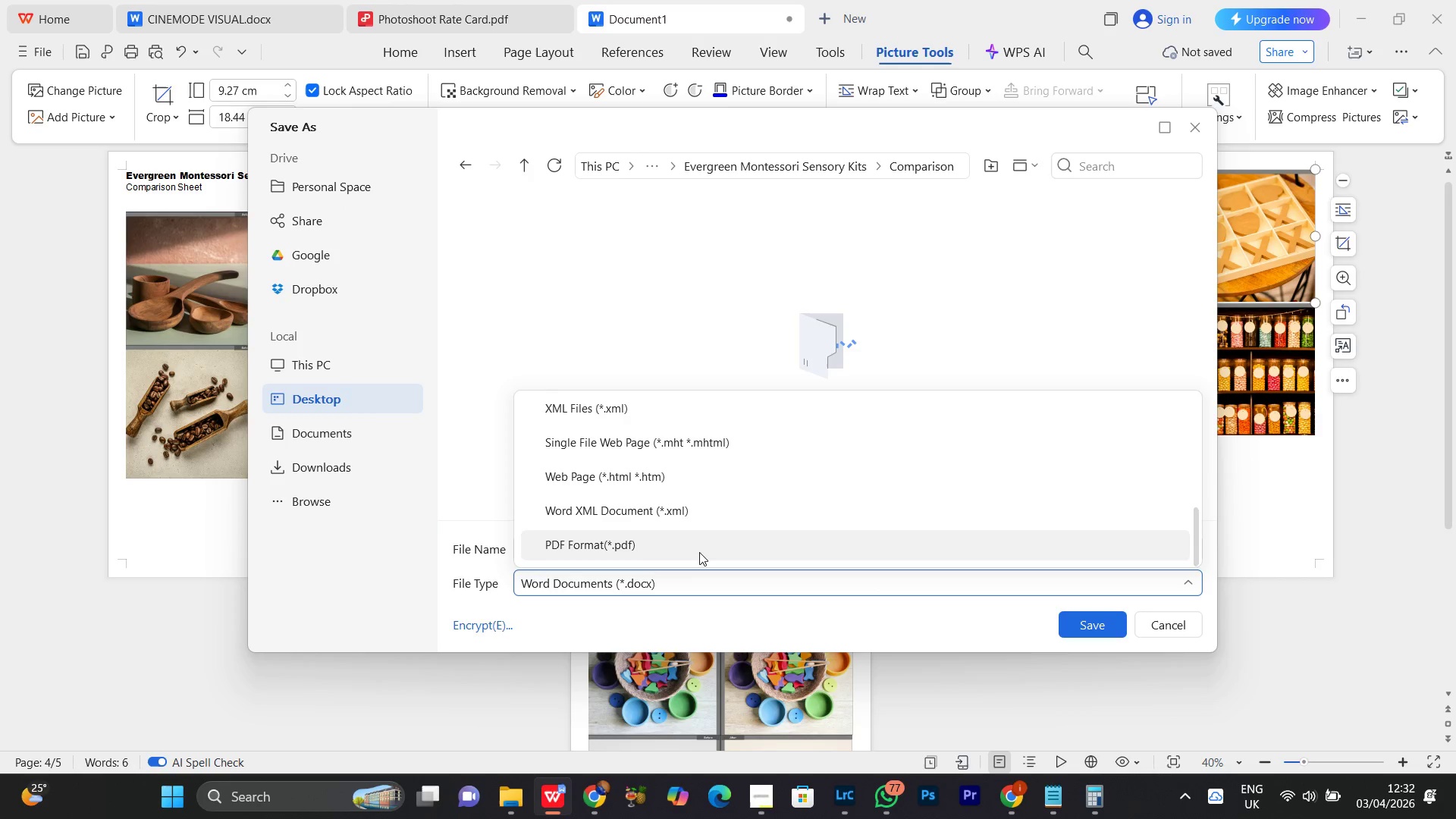 
left_click([692, 548])
 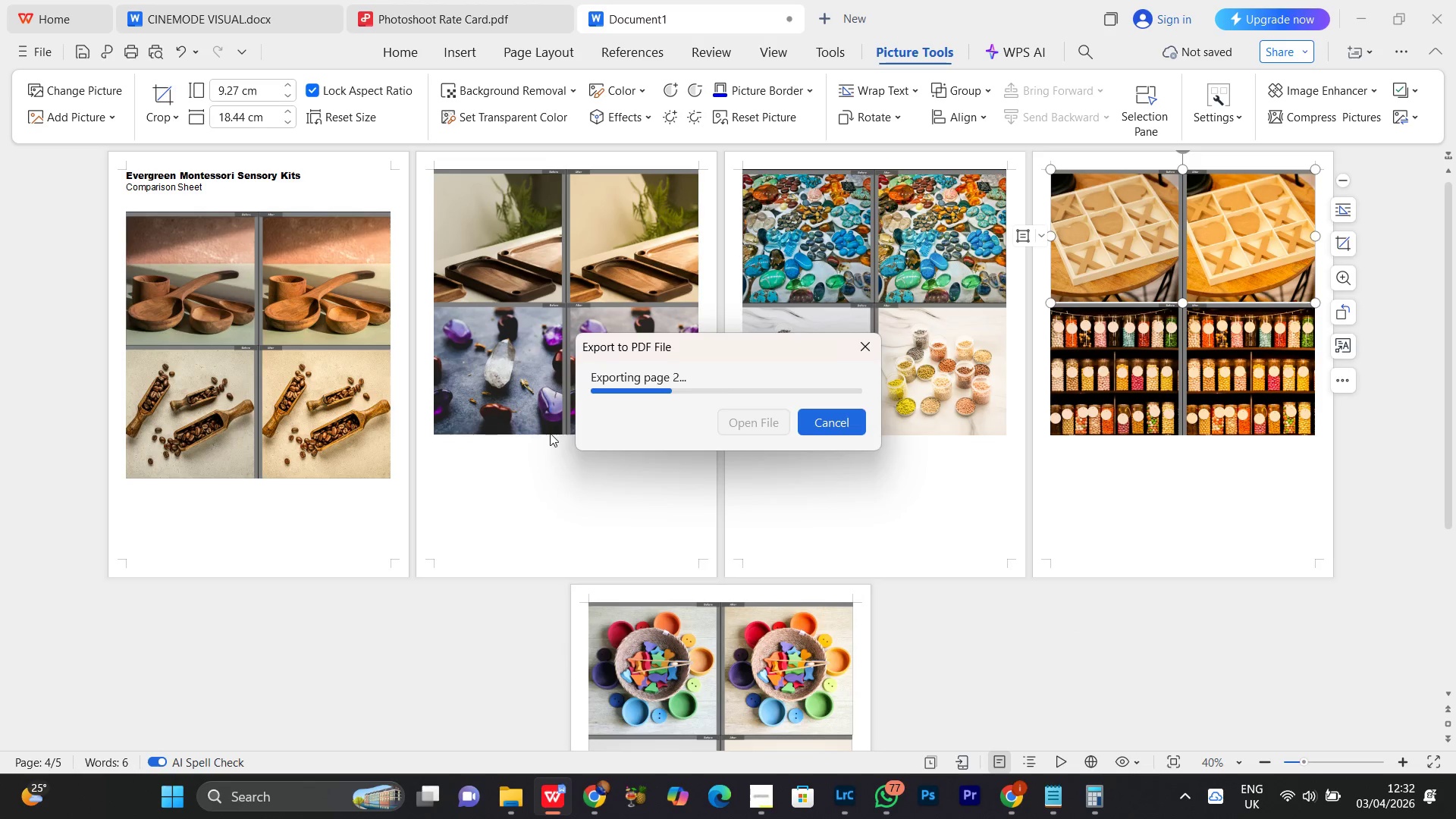 
wait(6.64)
 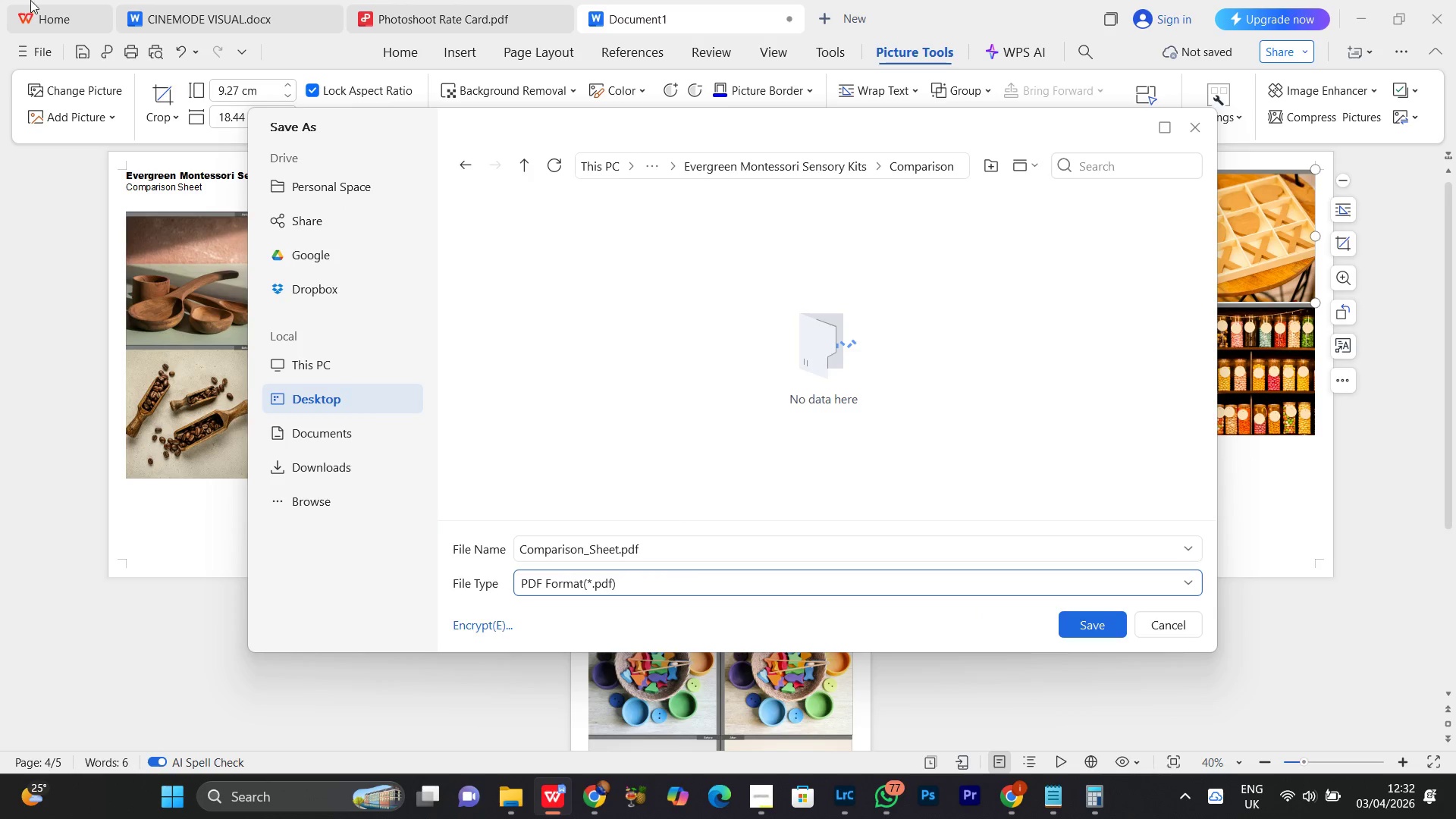 
left_click([847, 425])
 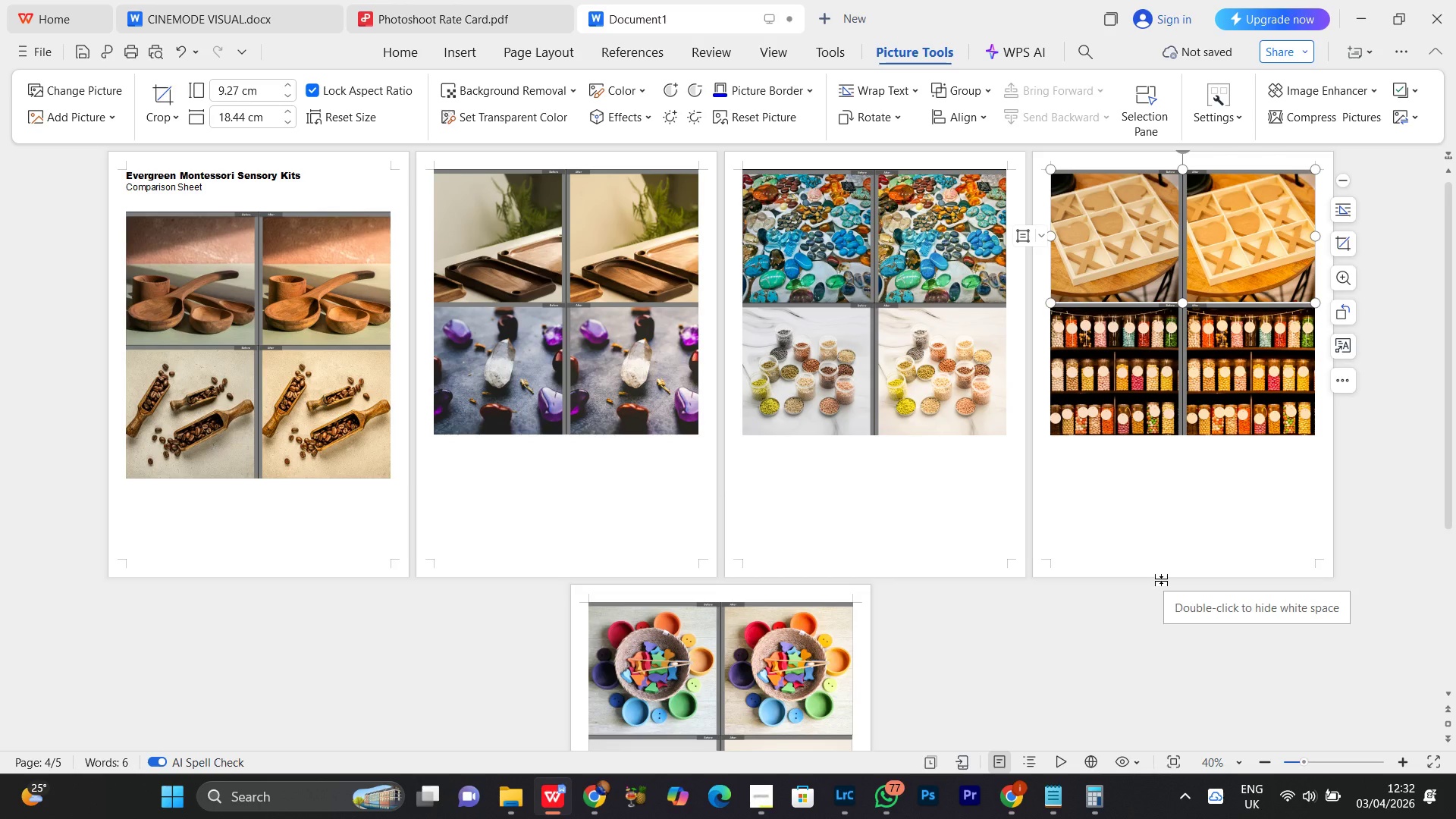 
wait(5.86)
 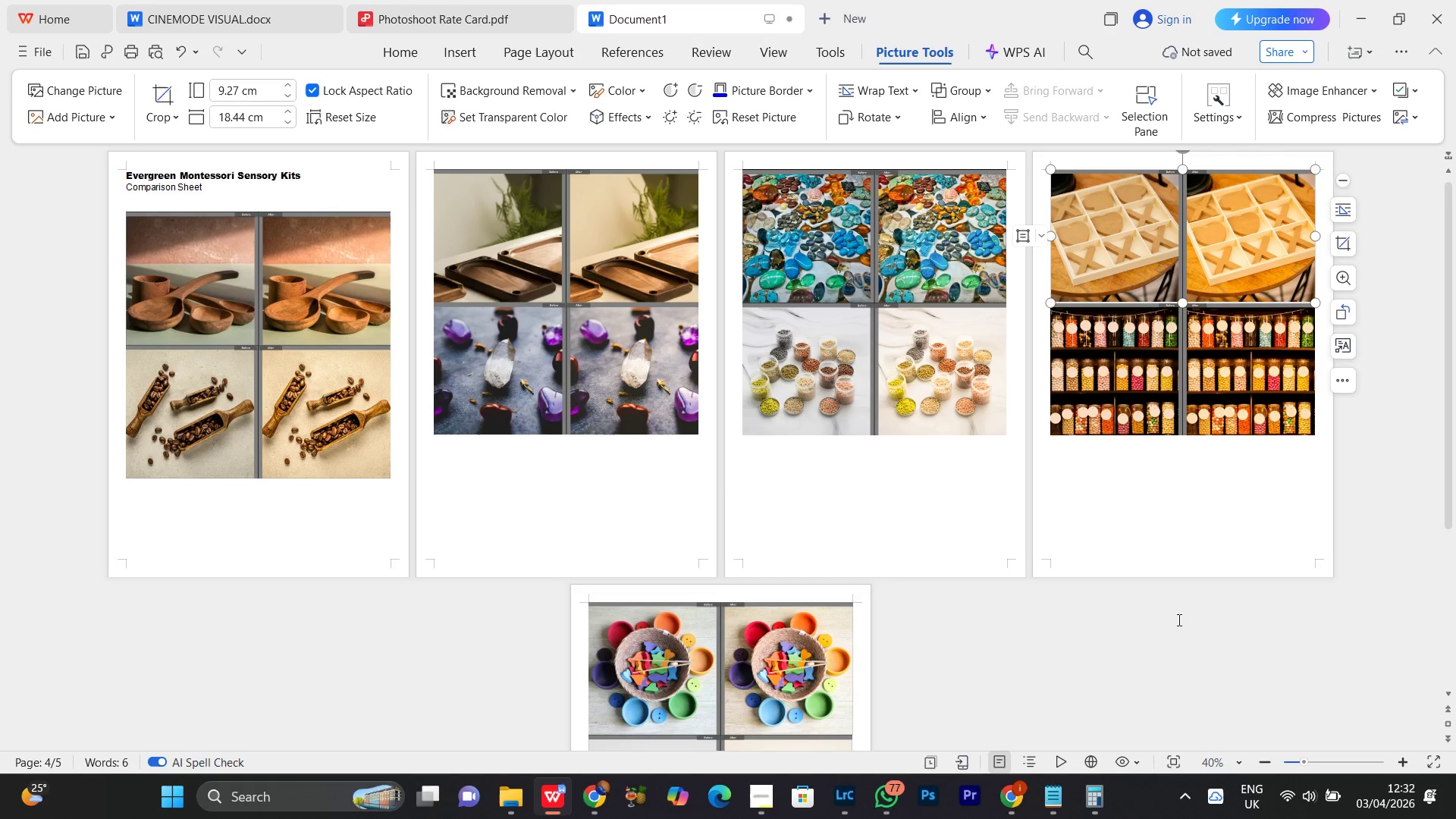 
scroll: coordinate [963, 482], scroll_direction: down, amount: 2.0
 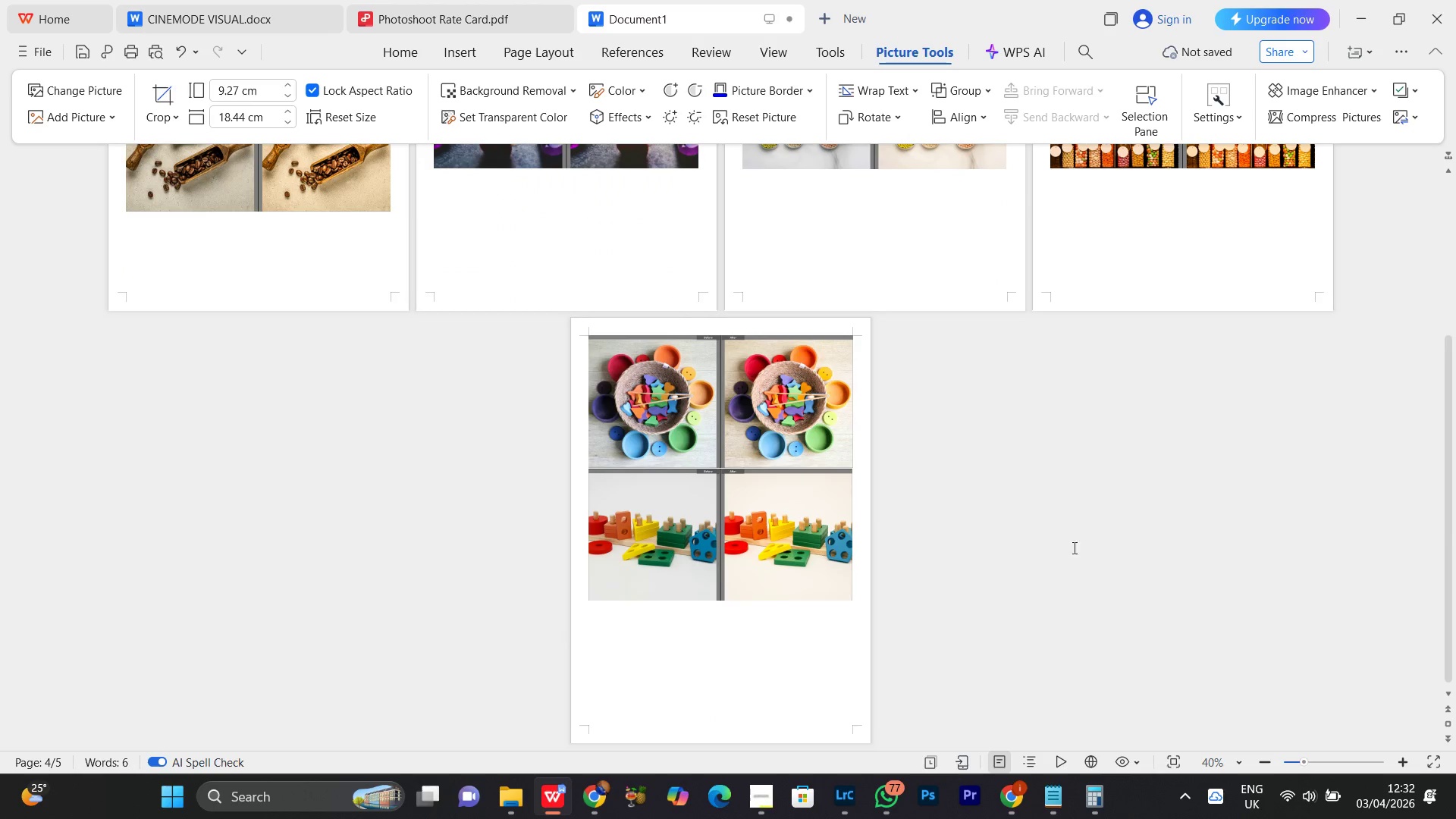 
scroll: coordinate [1061, 531], scroll_direction: up, amount: 7.0
 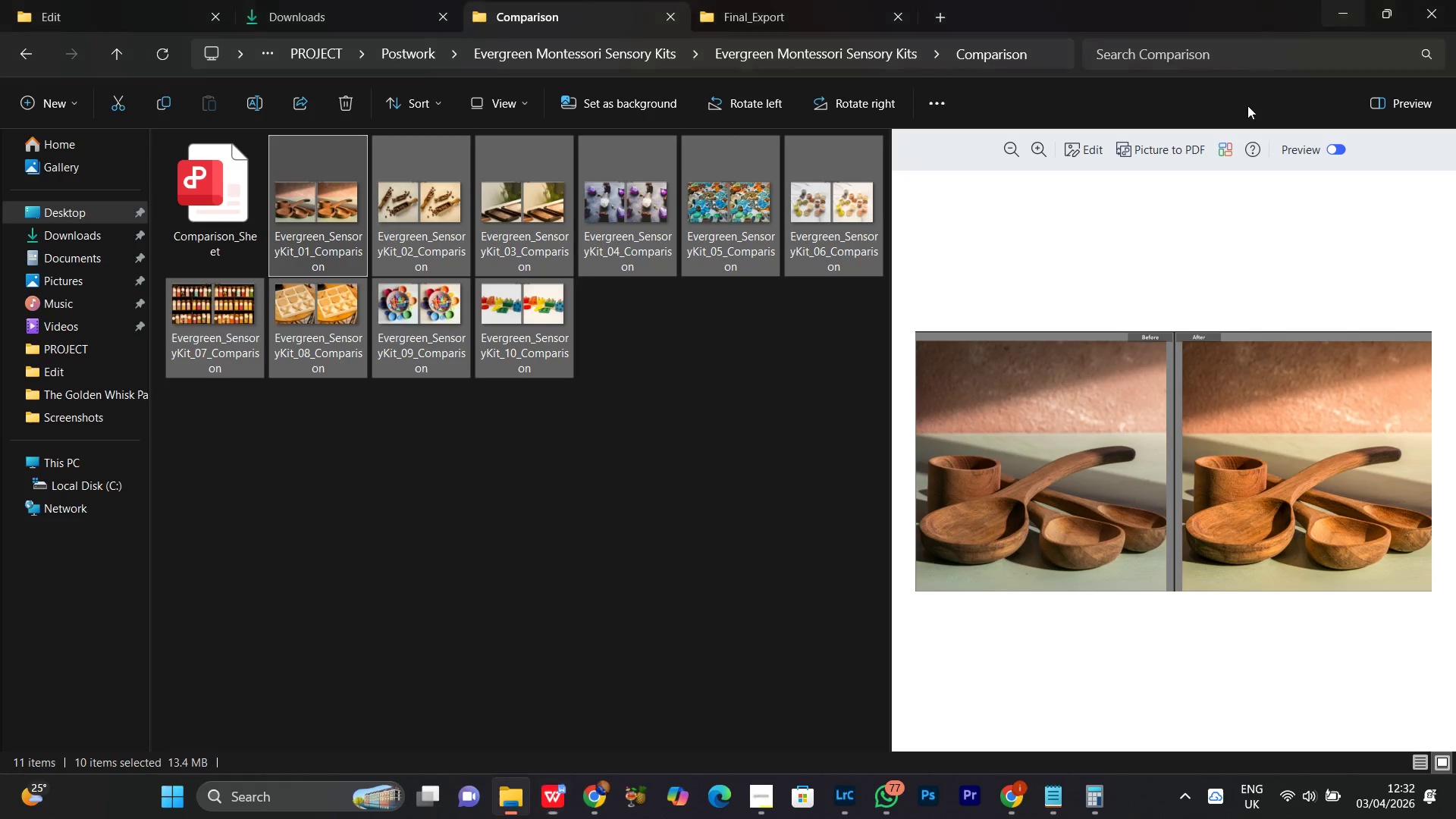 
left_click([631, 488])
 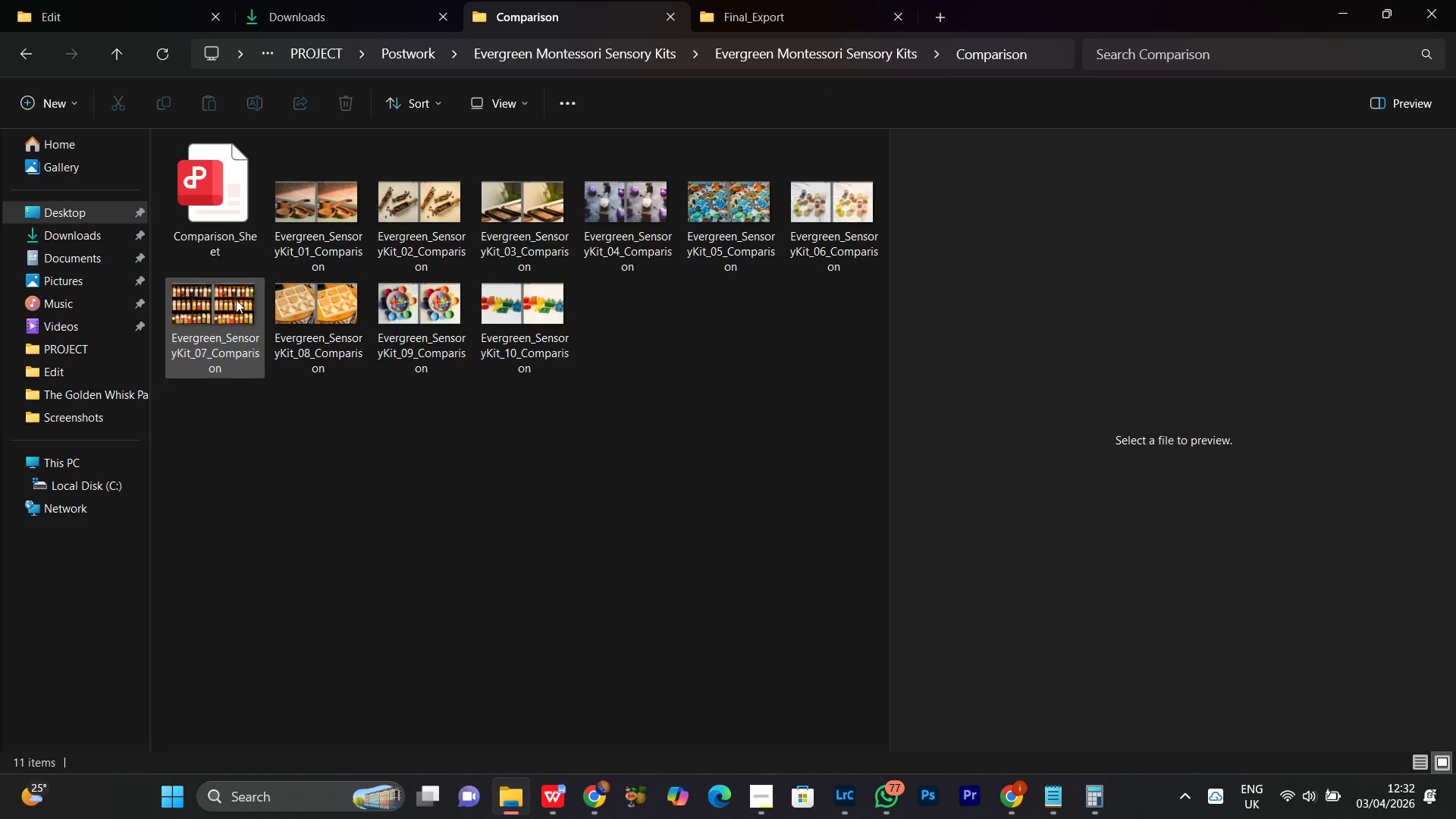 
left_click([223, 199])
 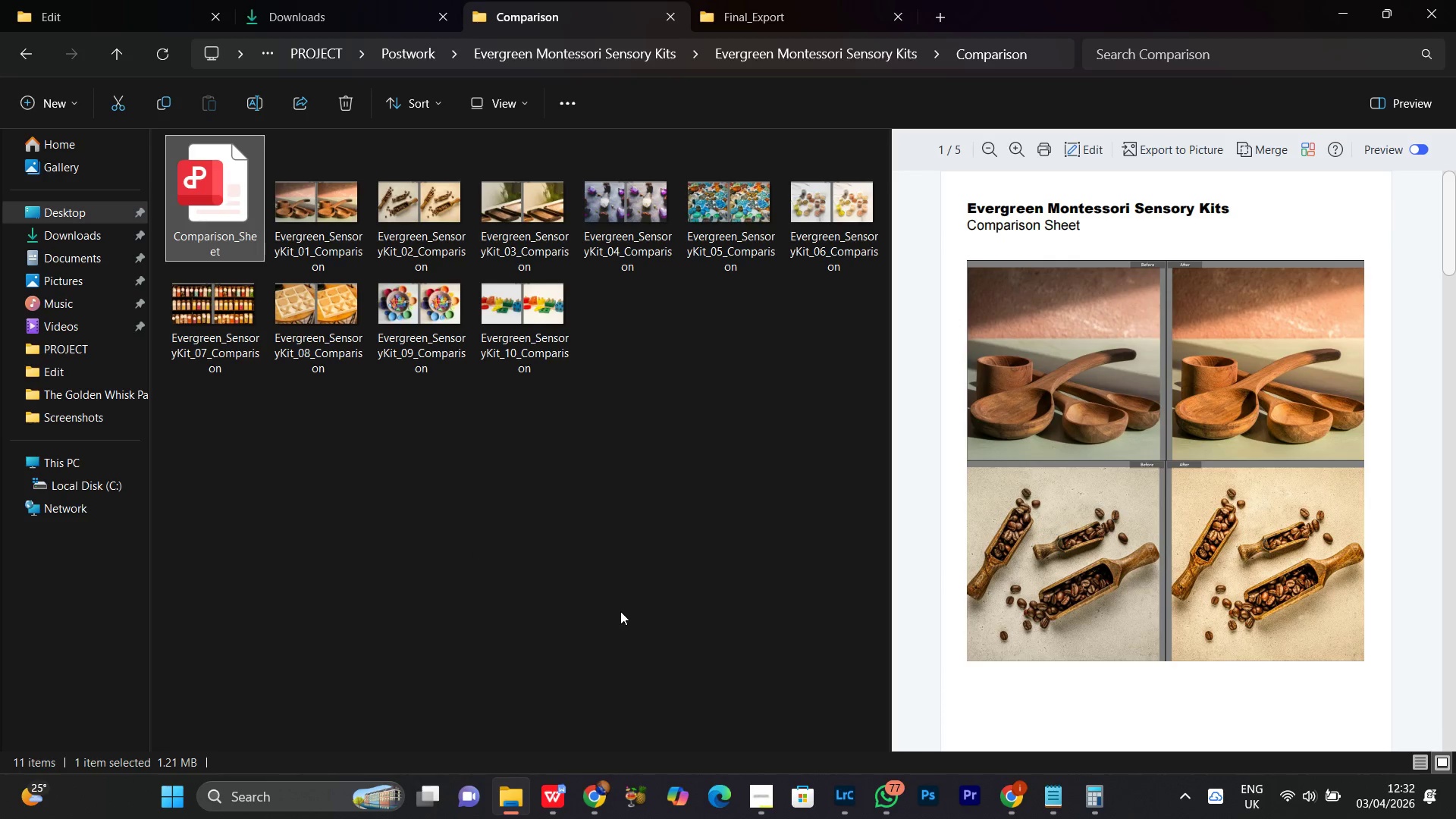 
left_click([582, 615])
 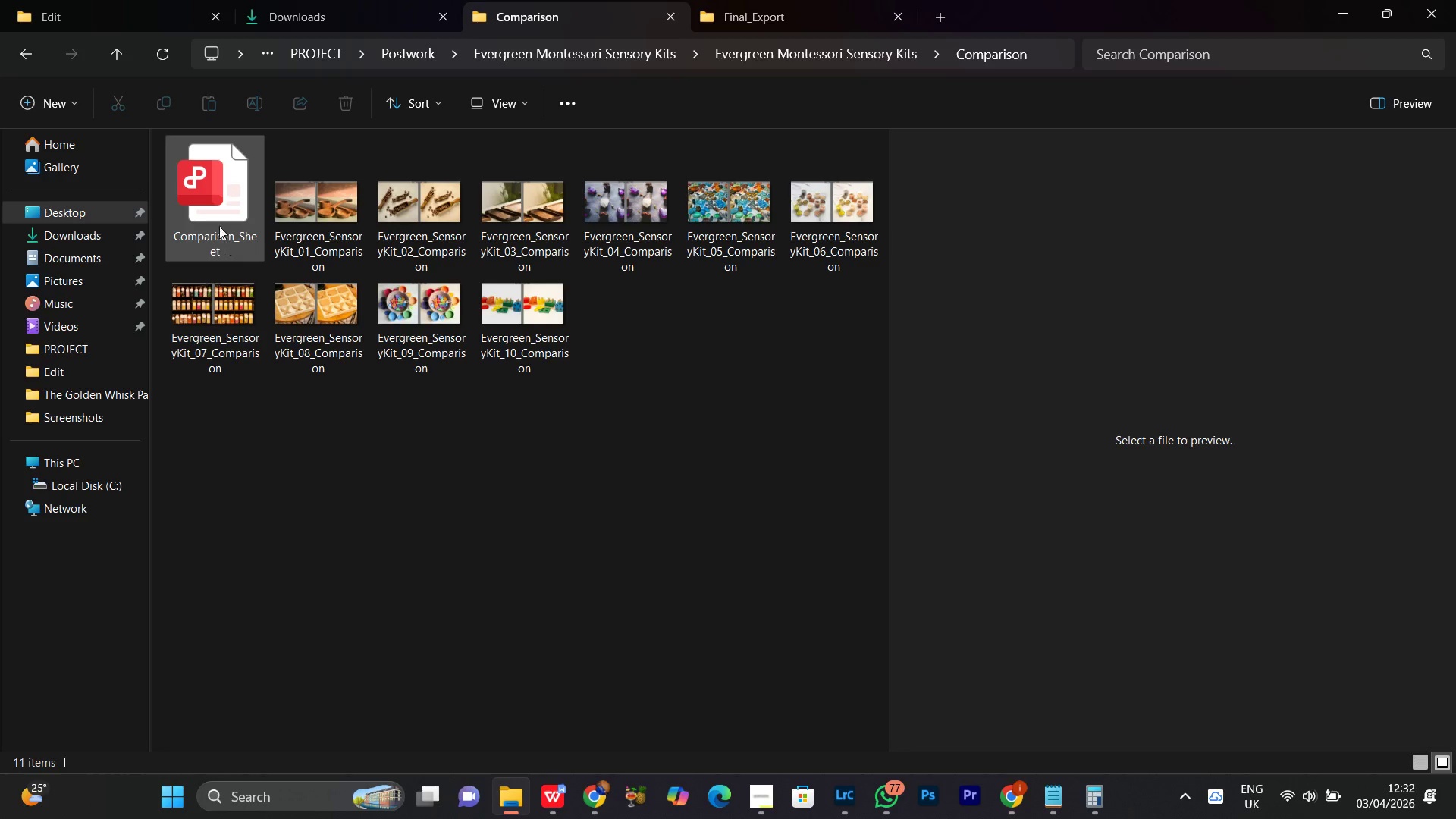 
left_click([219, 224])
 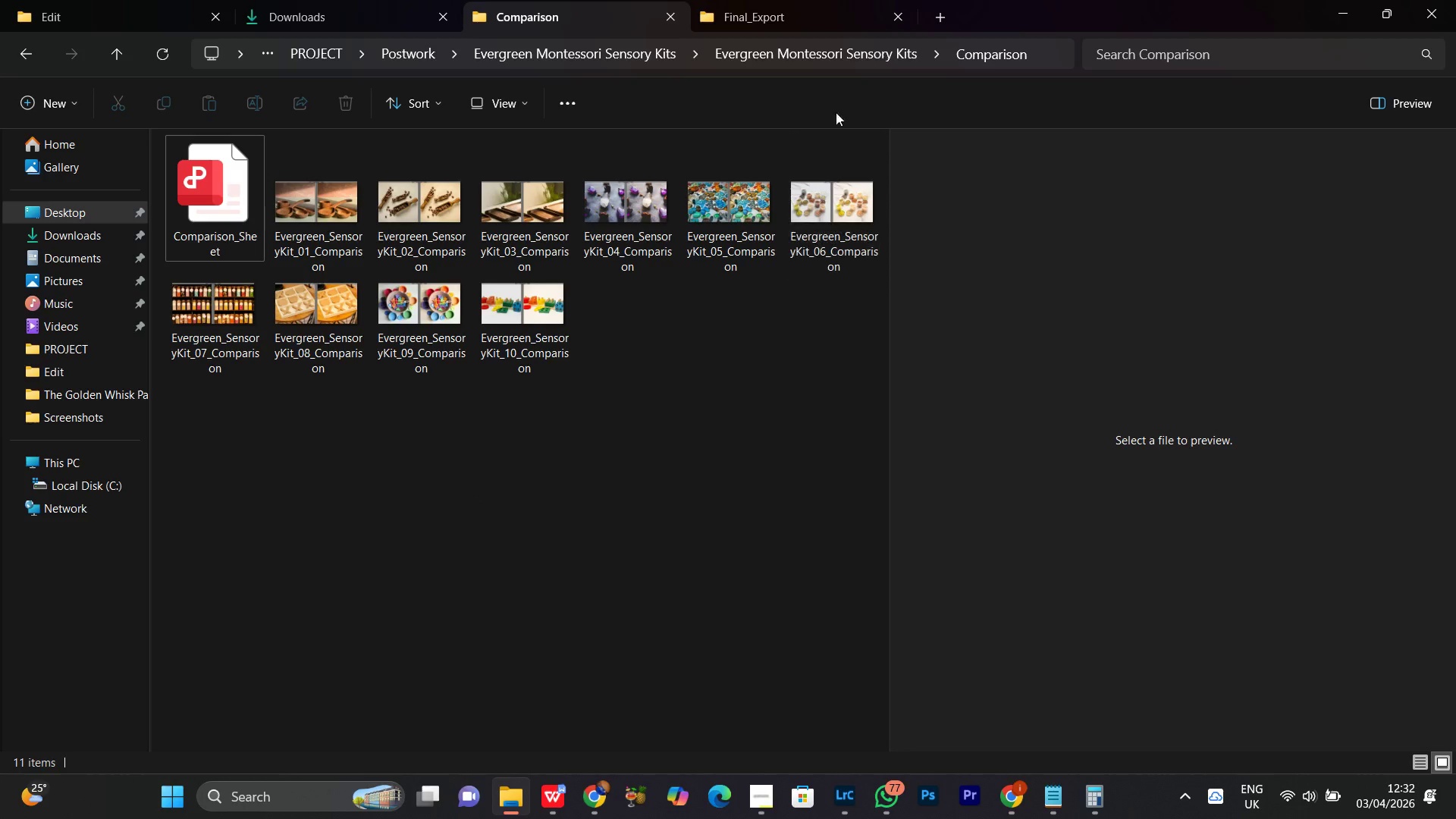 
left_click([842, 58])
 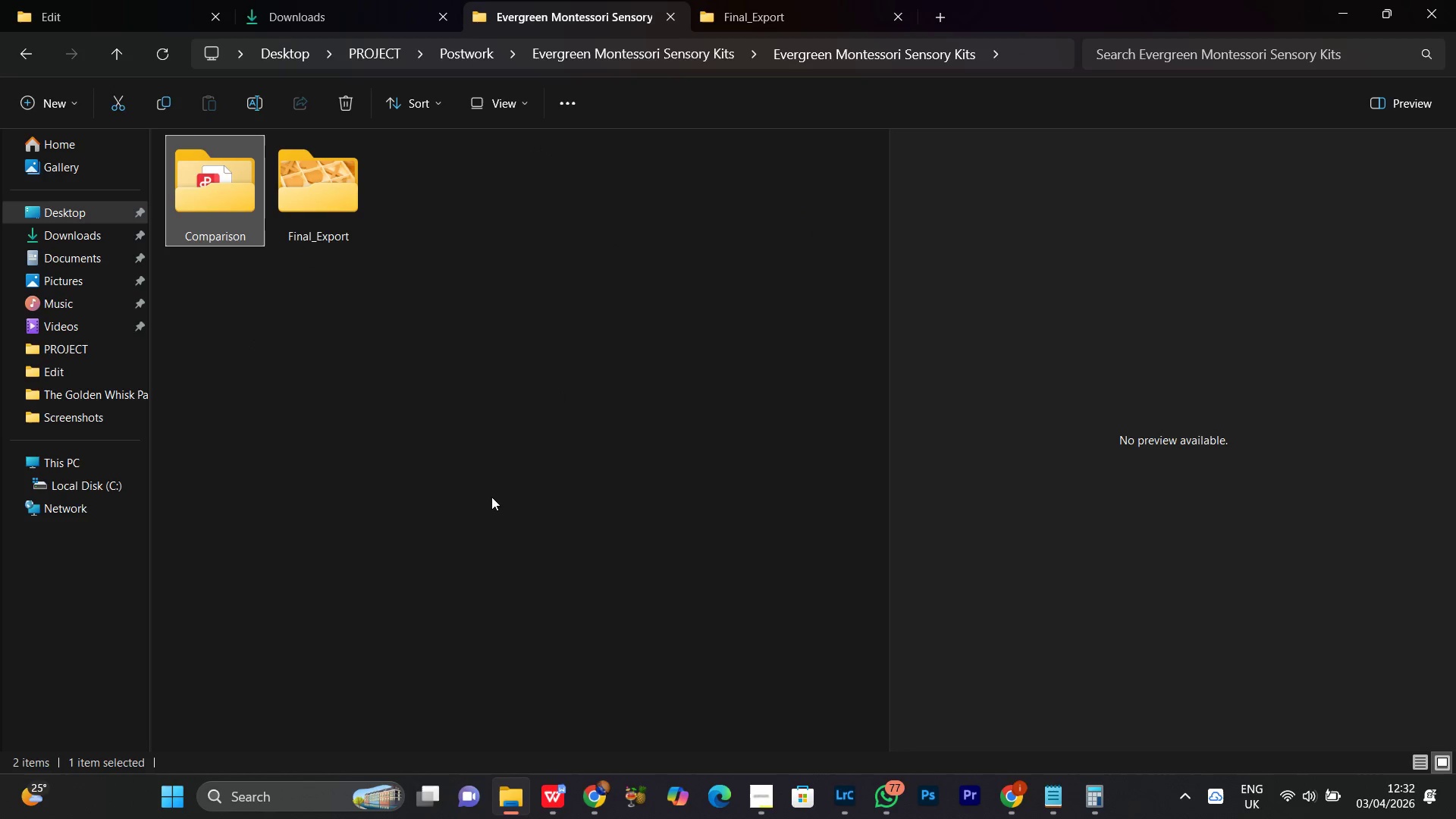 
left_click([402, 458])
 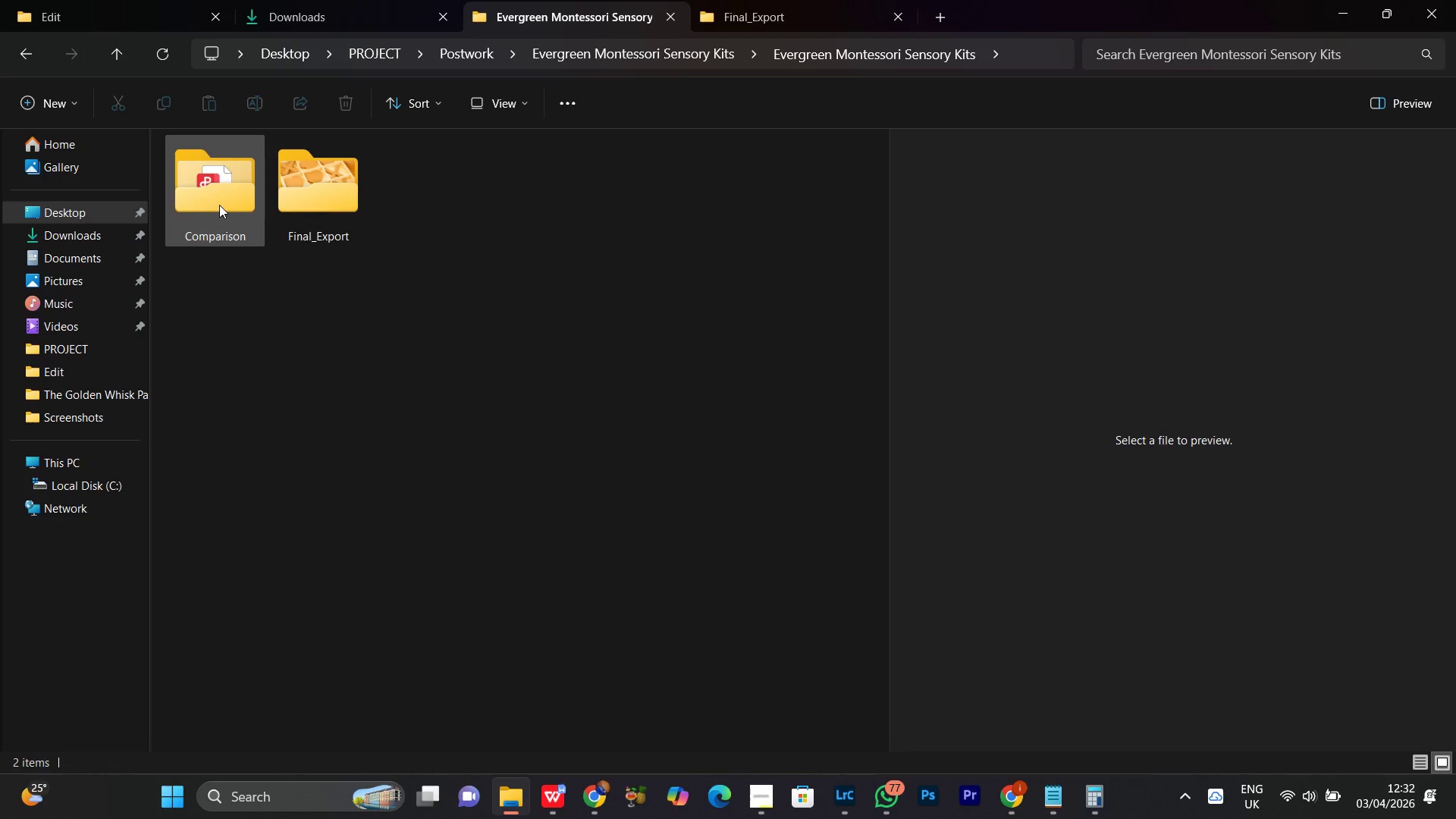 
double_click([219, 205])
 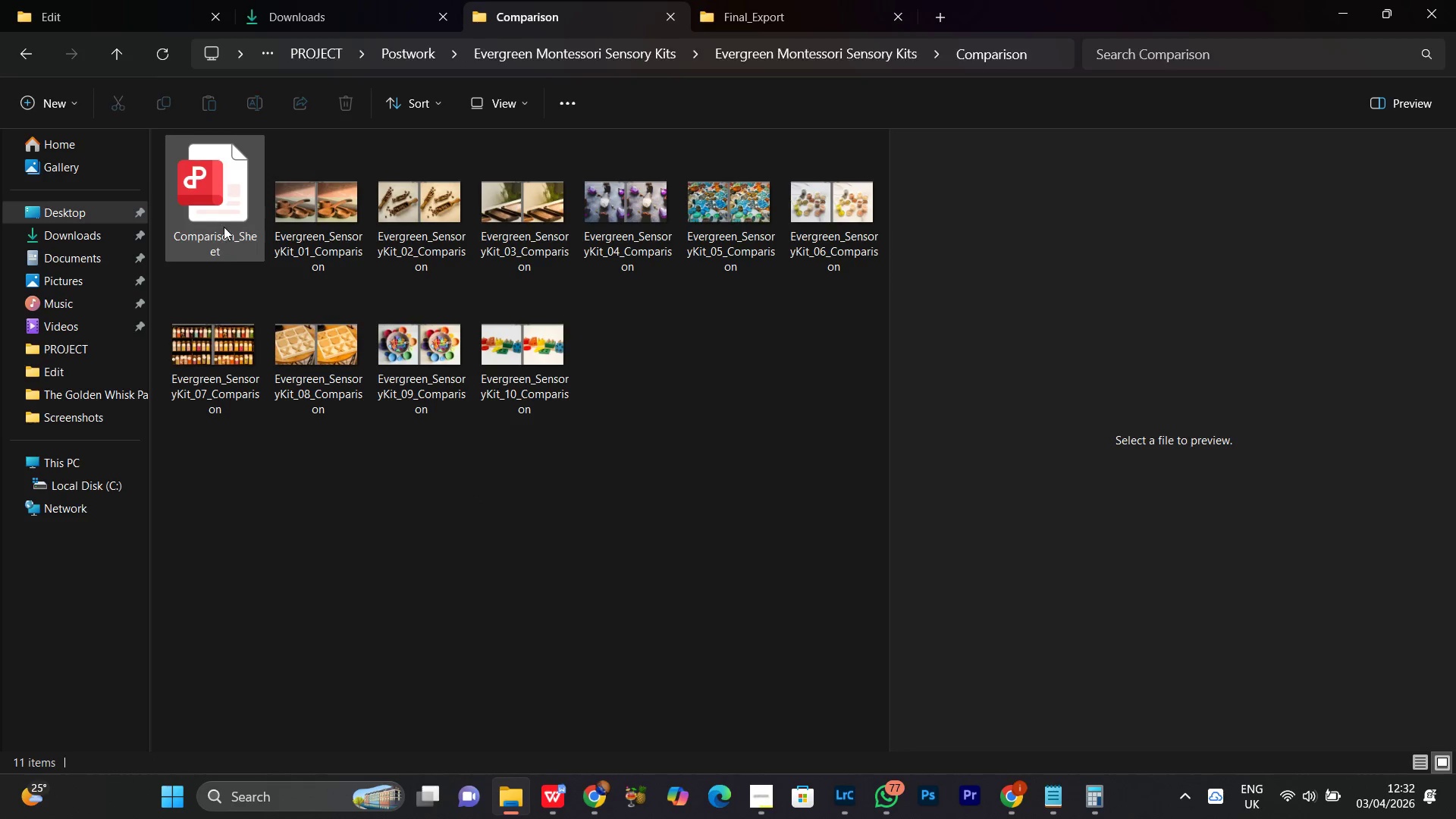 
left_click([221, 216])
 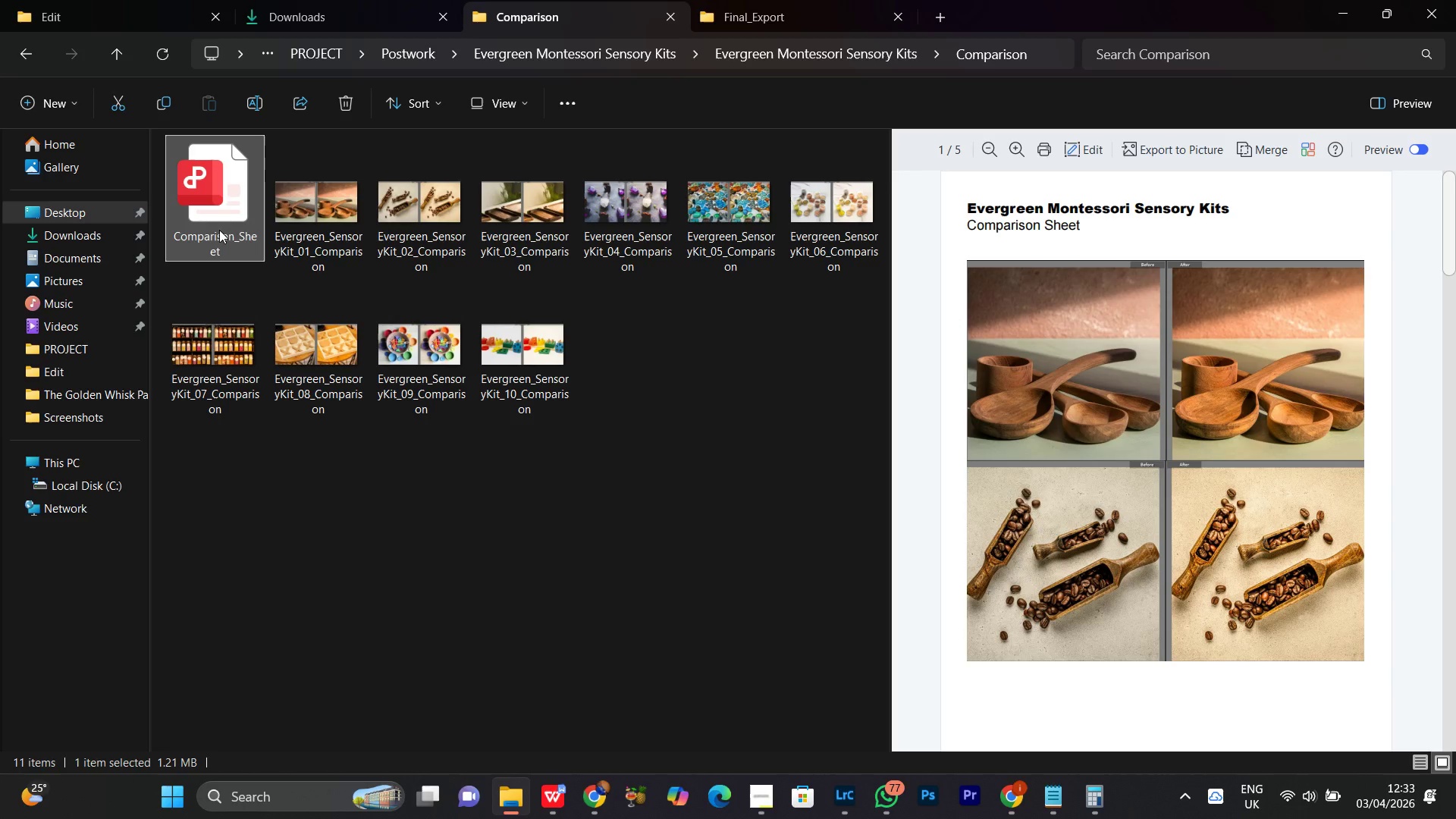 
key(Control+X)
 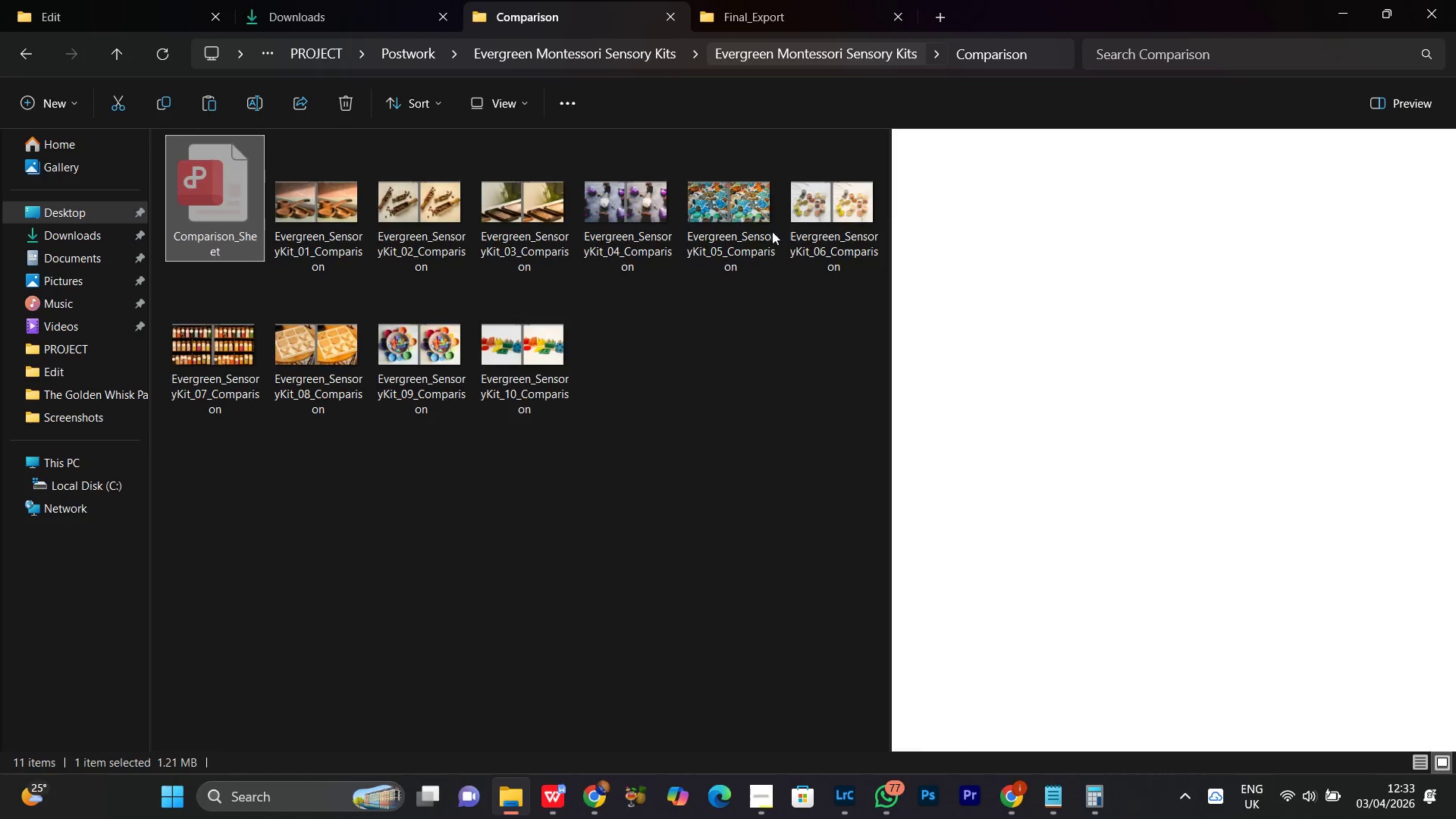 
left_click([536, 510])
 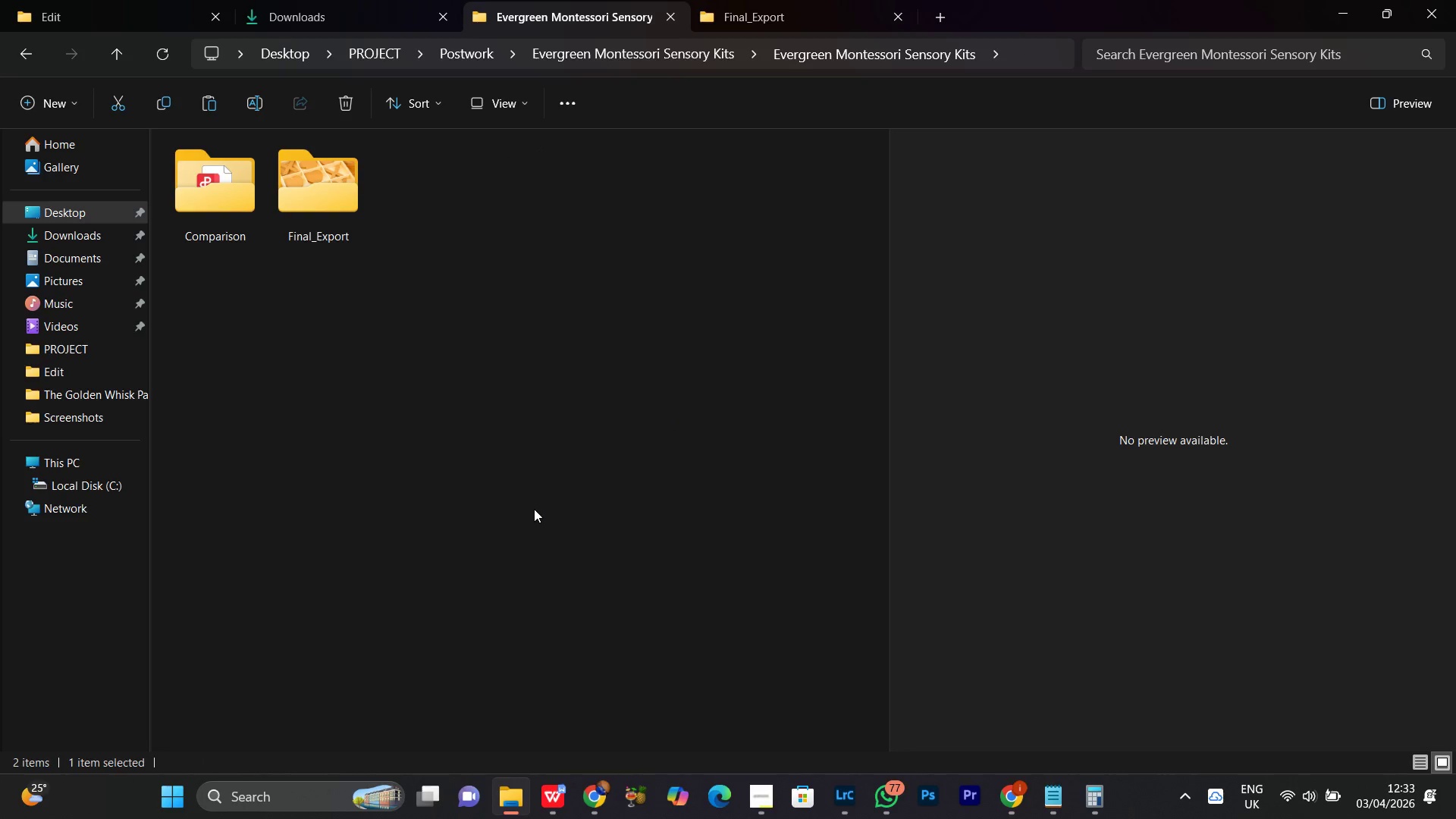 
key(Control+V)
 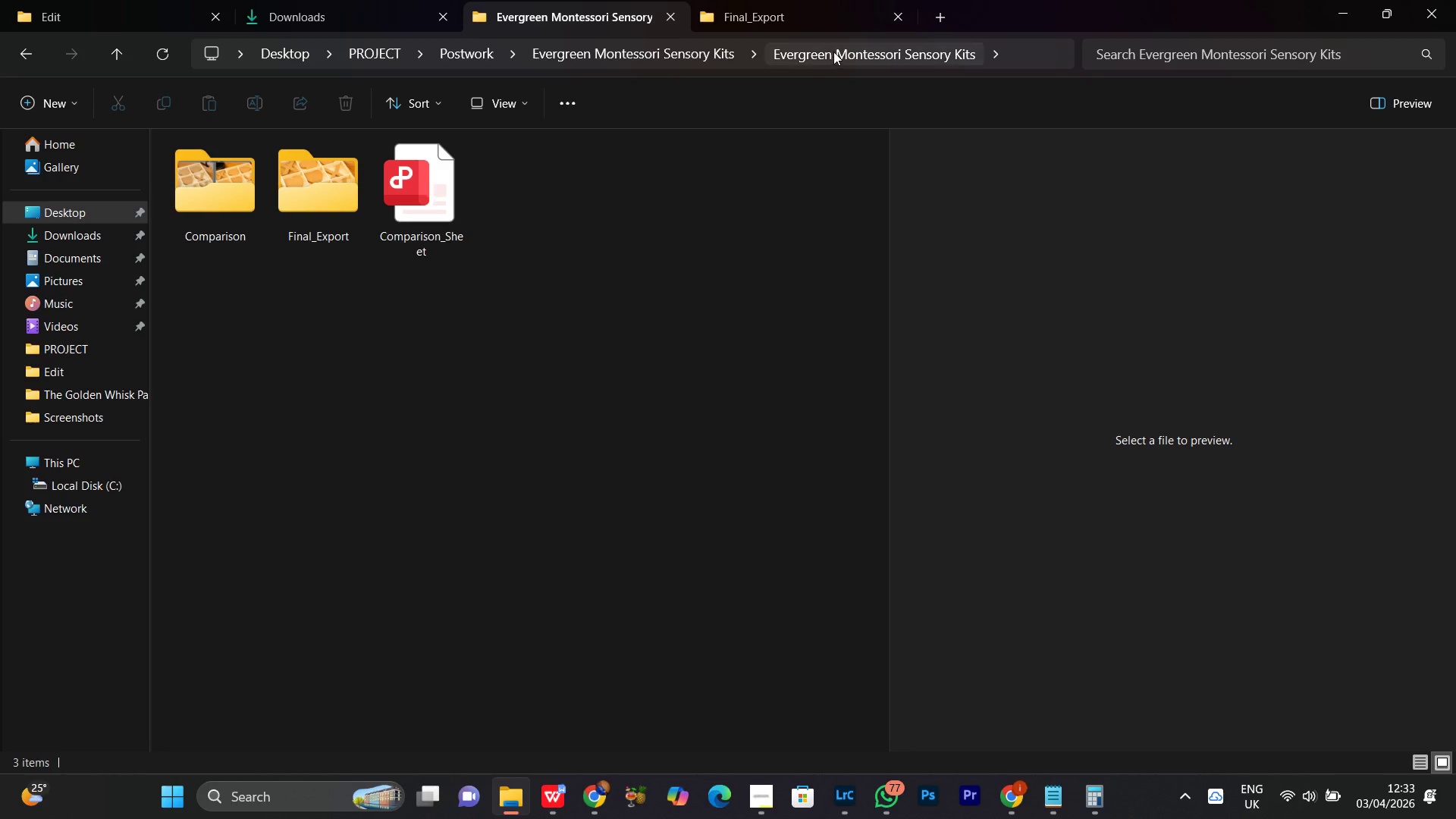 
left_click([650, 51])